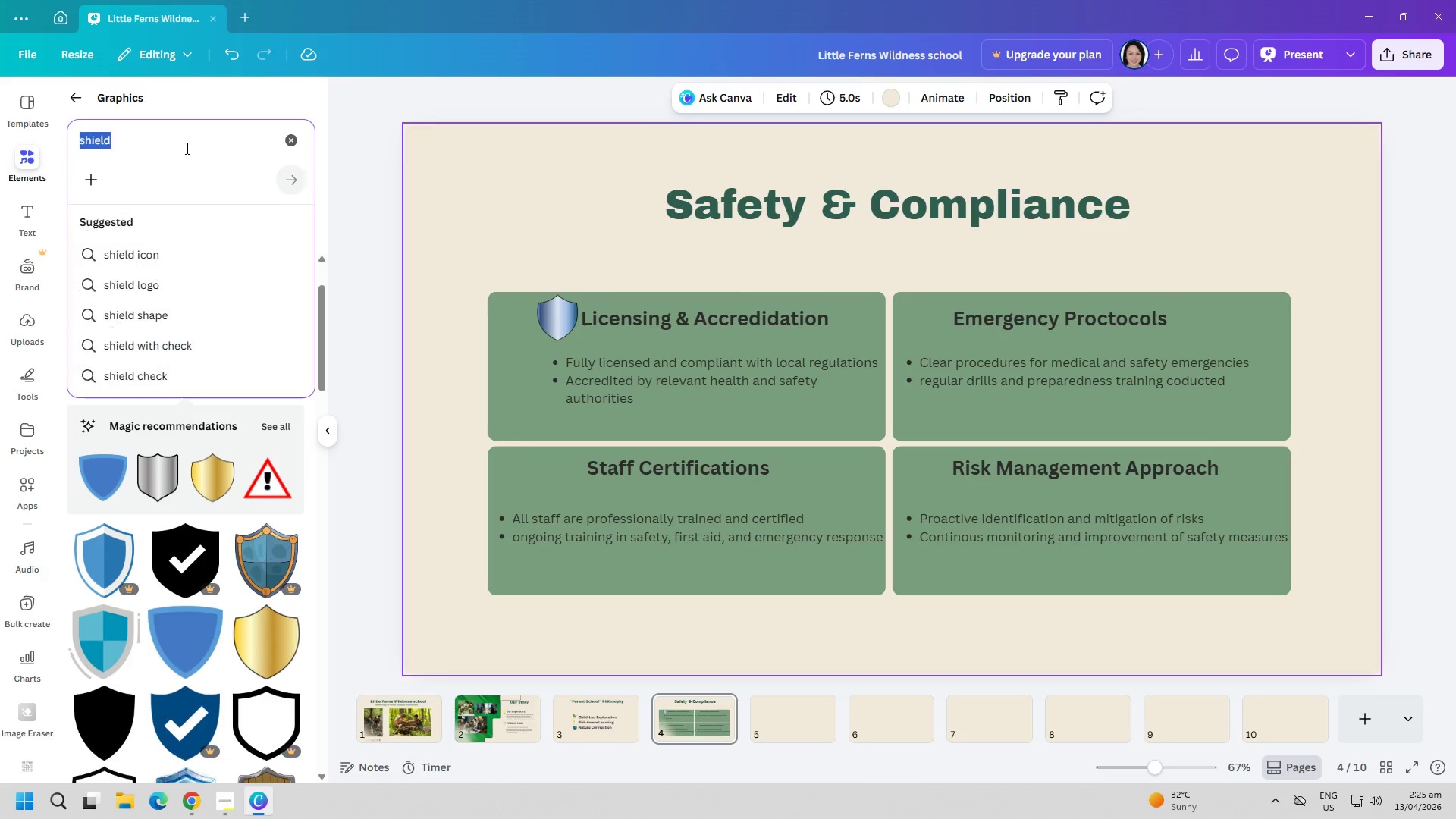 
triple_click([186, 148])
 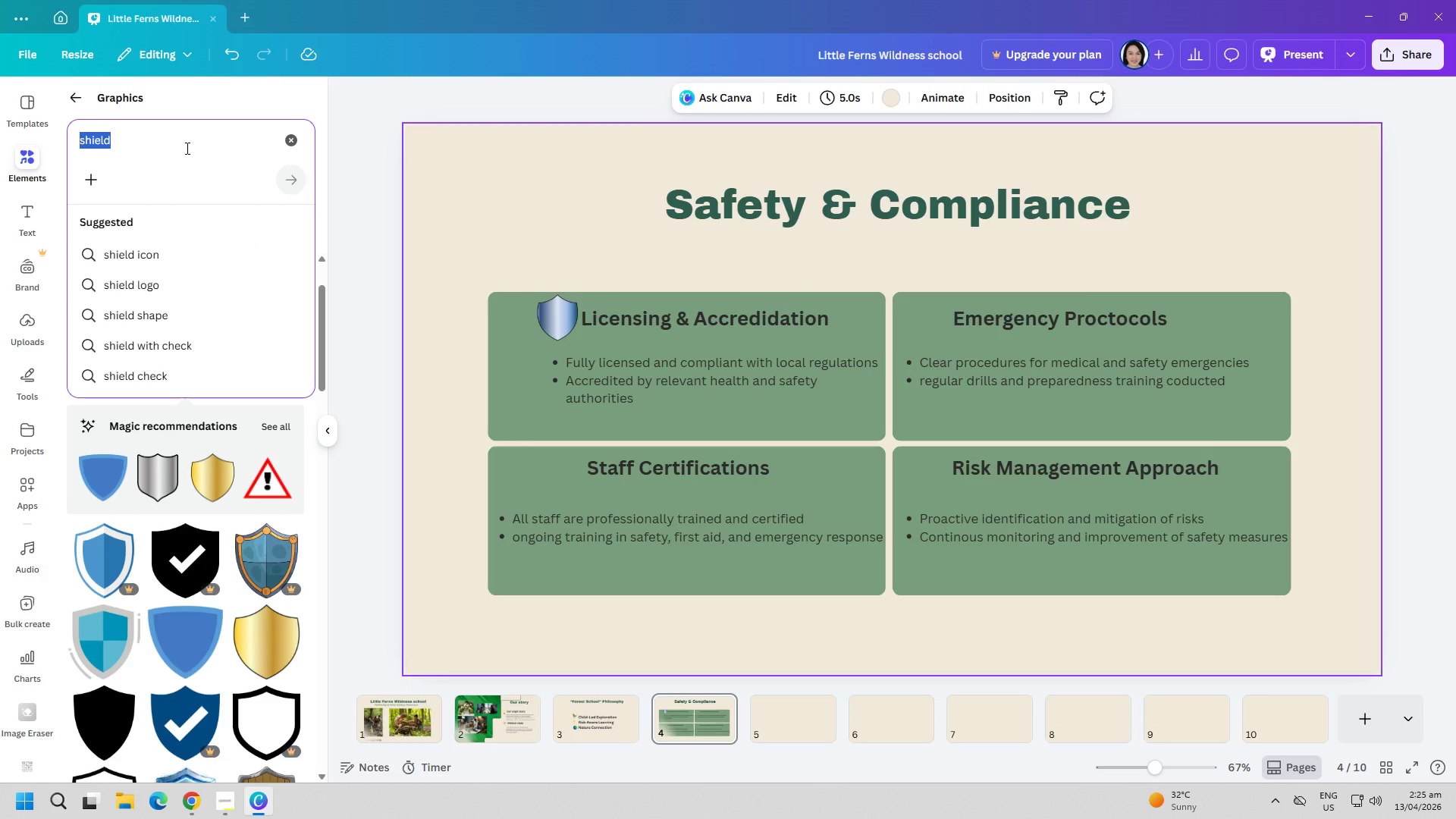 
type(emergency protocols)
 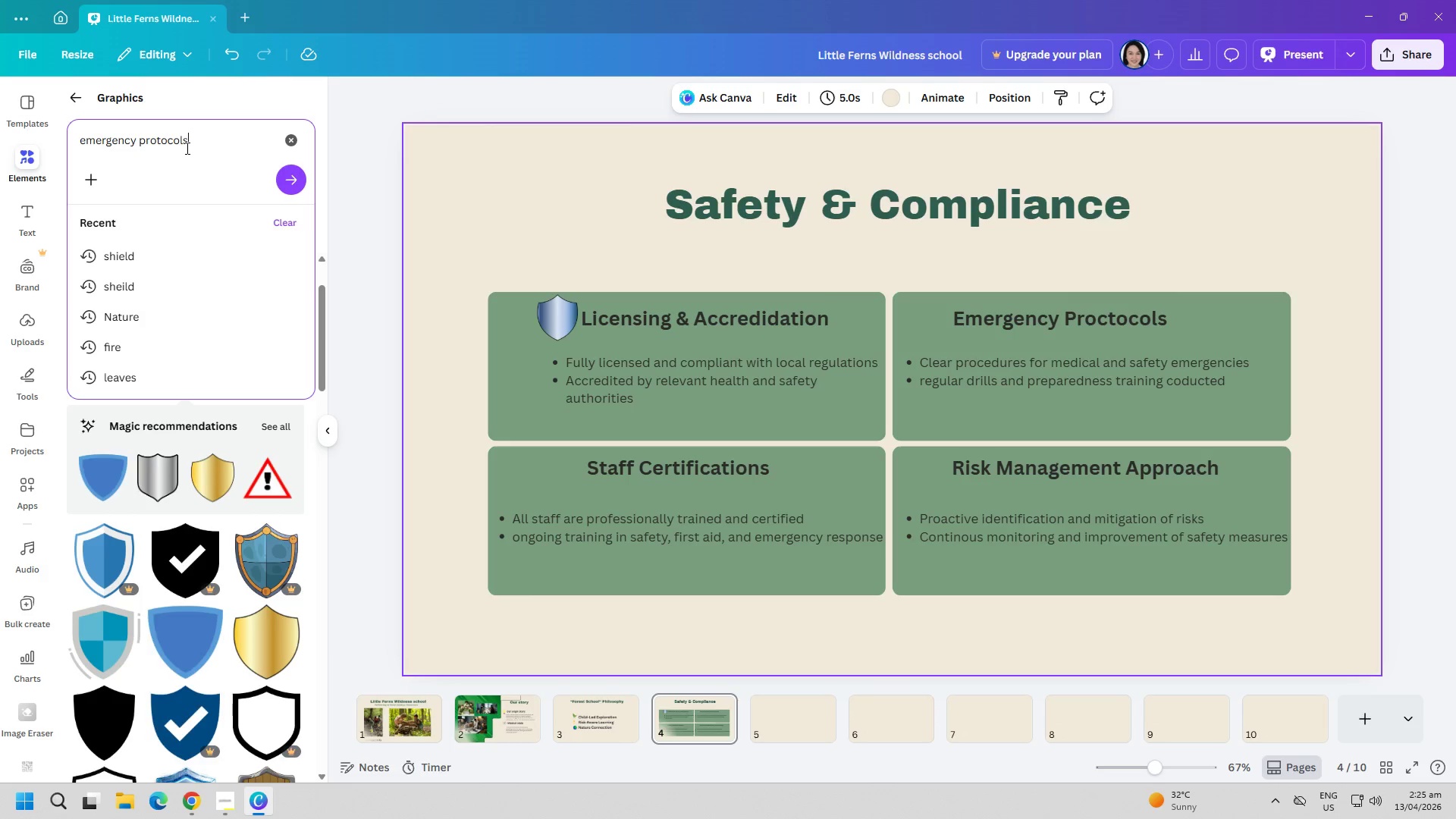 
key(Enter)
 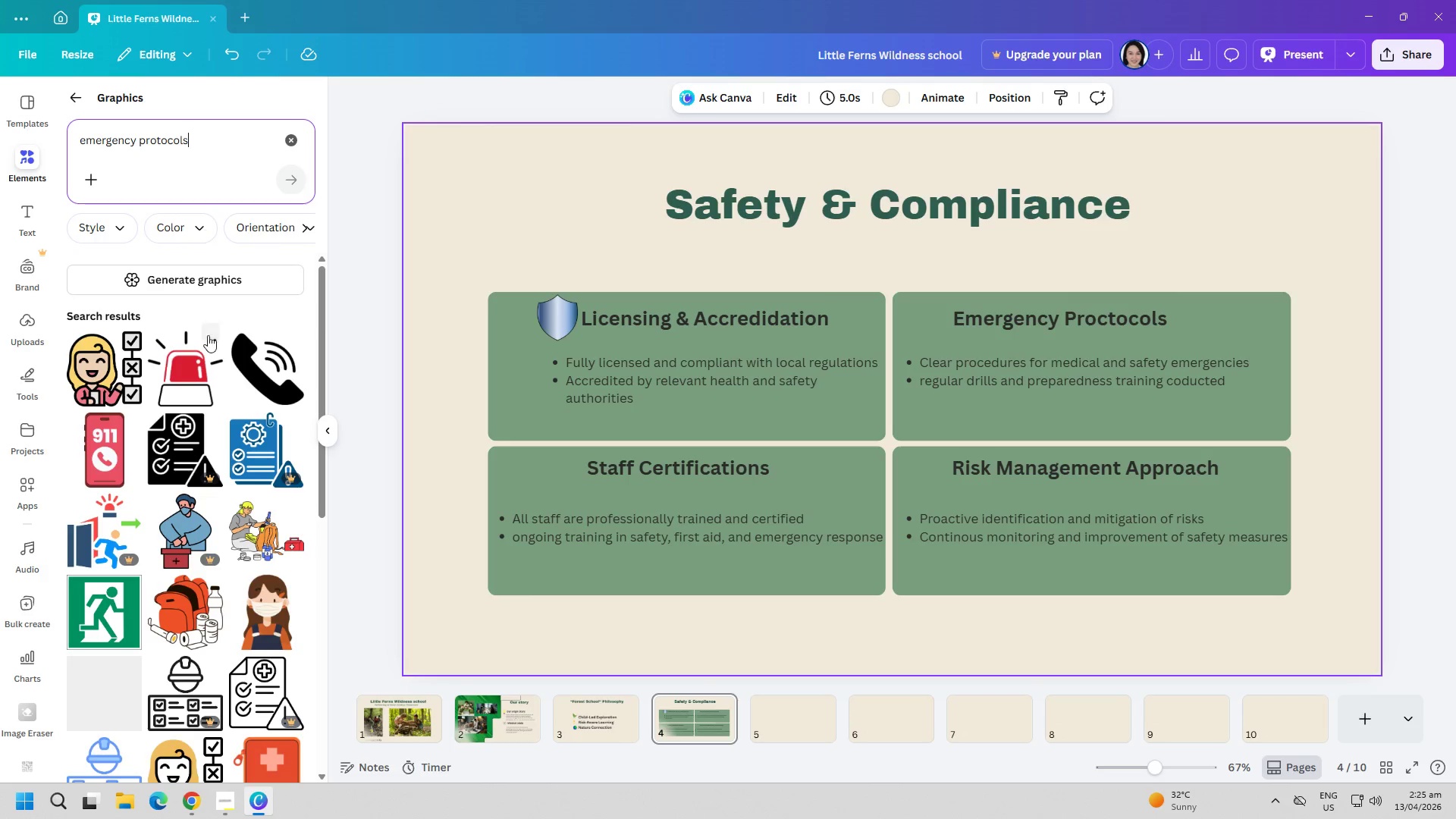 
scroll: coordinate [212, 479], scroll_direction: down, amount: 8.0
 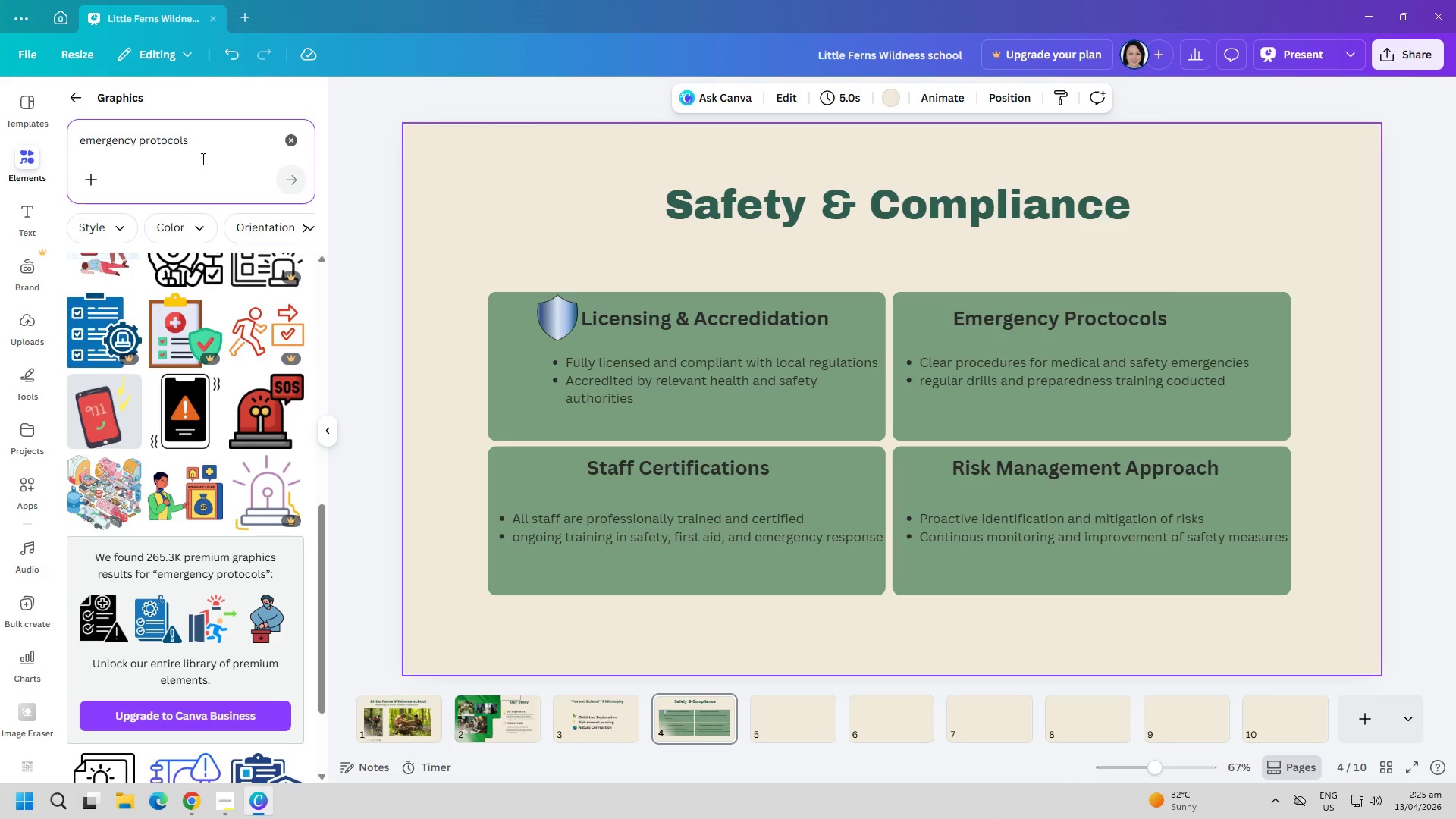 
left_click([215, 148])
 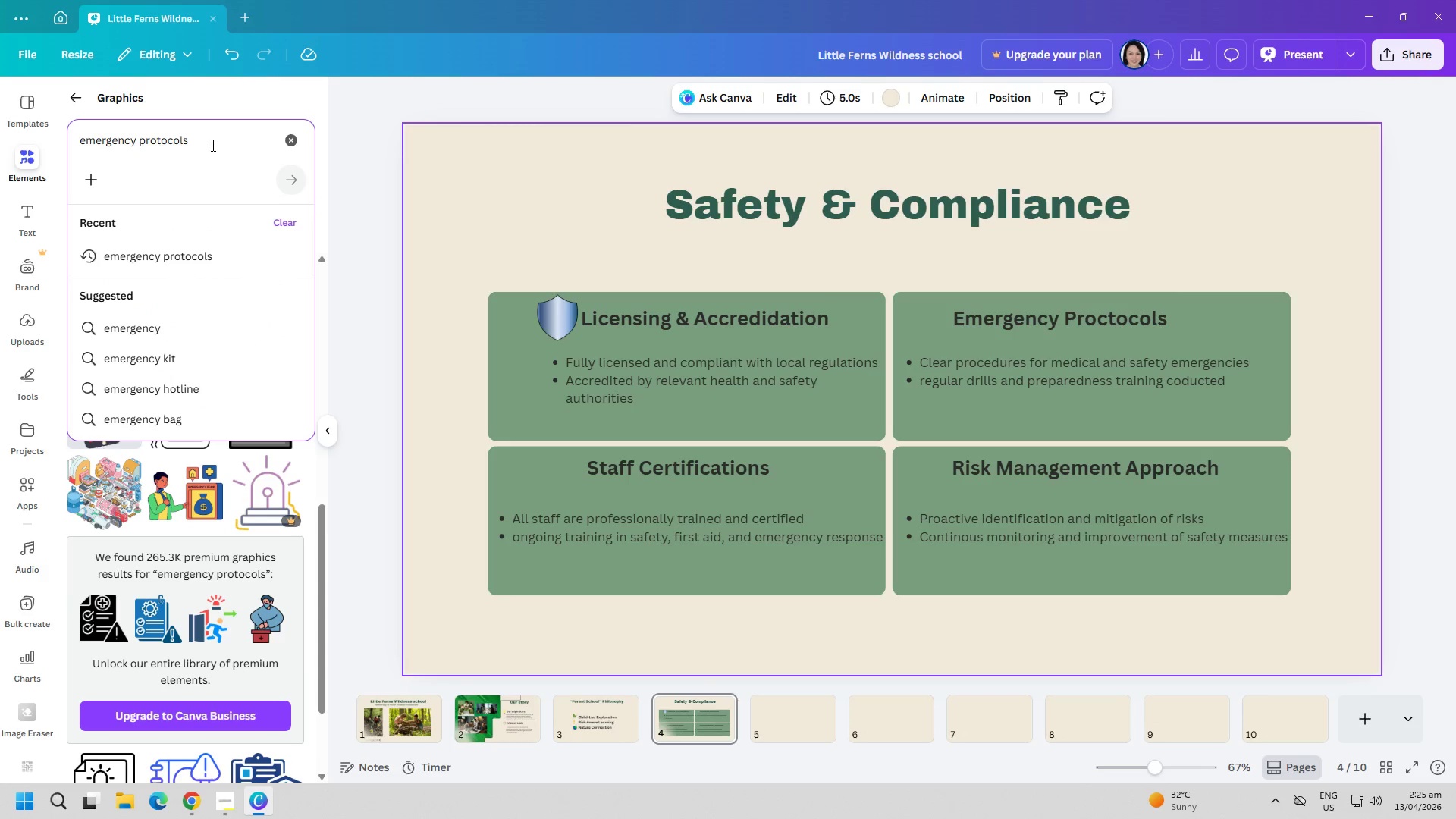 
key(Backspace)
key(Backspace)
key(Backspace)
key(Backspace)
key(Backspace)
key(Backspace)
key(Backspace)
key(Backspace)
key(Backspace)
key(Backspace)
type(bell)
key(Backspace)
key(Backspace)
key(Backspace)
key(Backspace)
type( bell)
 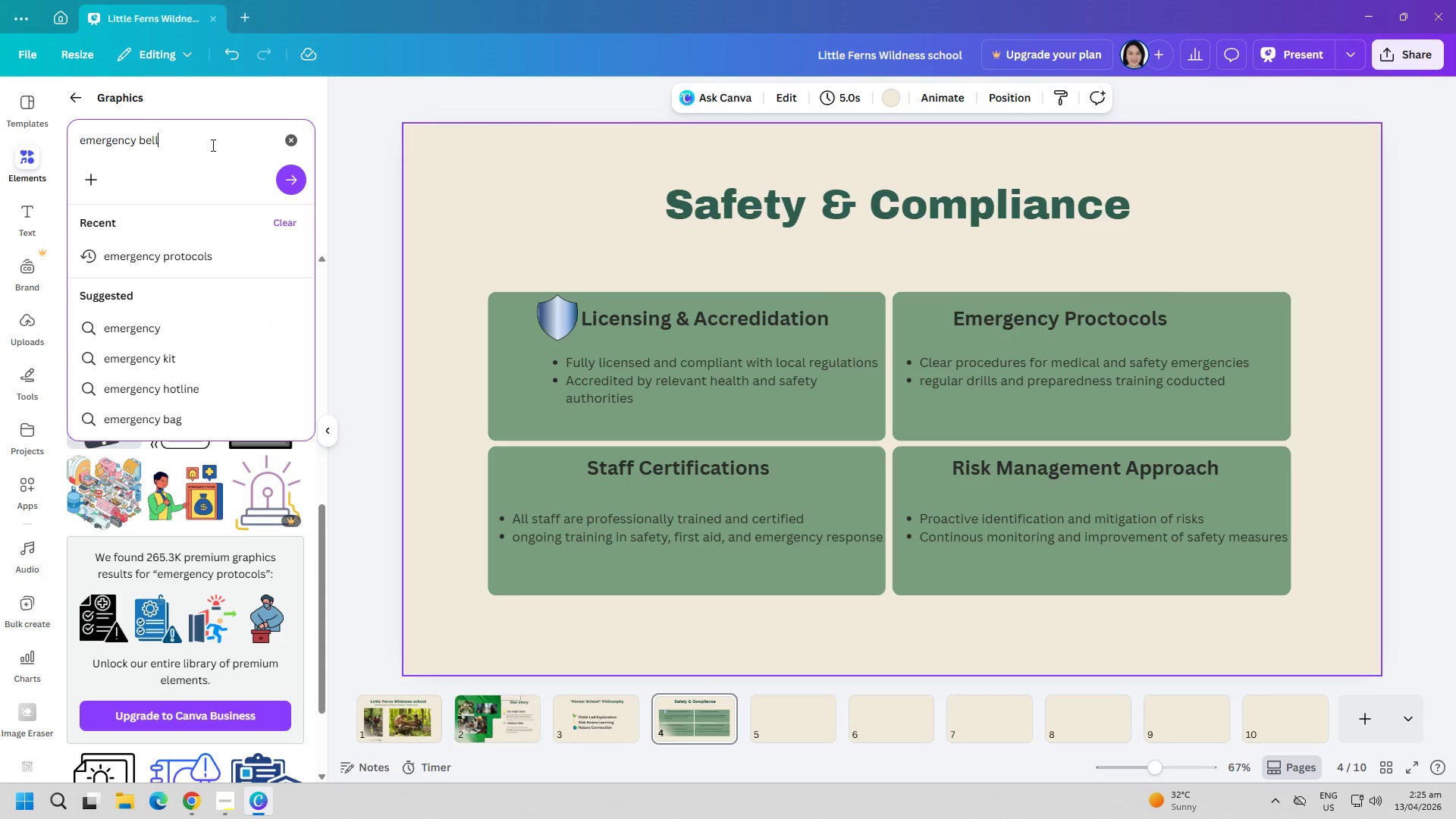 
key(Enter)
 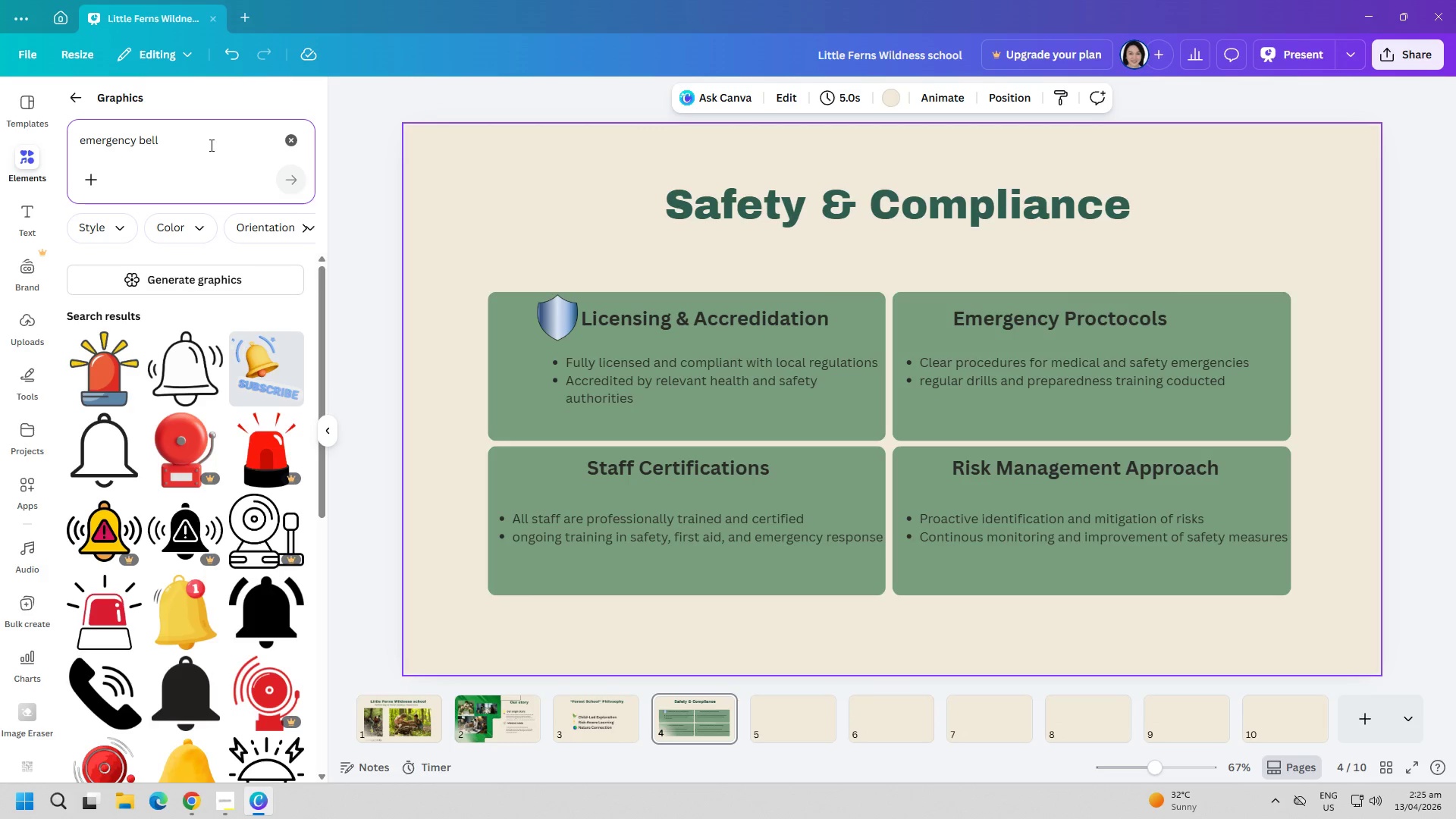 
scroll: coordinate [196, 499], scroll_direction: down, amount: 6.0
 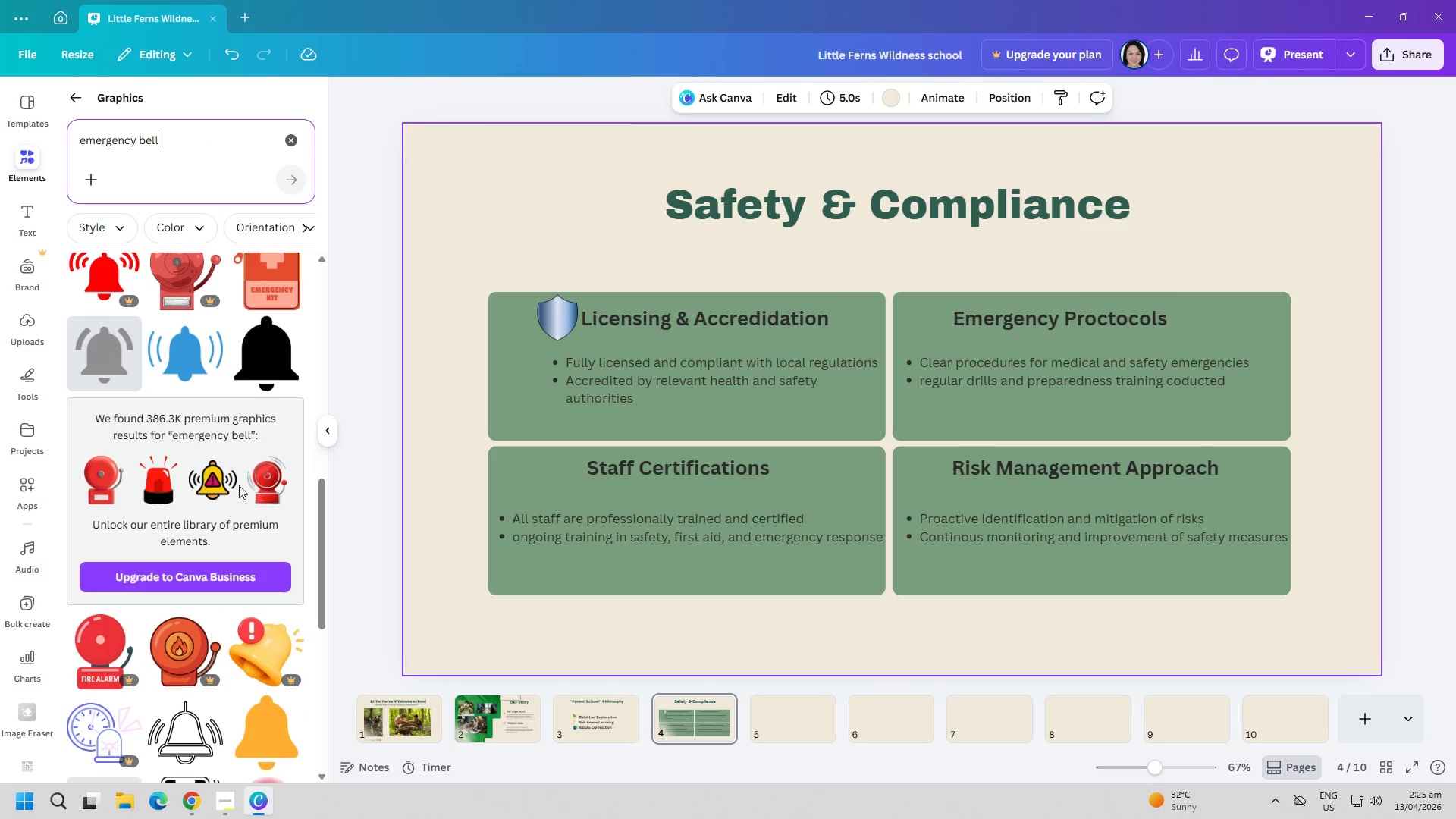 
scroll: coordinate [232, 491], scroll_direction: none, amount: 0.0
 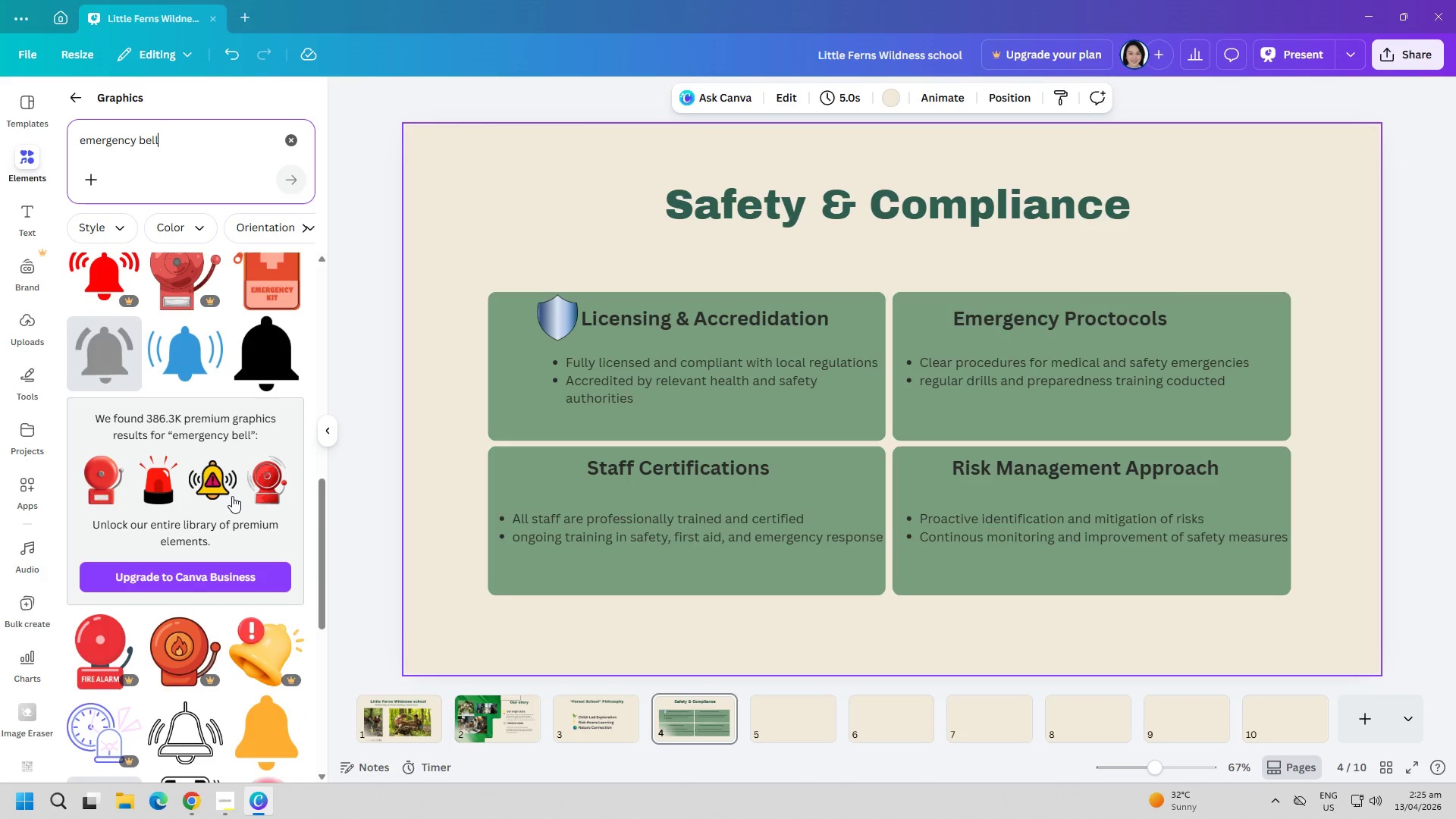 
scroll: coordinate [237, 492], scroll_direction: down, amount: 23.0
 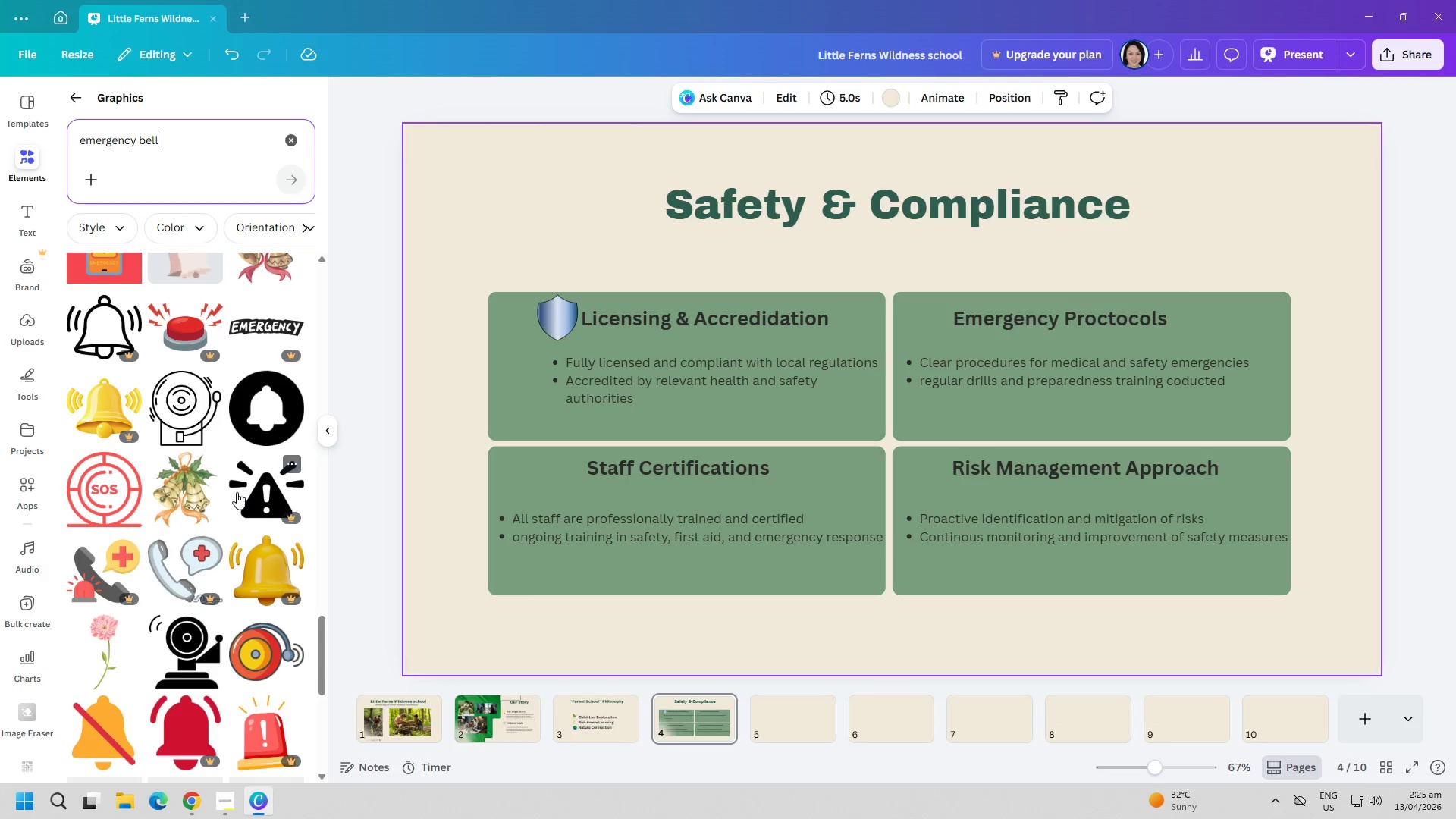 
scroll: coordinate [231, 485], scroll_direction: up, amount: 38.0
 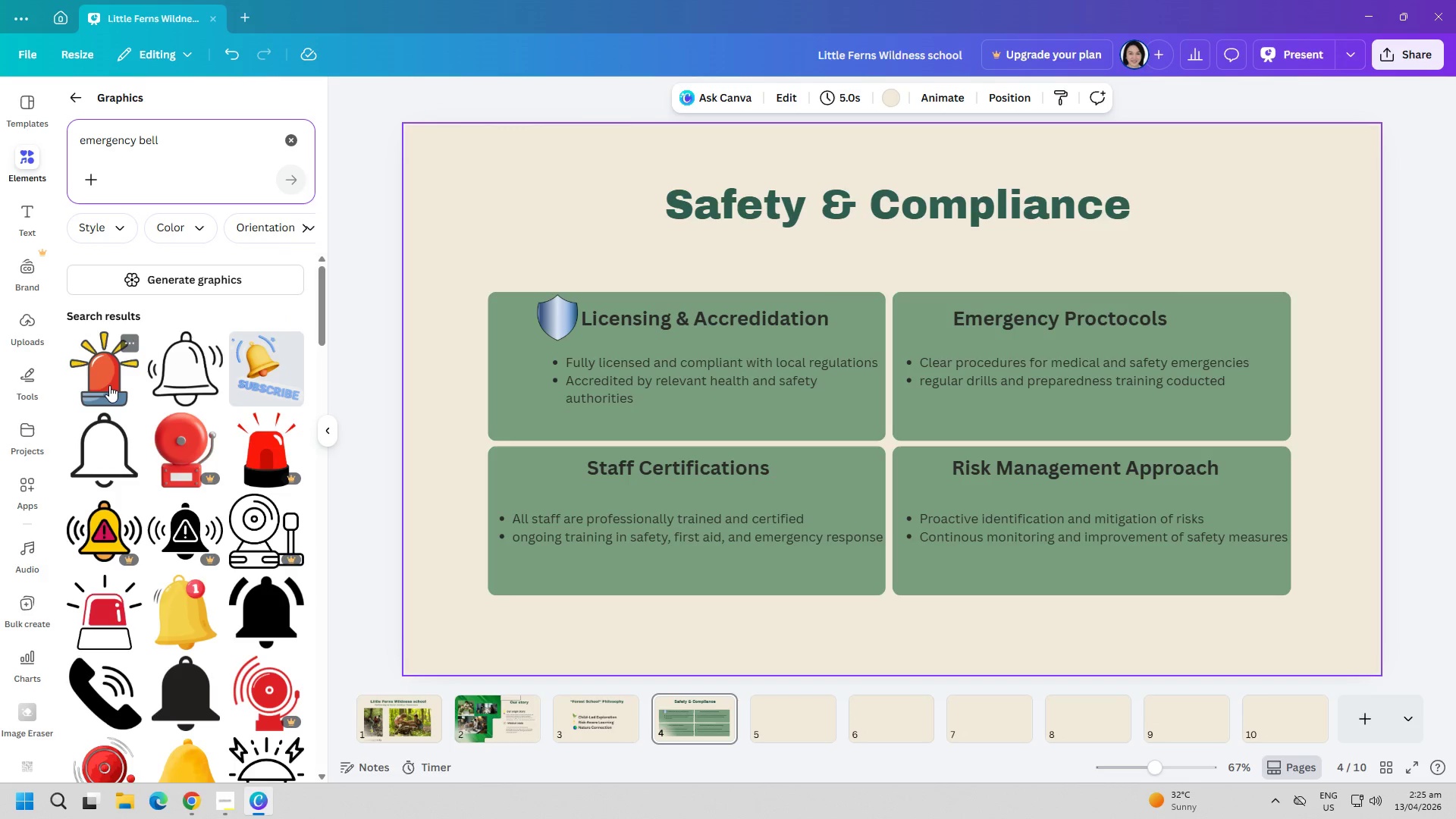 
left_click([101, 366])
 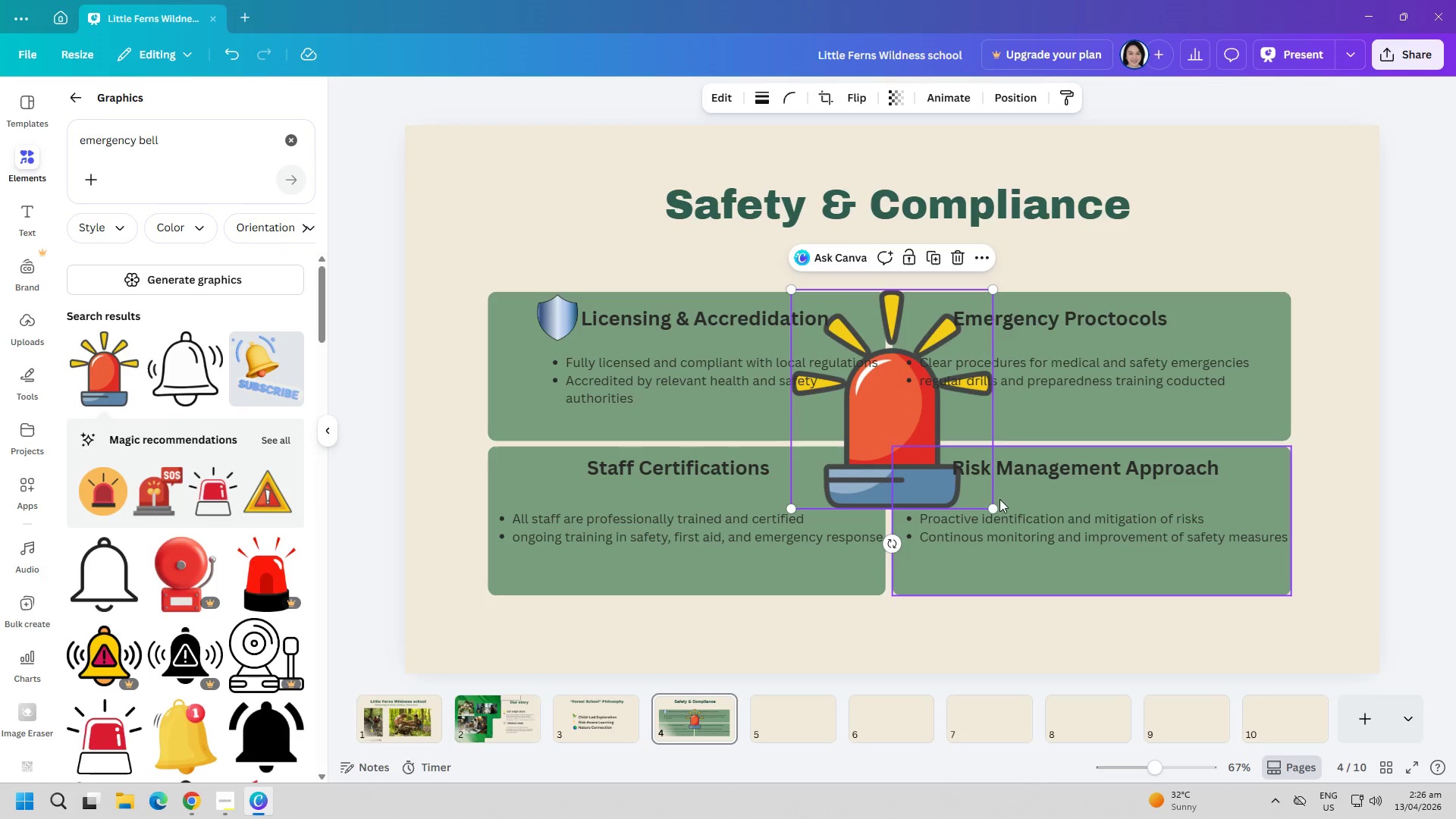 
left_click_drag(start_coordinate=[993, 507], to_coordinate=[875, 325])
 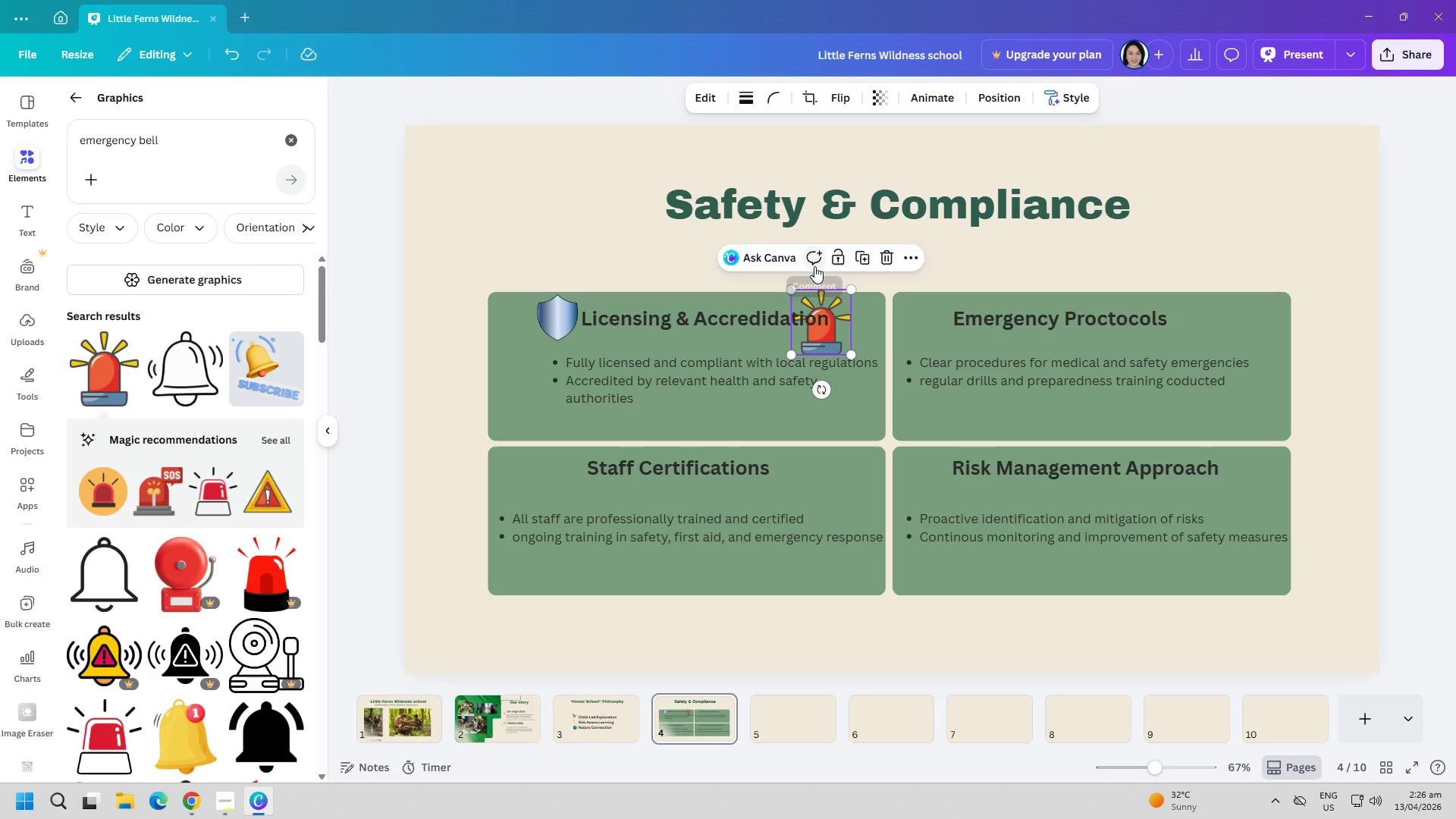 
left_click([748, 259])
 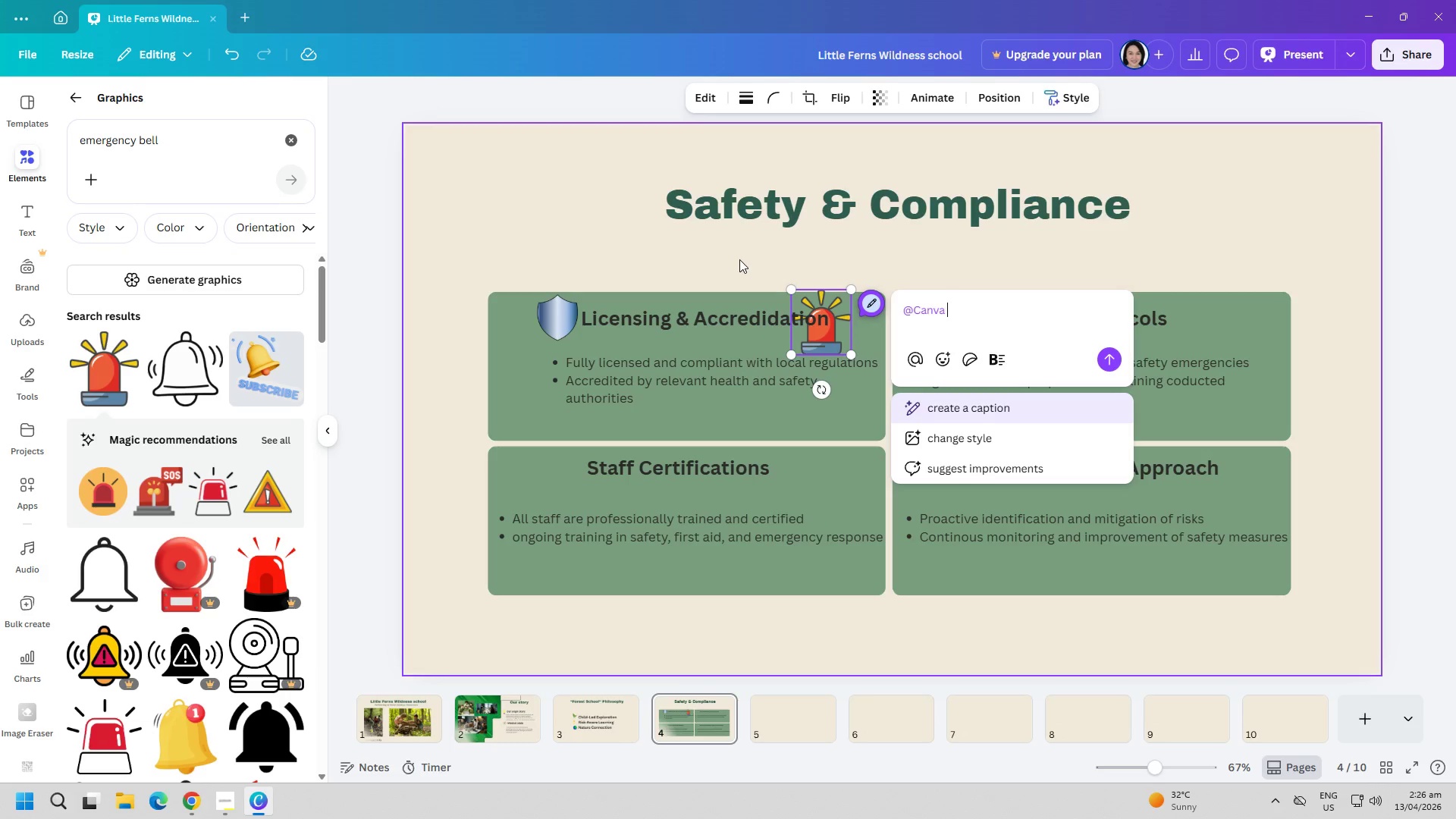 
left_click([707, 264])
 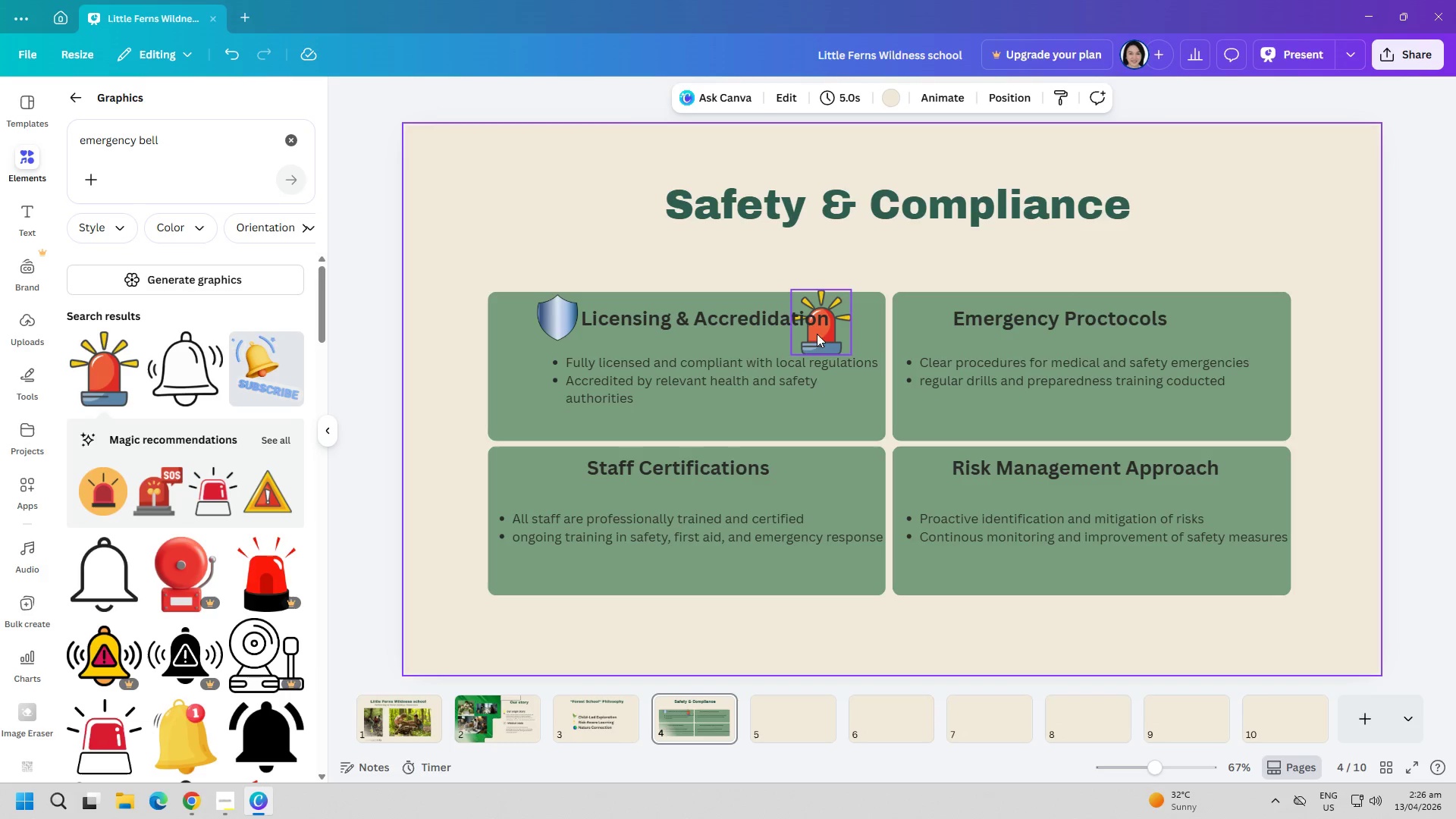 
left_click_drag(start_coordinate=[824, 339], to_coordinate=[928, 339])
 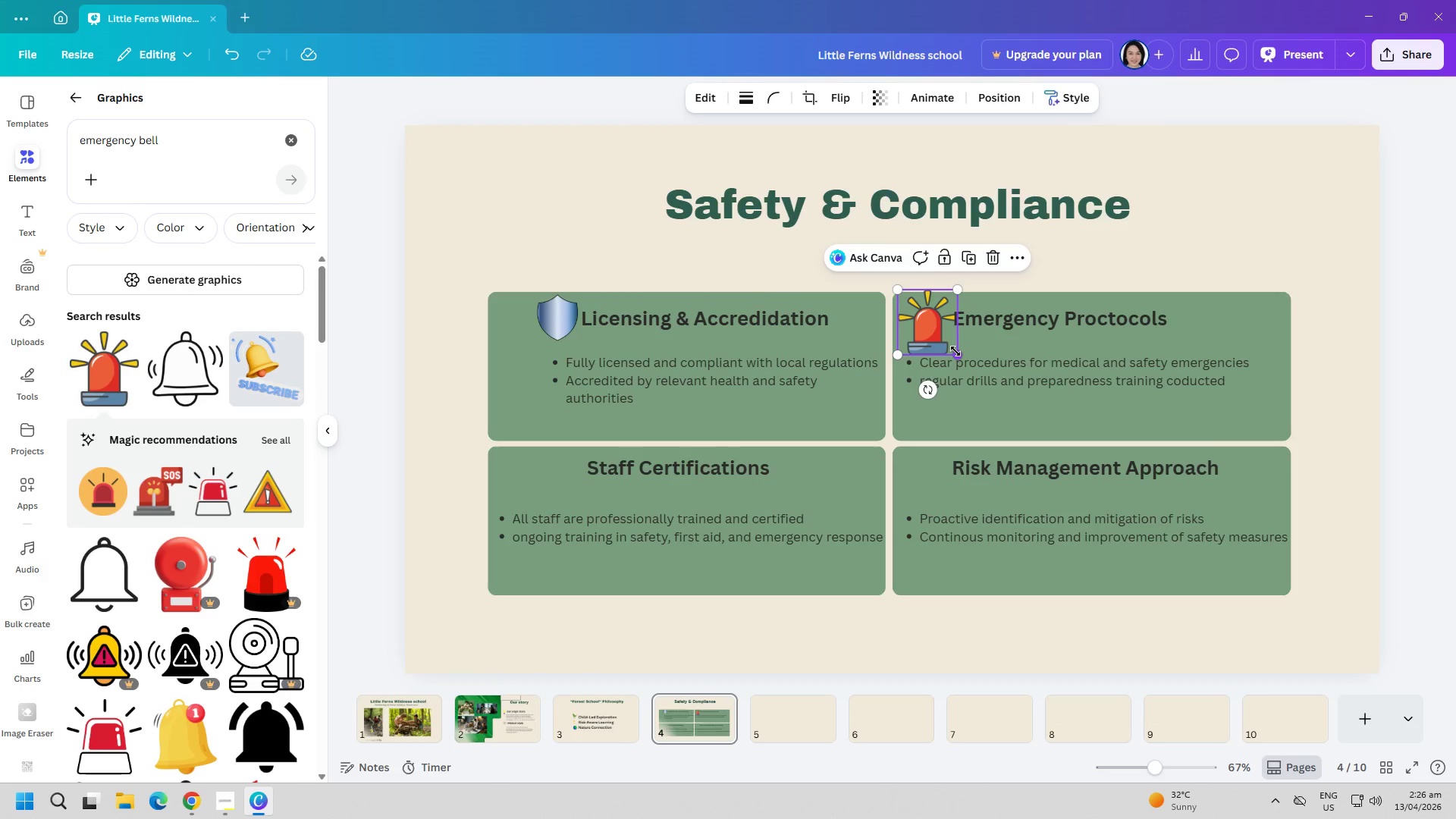 
left_click_drag(start_coordinate=[956, 351], to_coordinate=[939, 329])
 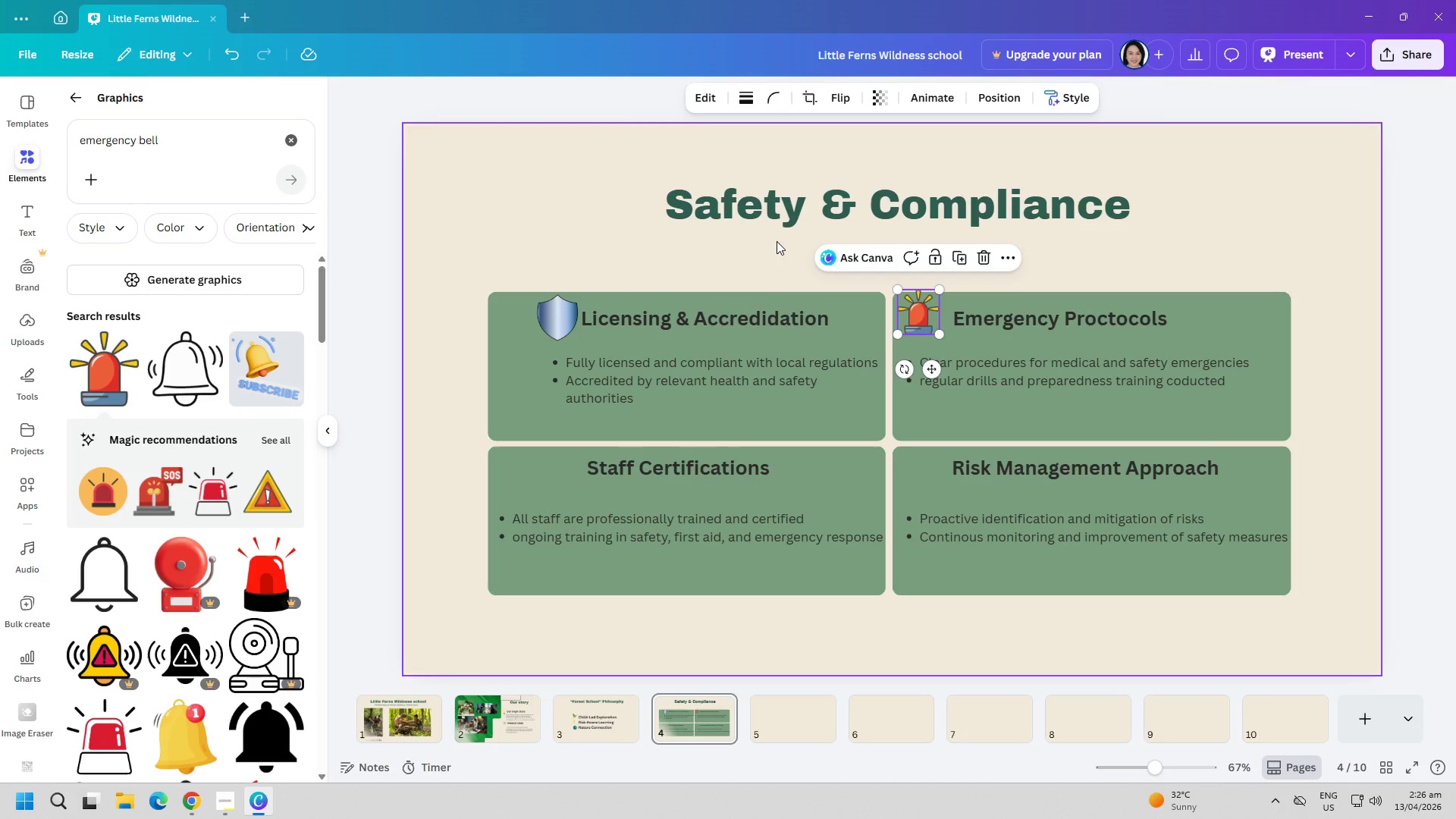 
left_click([768, 243])
 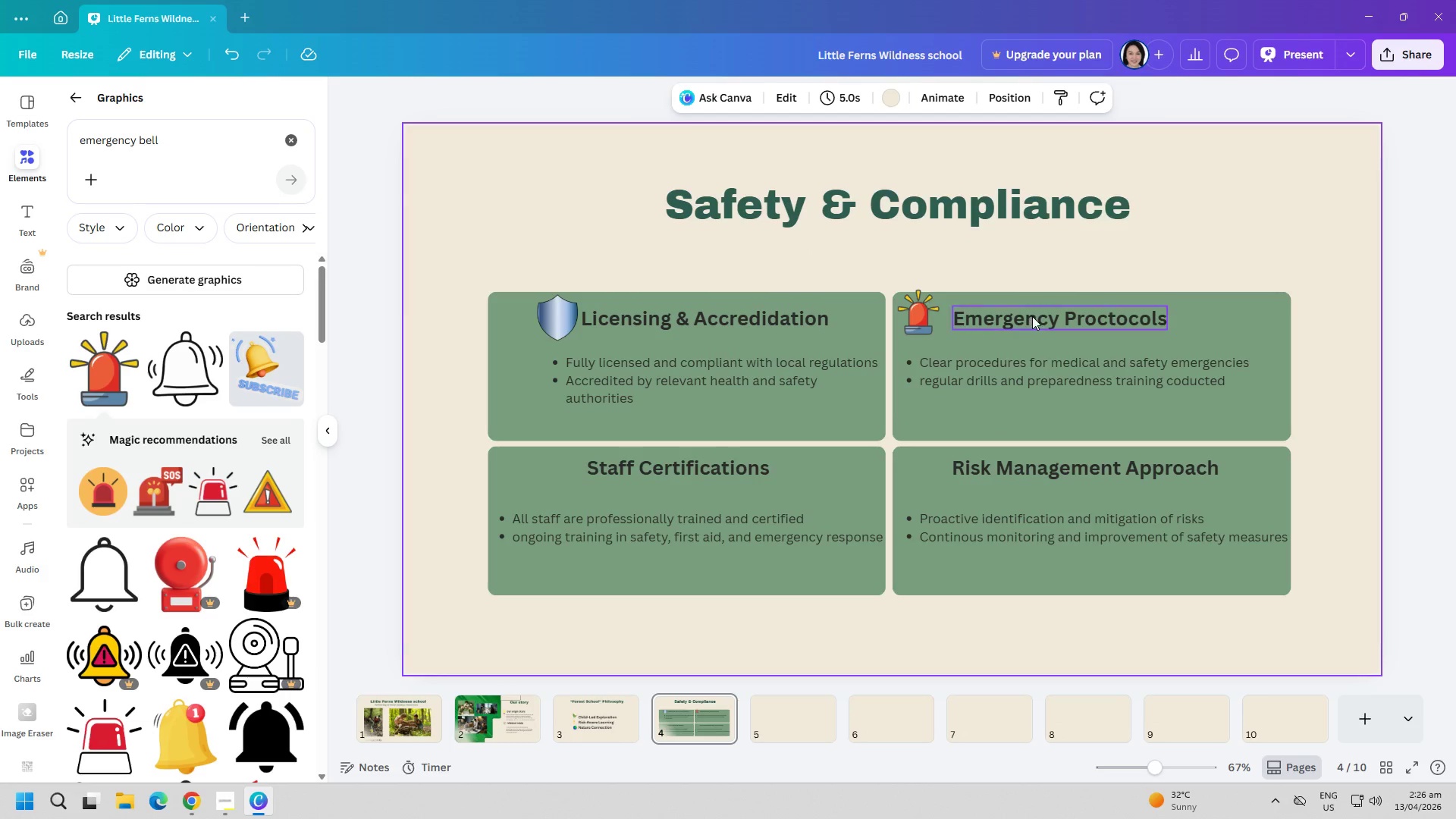 
left_click_drag(start_coordinate=[1035, 315], to_coordinate=[1035, 320])
 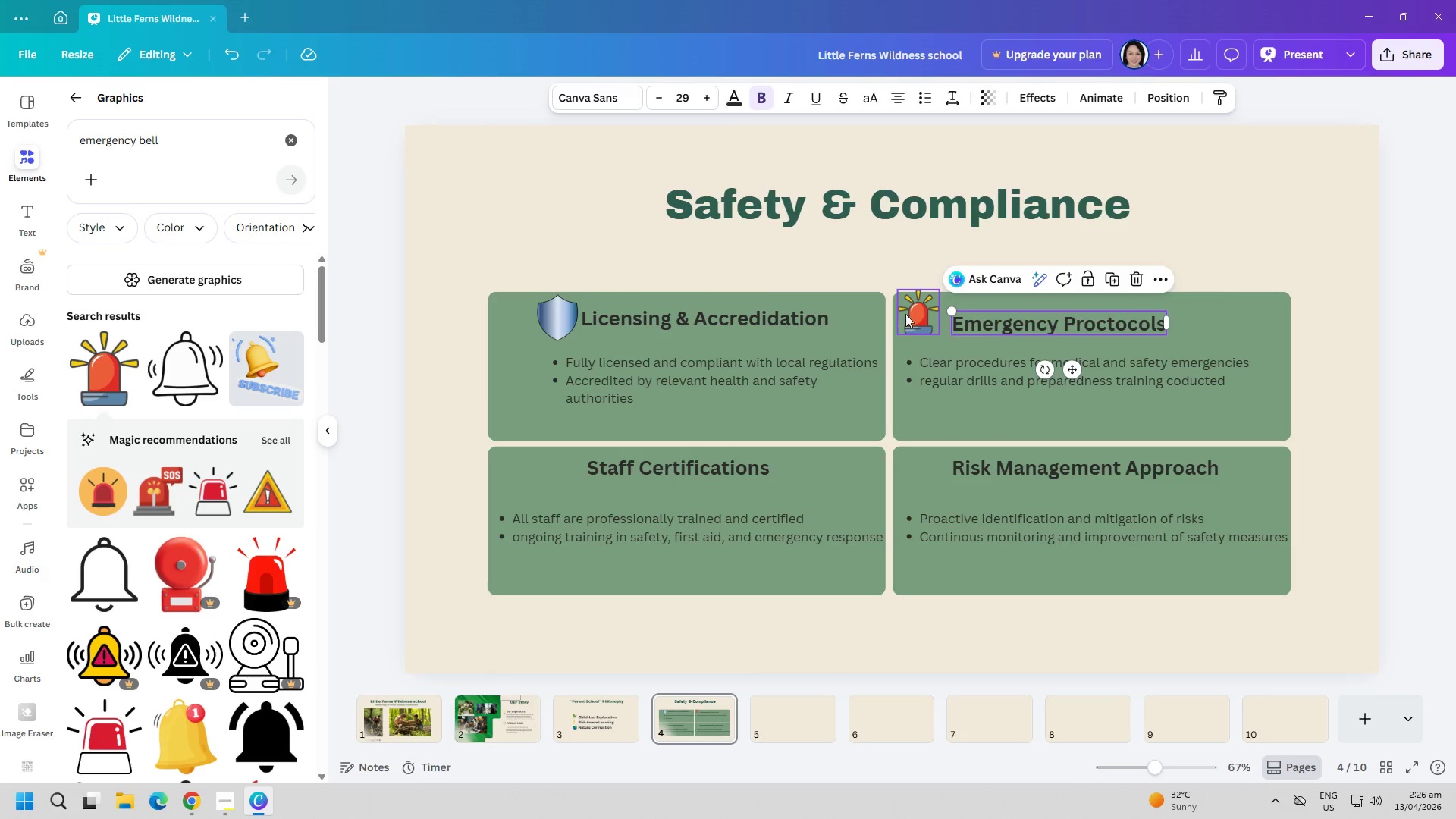 
left_click_drag(start_coordinate=[912, 314], to_coordinate=[919, 325])
 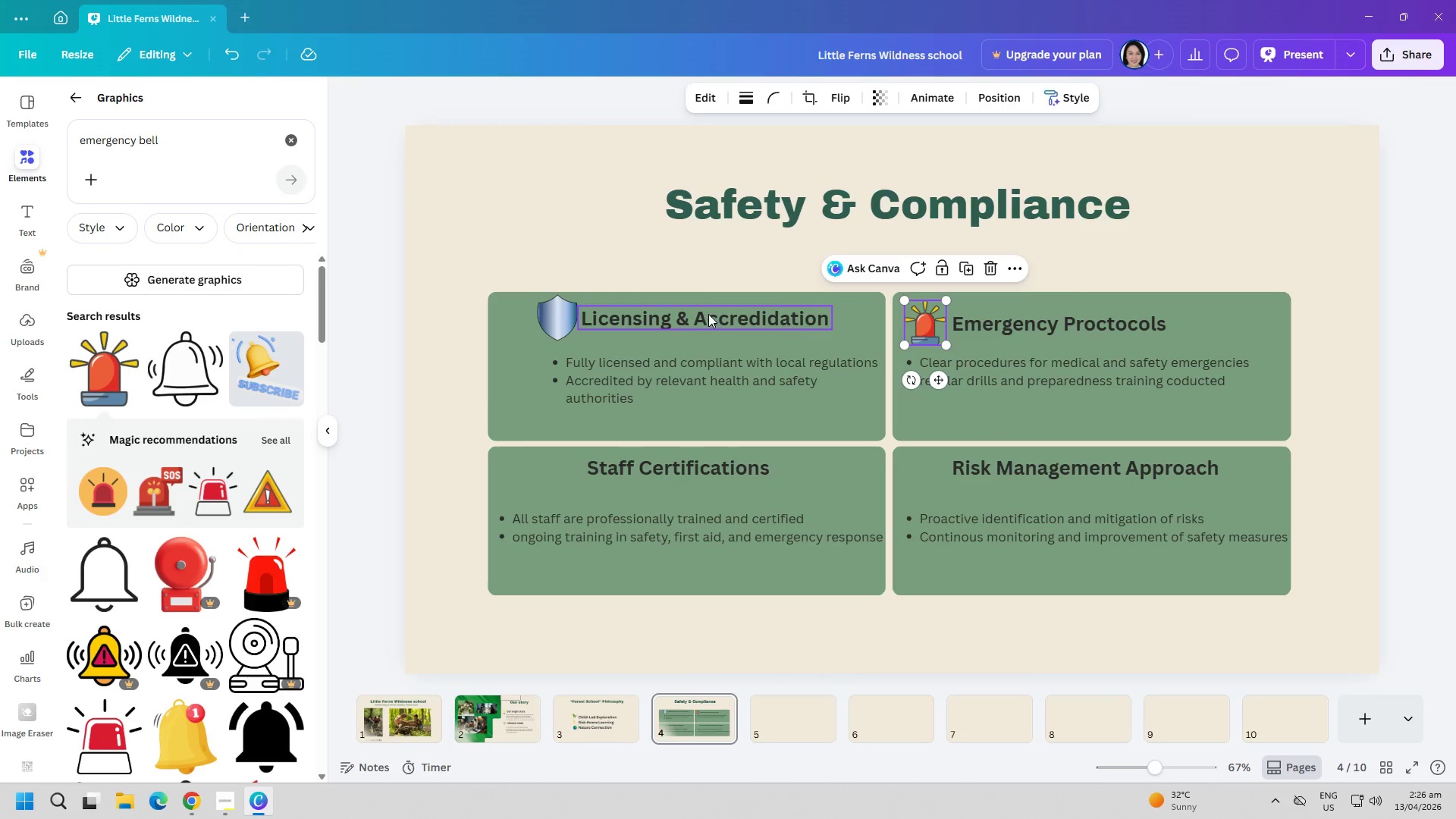 
left_click_drag(start_coordinate=[708, 314], to_coordinate=[713, 323])
 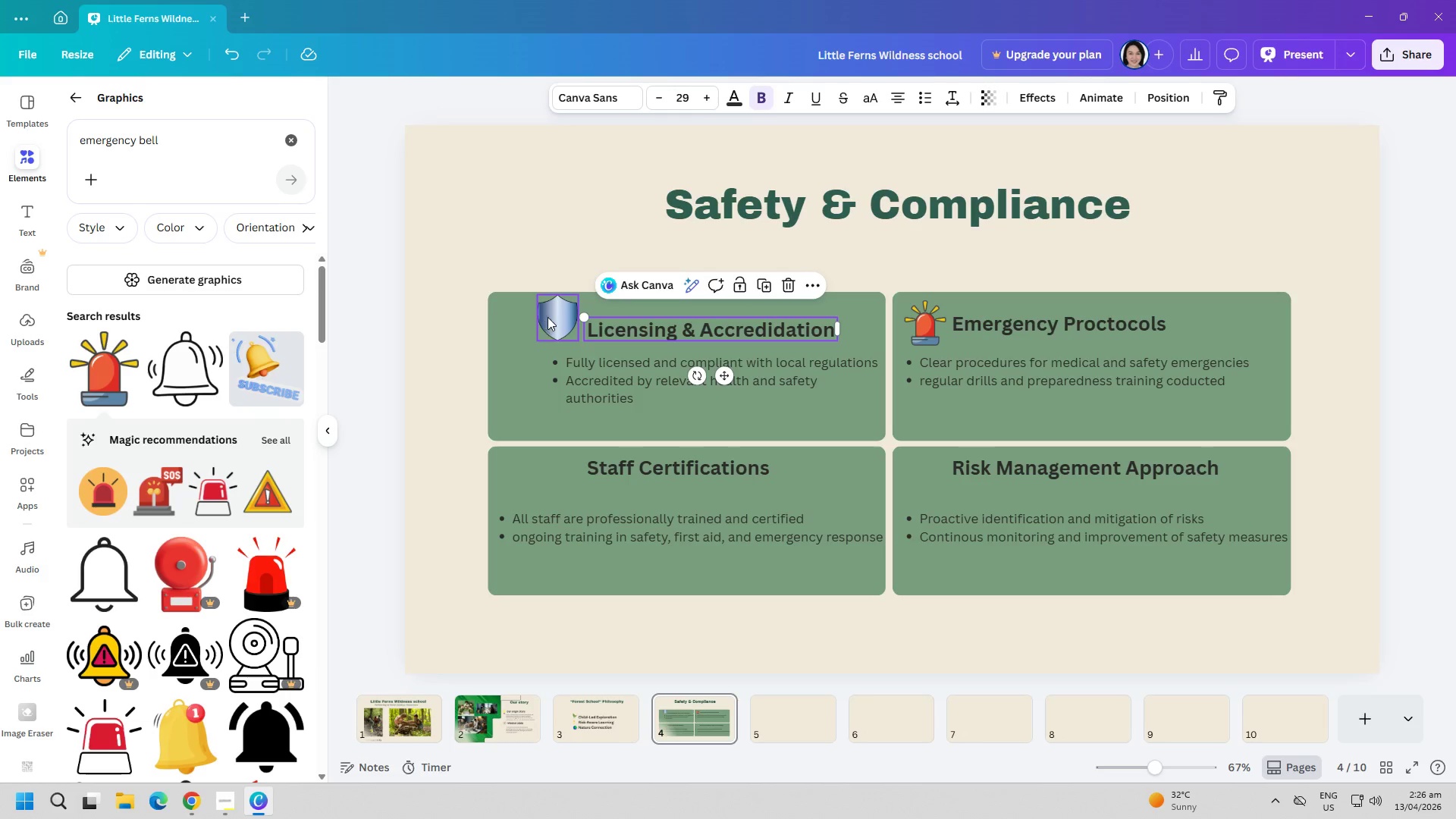 
left_click_drag(start_coordinate=[556, 315], to_coordinate=[557, 325])
 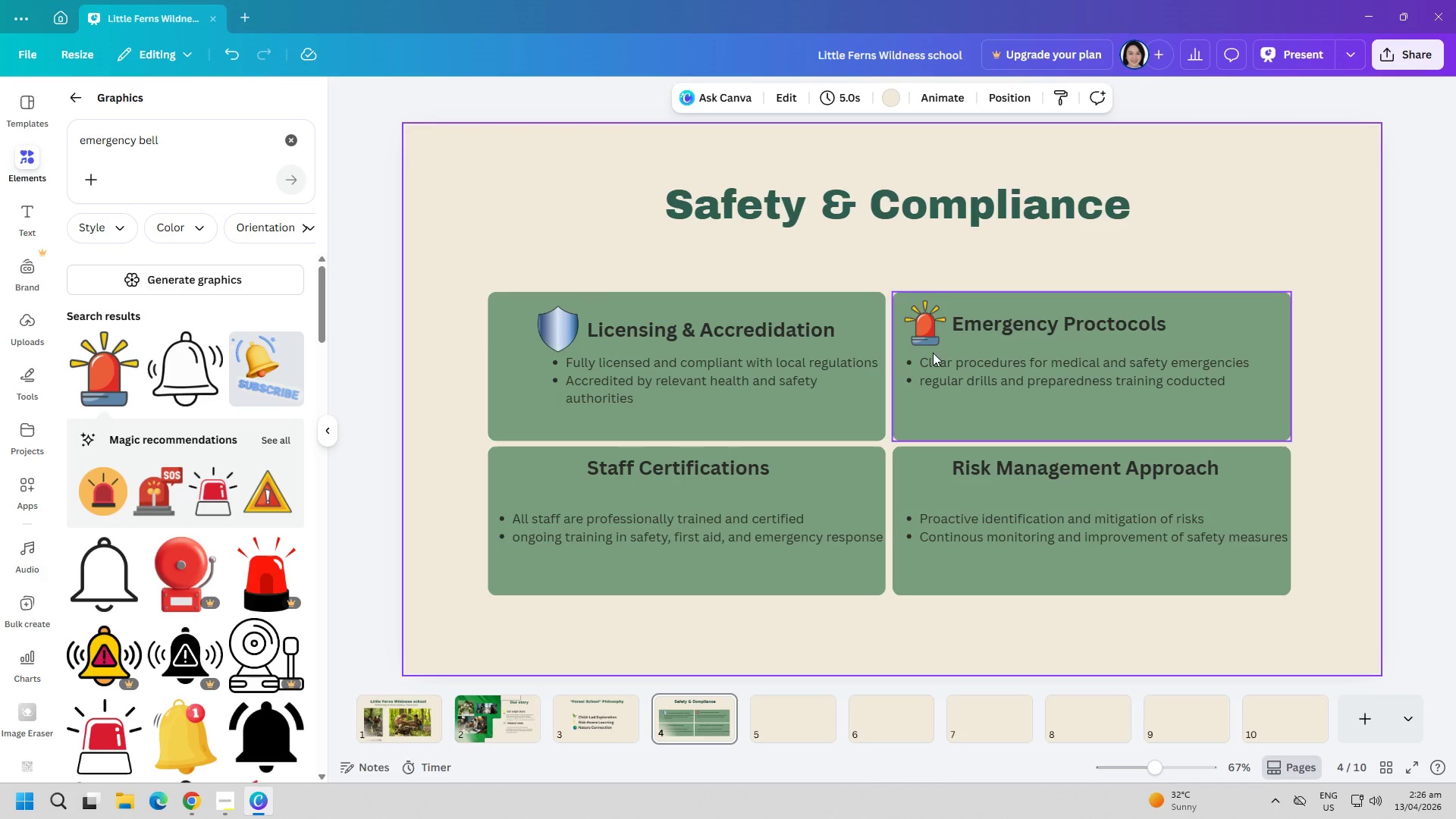 
left_click_drag(start_coordinate=[937, 332], to_coordinate=[942, 334])
 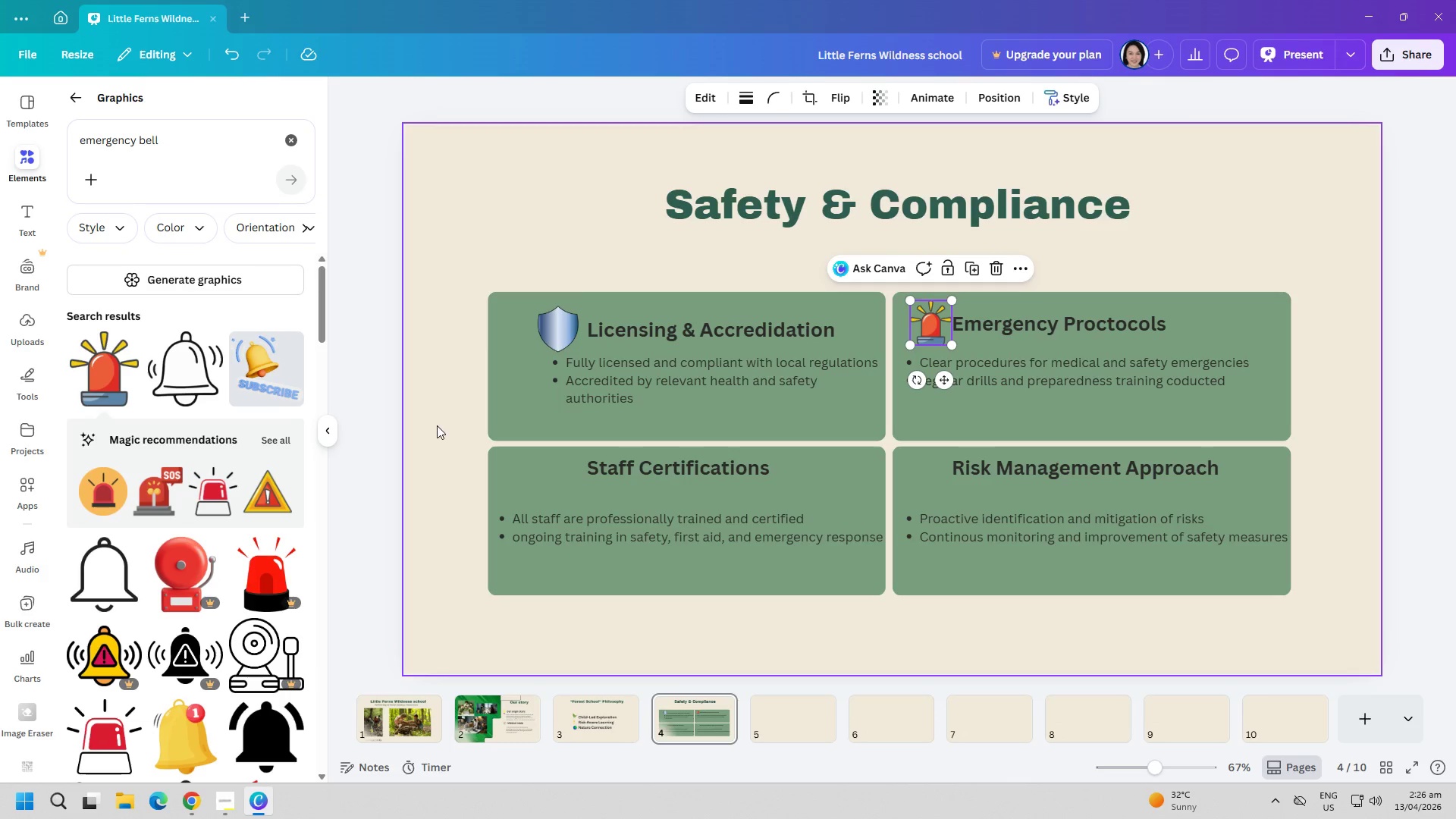 
left_click([432, 428])
 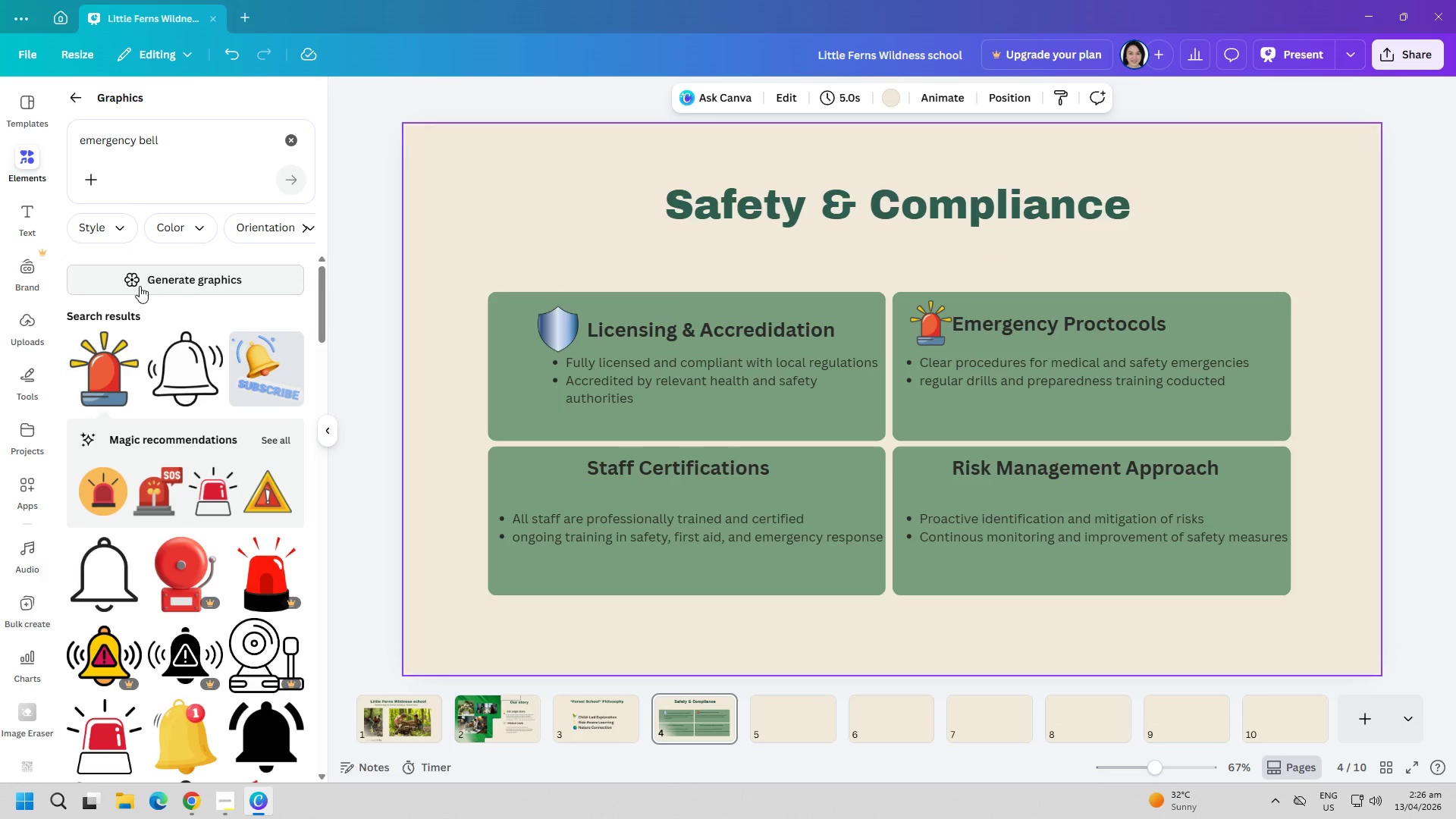 
double_click([199, 158])
 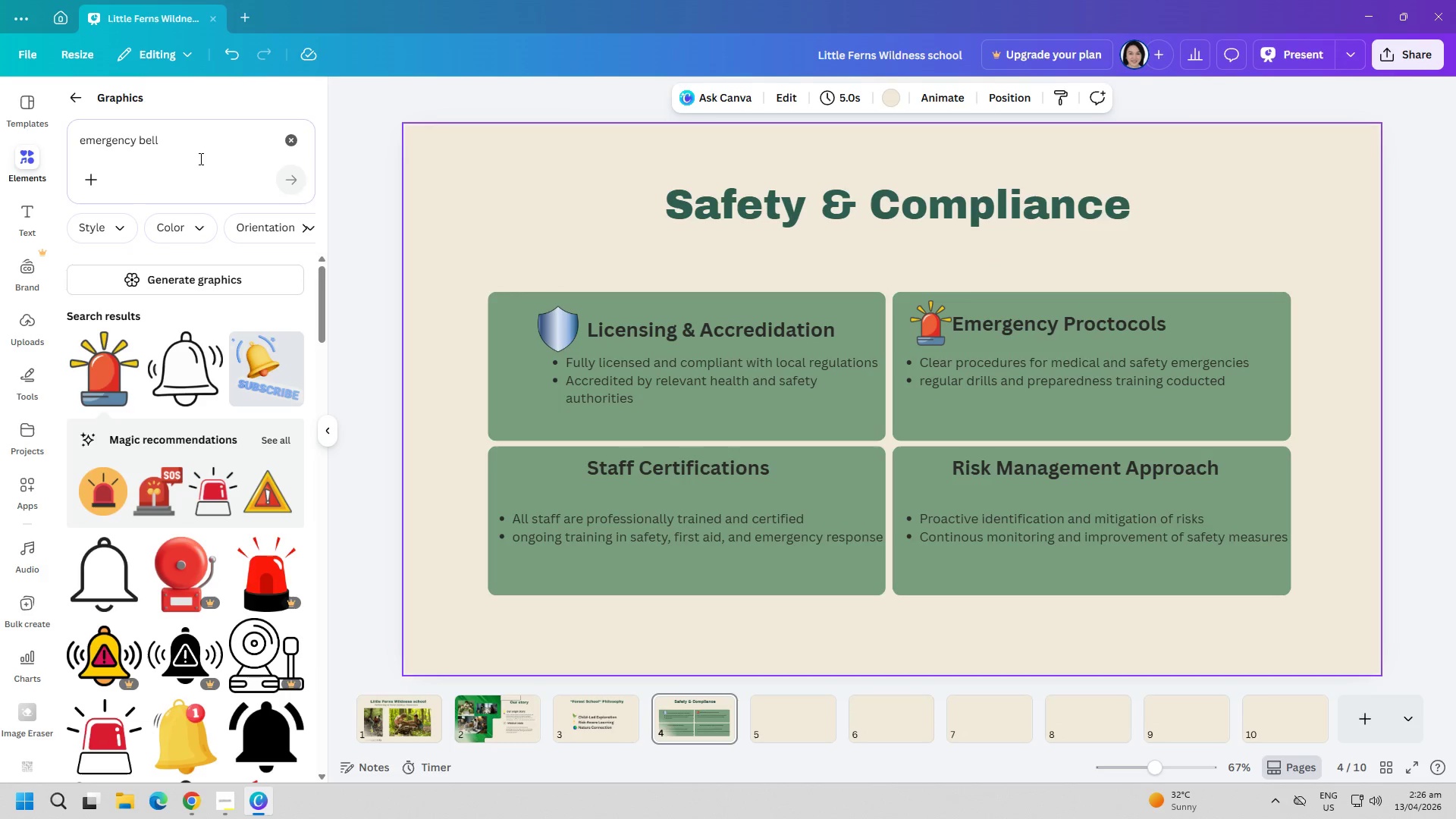 
triple_click([199, 158])
 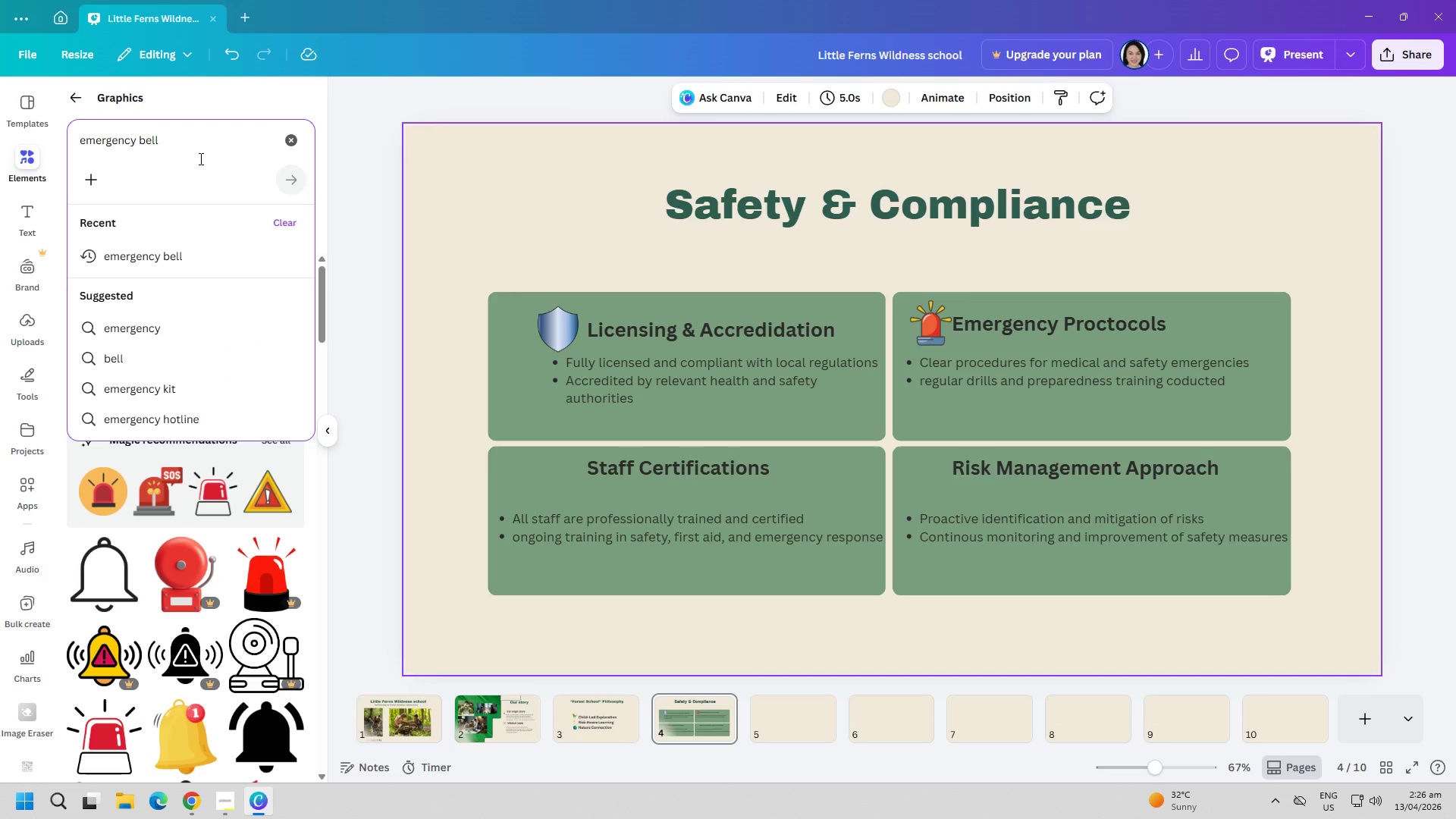 
key(Control+ControlLeft)
 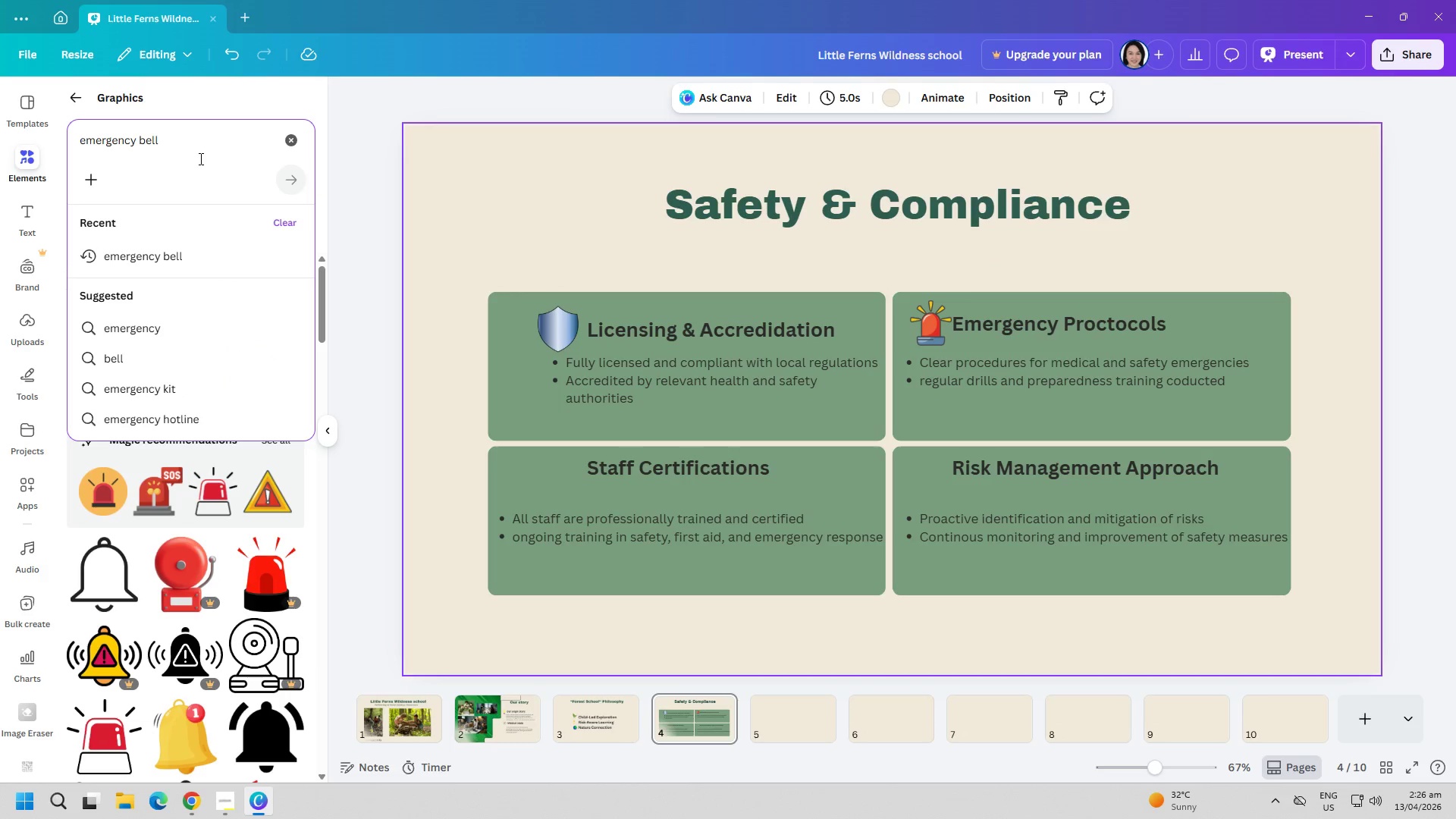 
key(Control+A)
 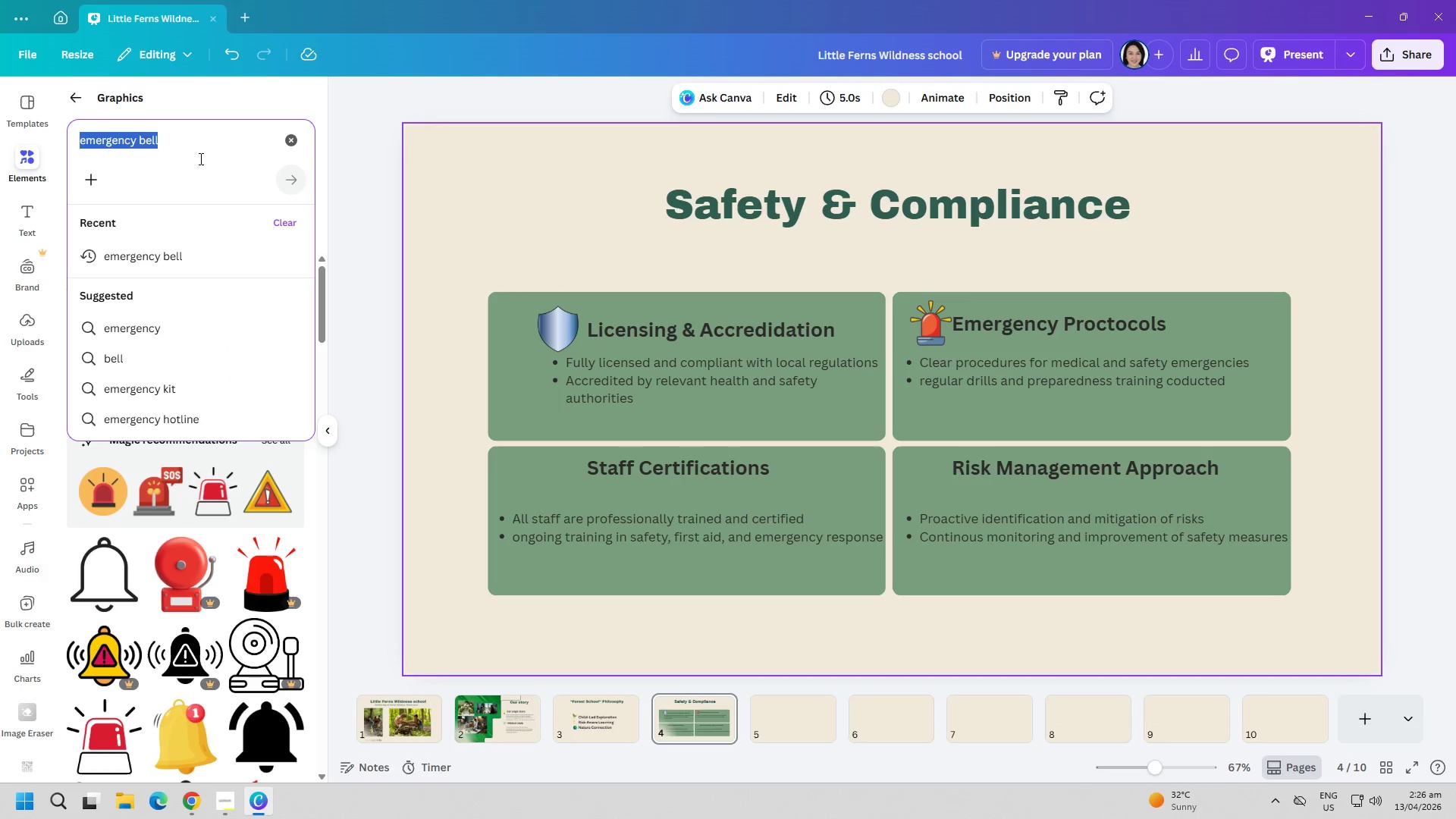 
type(staff s)
key(Backspace)
type(certifications)
 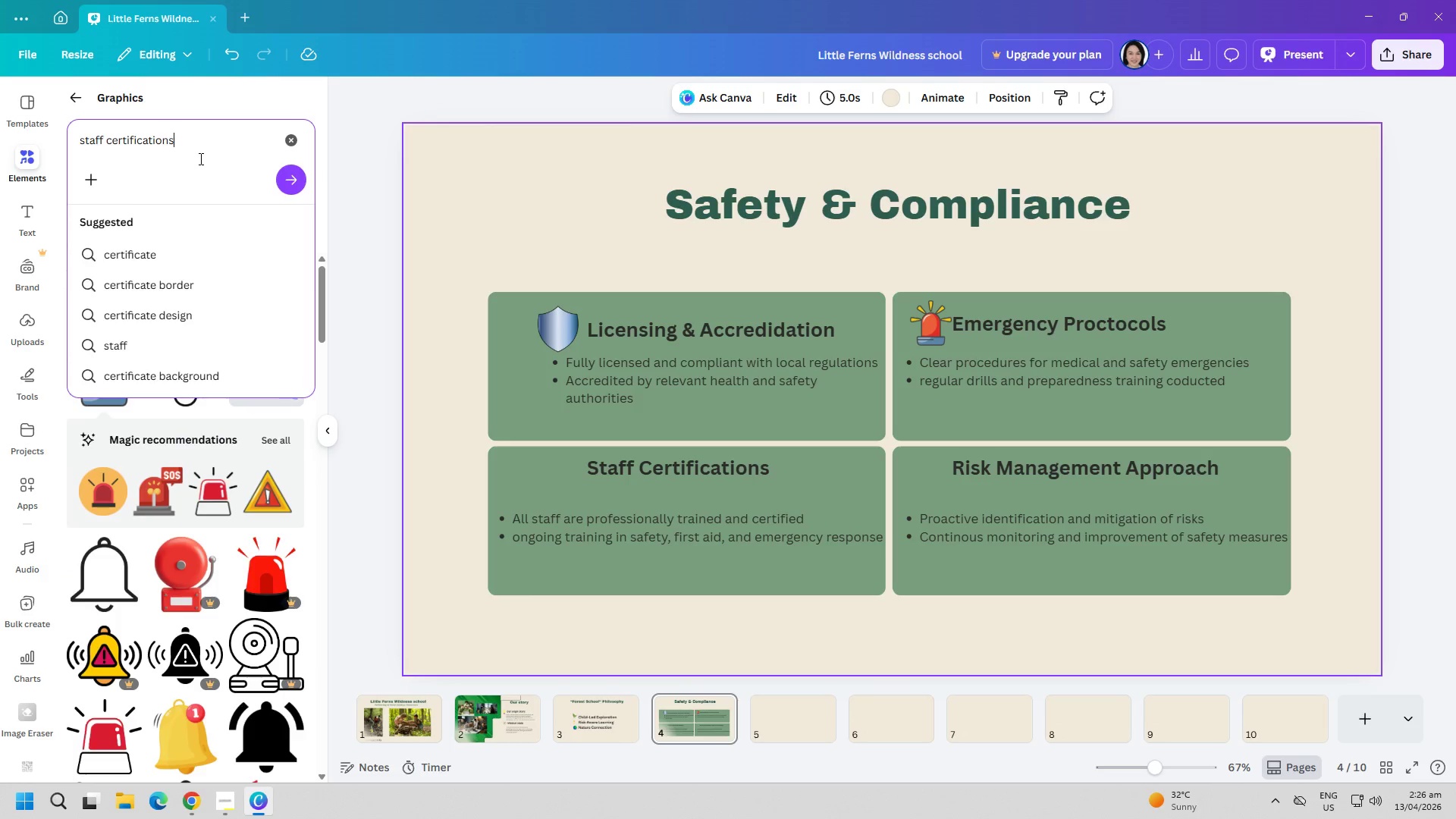 
key(Enter)
 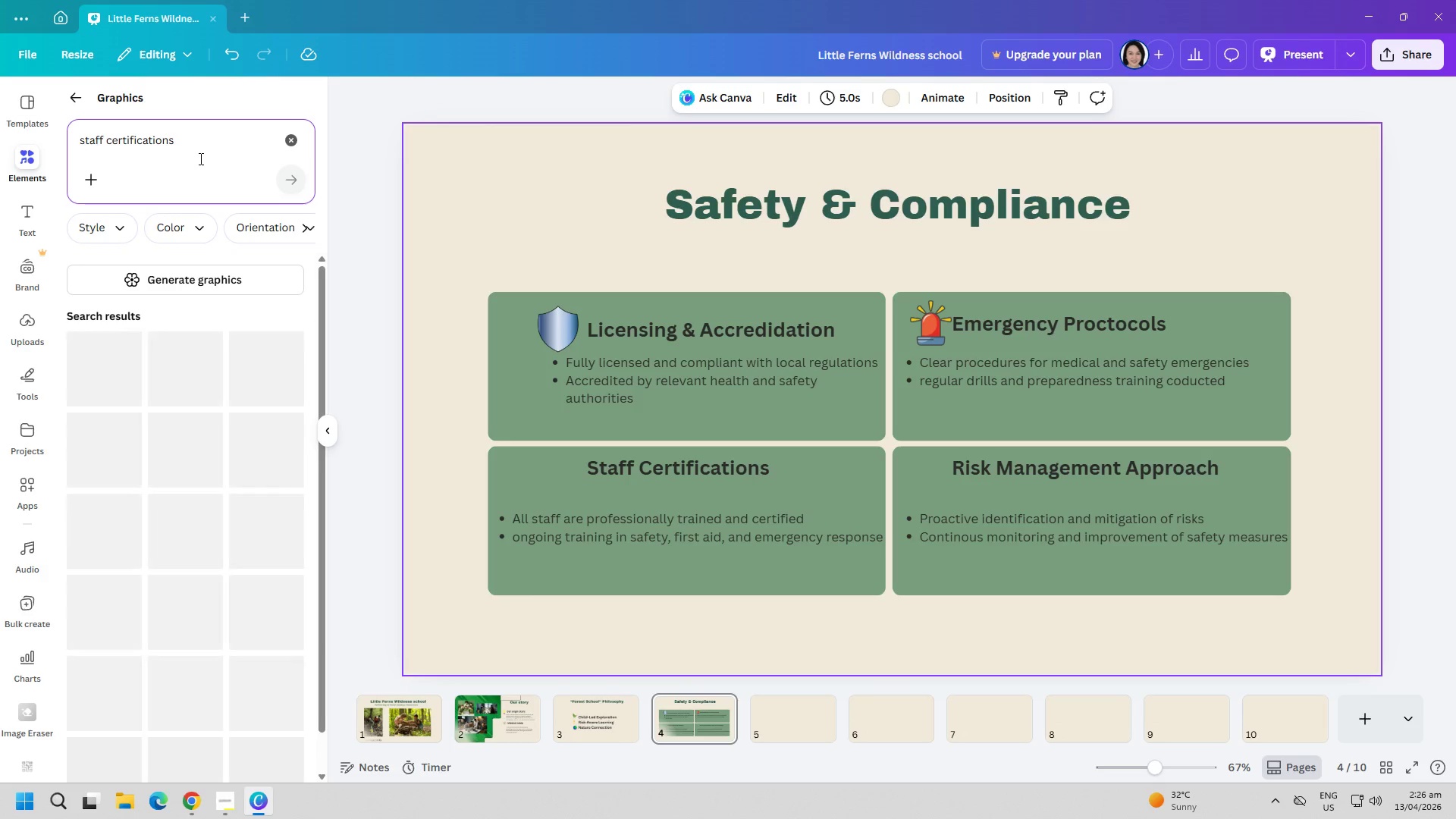 
left_click([199, 158])
 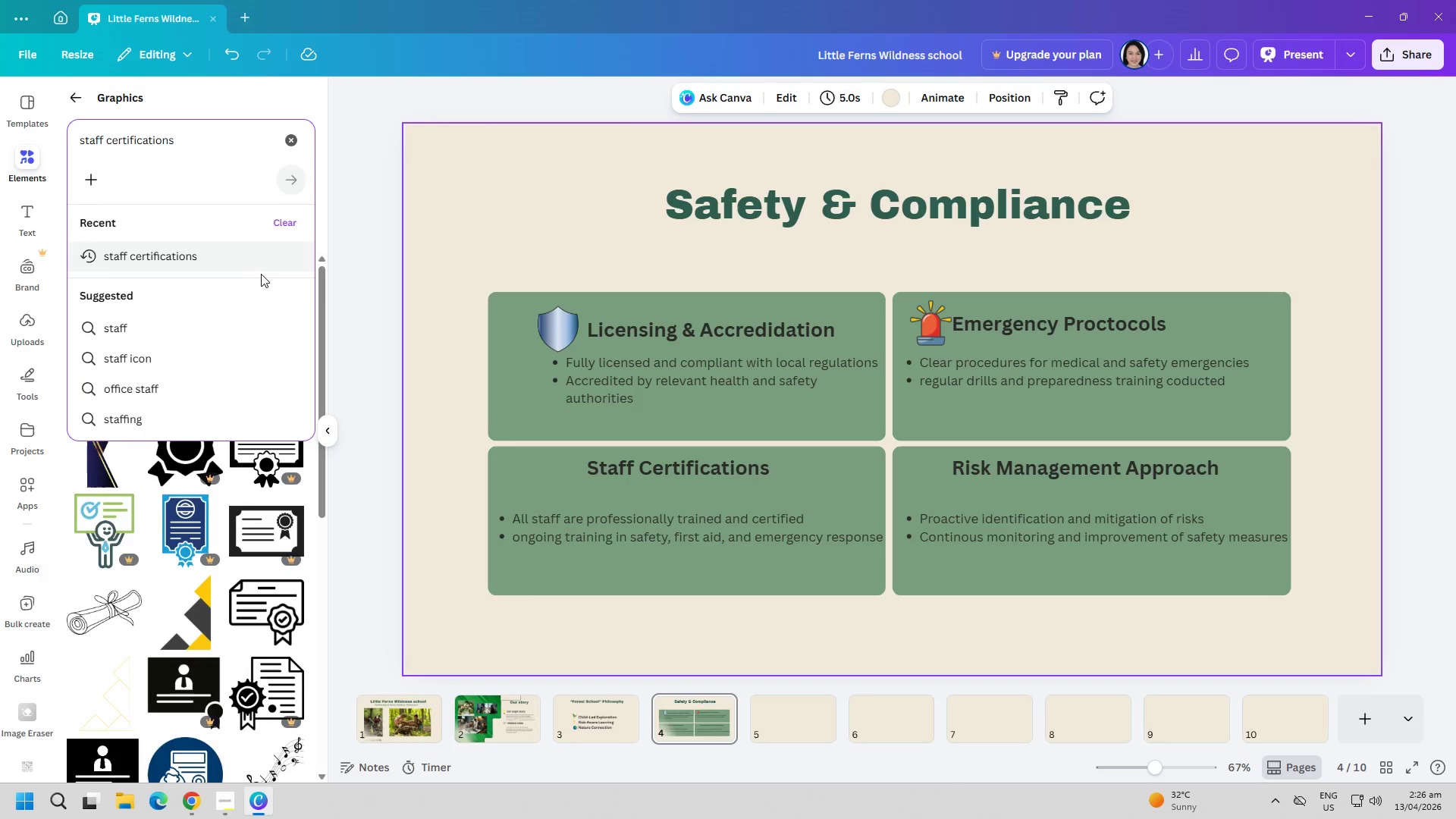 
left_click([437, 276])
 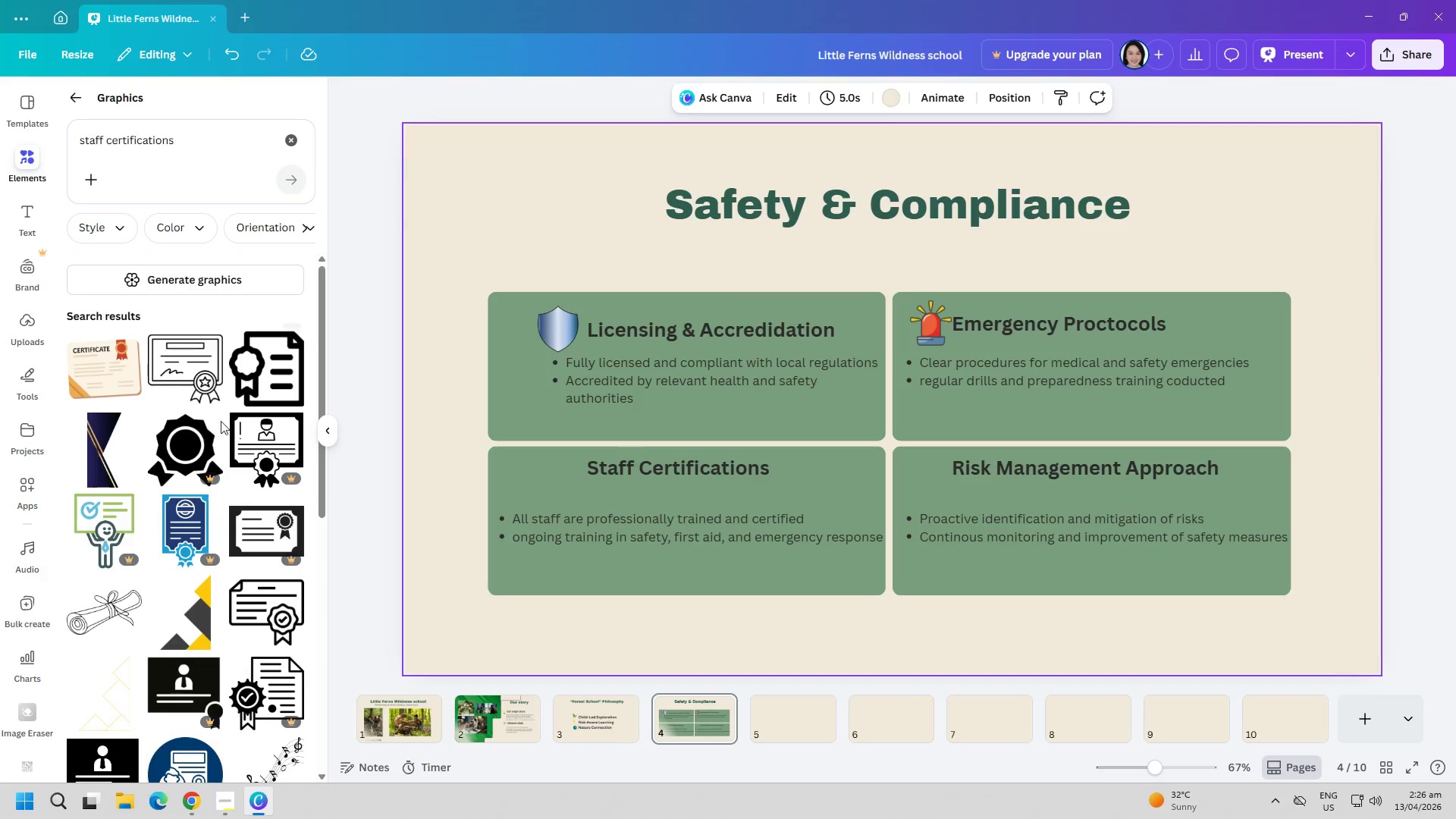 
scroll: coordinate [180, 462], scroll_direction: down, amount: 13.0
 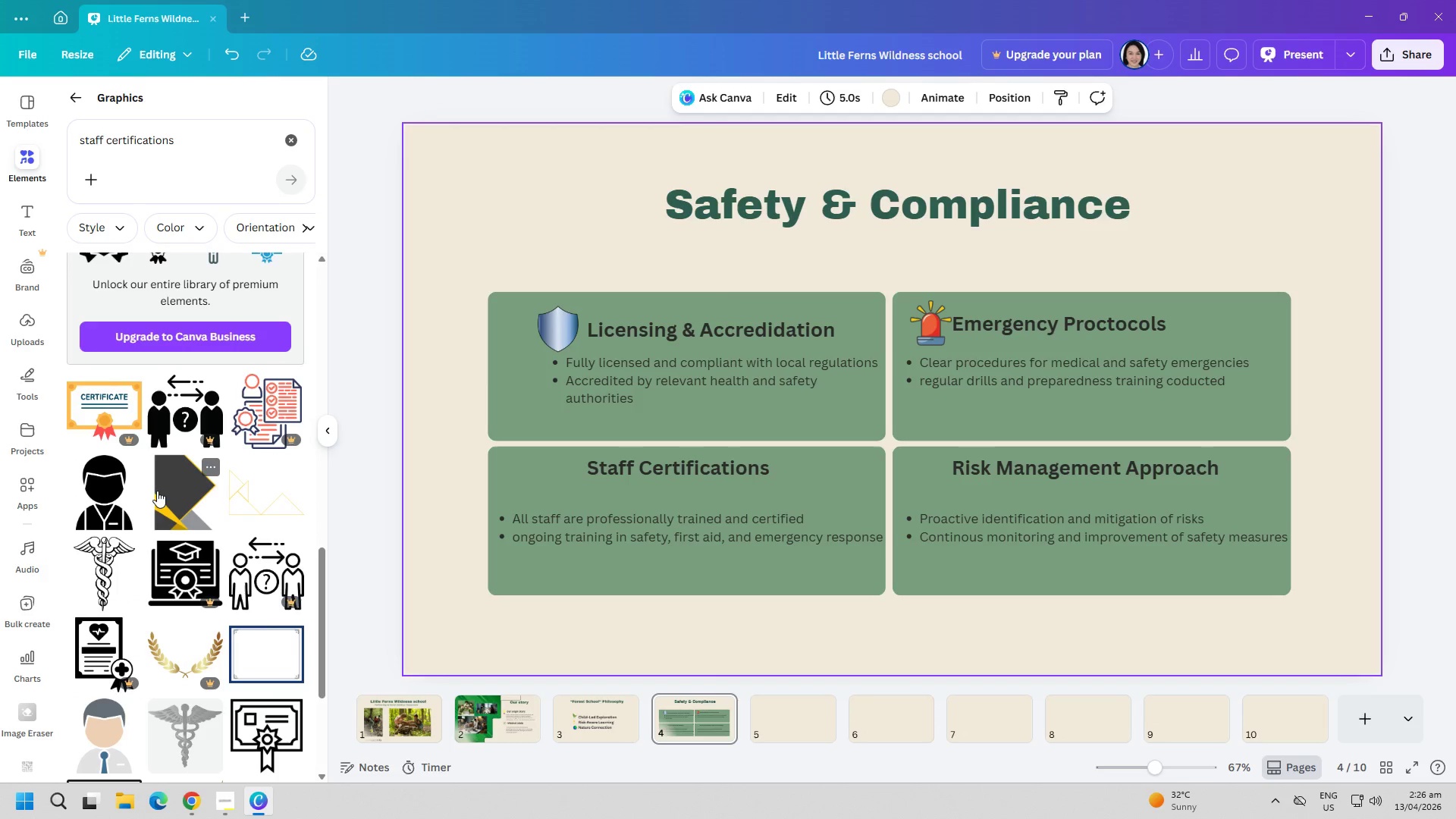 
scroll: coordinate [158, 507], scroll_direction: up, amount: 20.0
 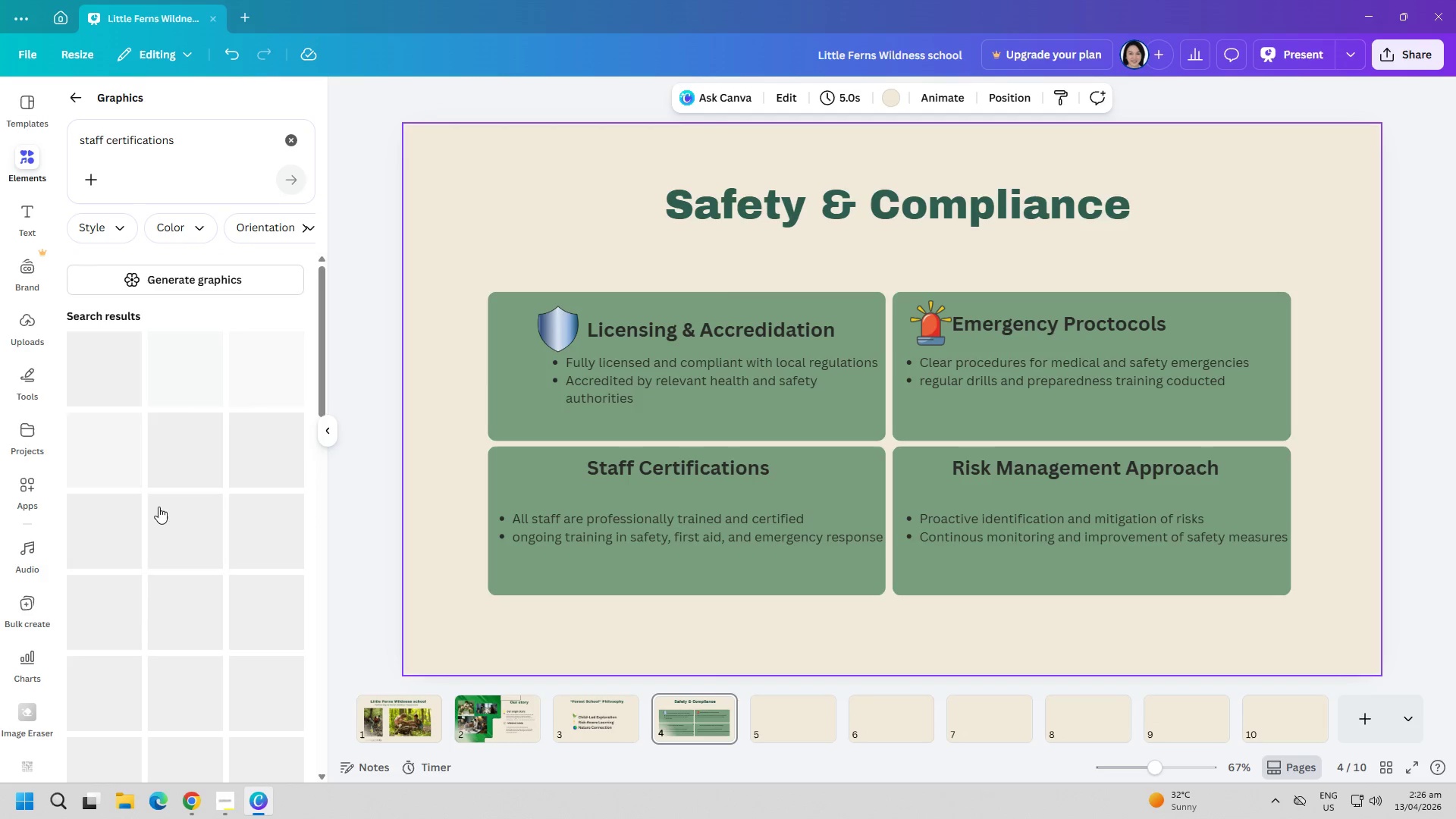 
mouse_move([162, 482])
 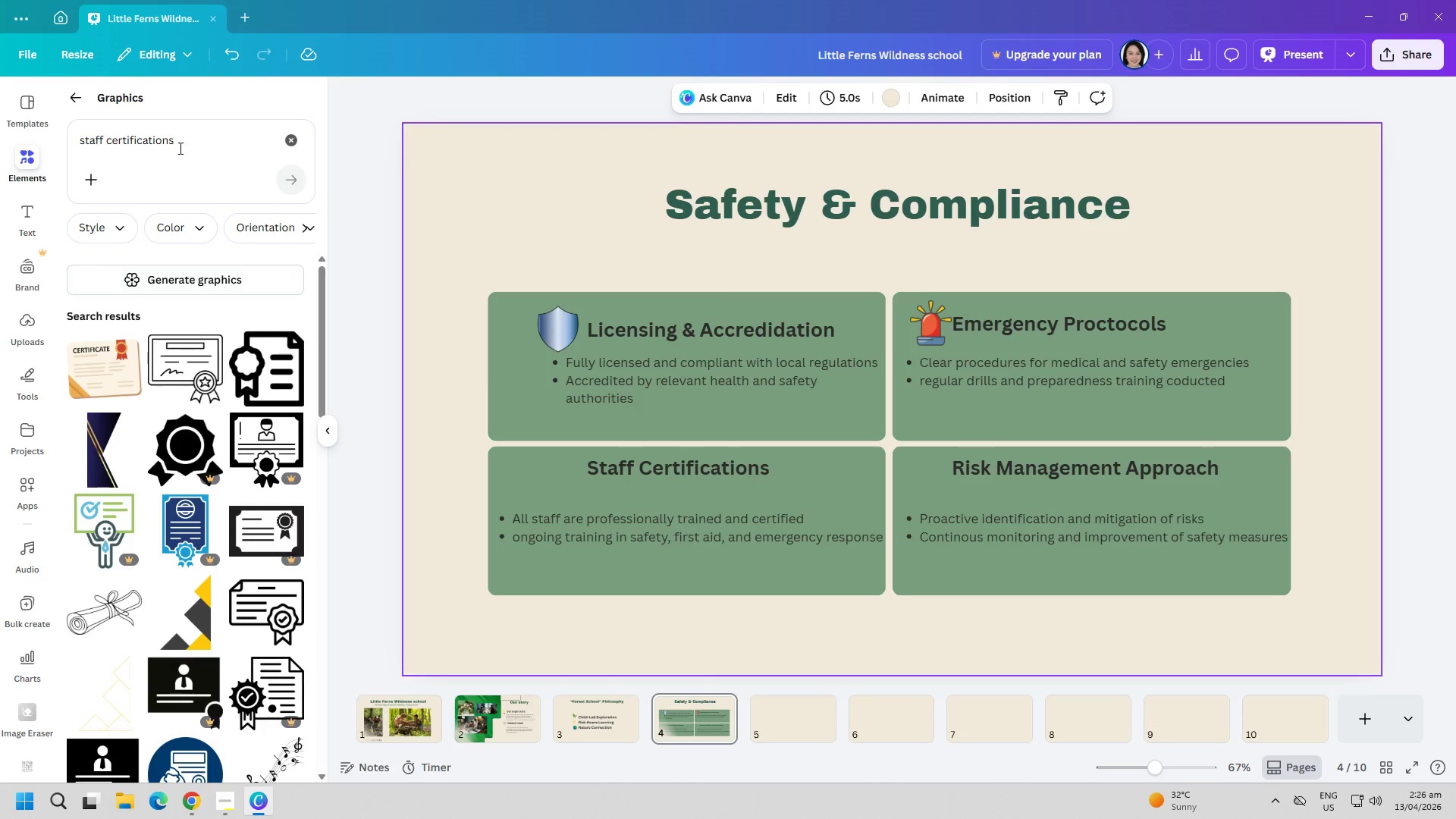 
left_click([193, 138])
 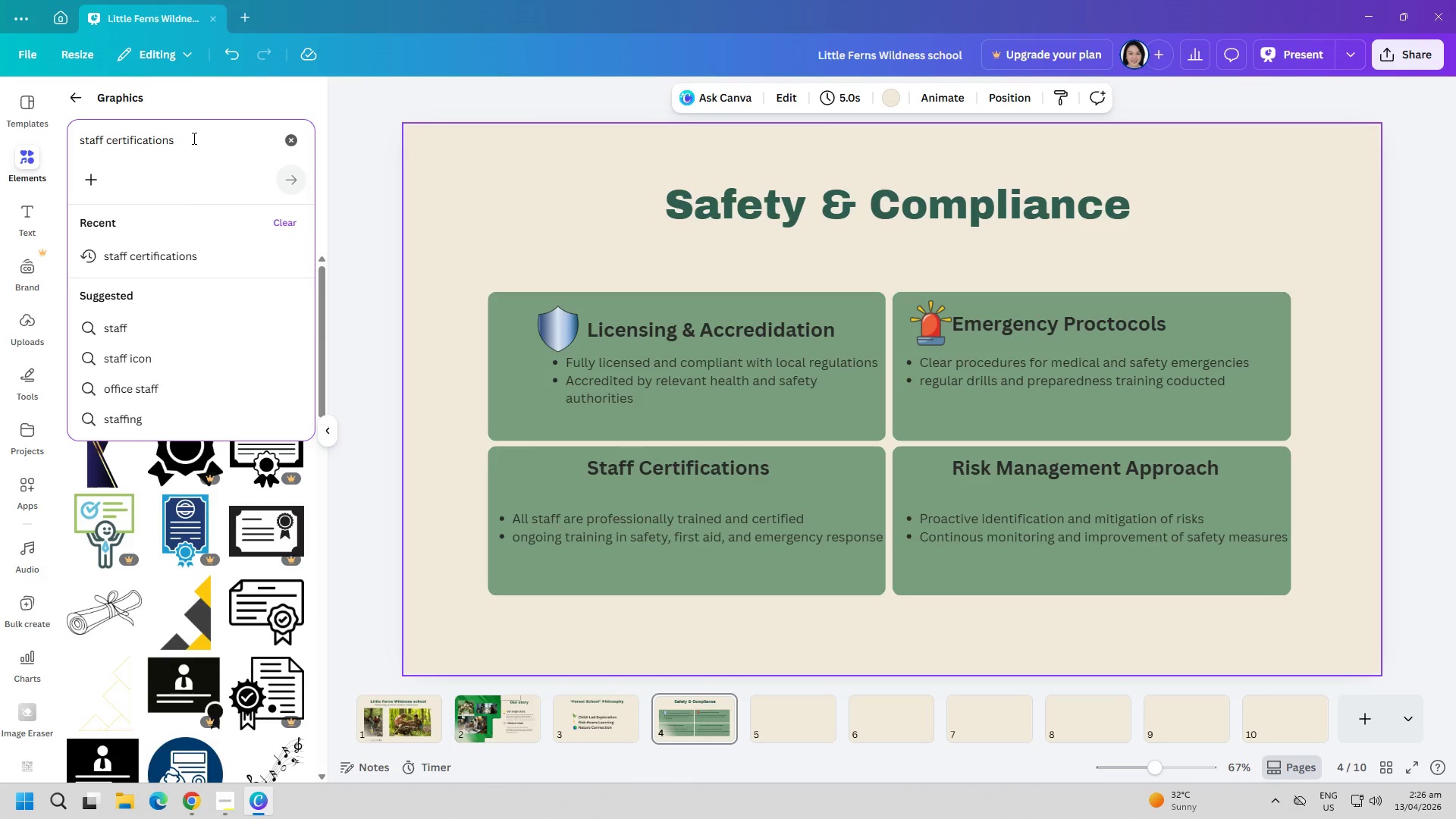 
key(Backspace)
key(Backspace)
key(Backspace)
key(Backspace)
key(Backspace)
key(Backspace)
key(Backspace)
key(Backspace)
key(Backspace)
key(Backspace)
key(Backspace)
key(Backspace)
key(Backspace)
key(Backspace)
type(checklist)
 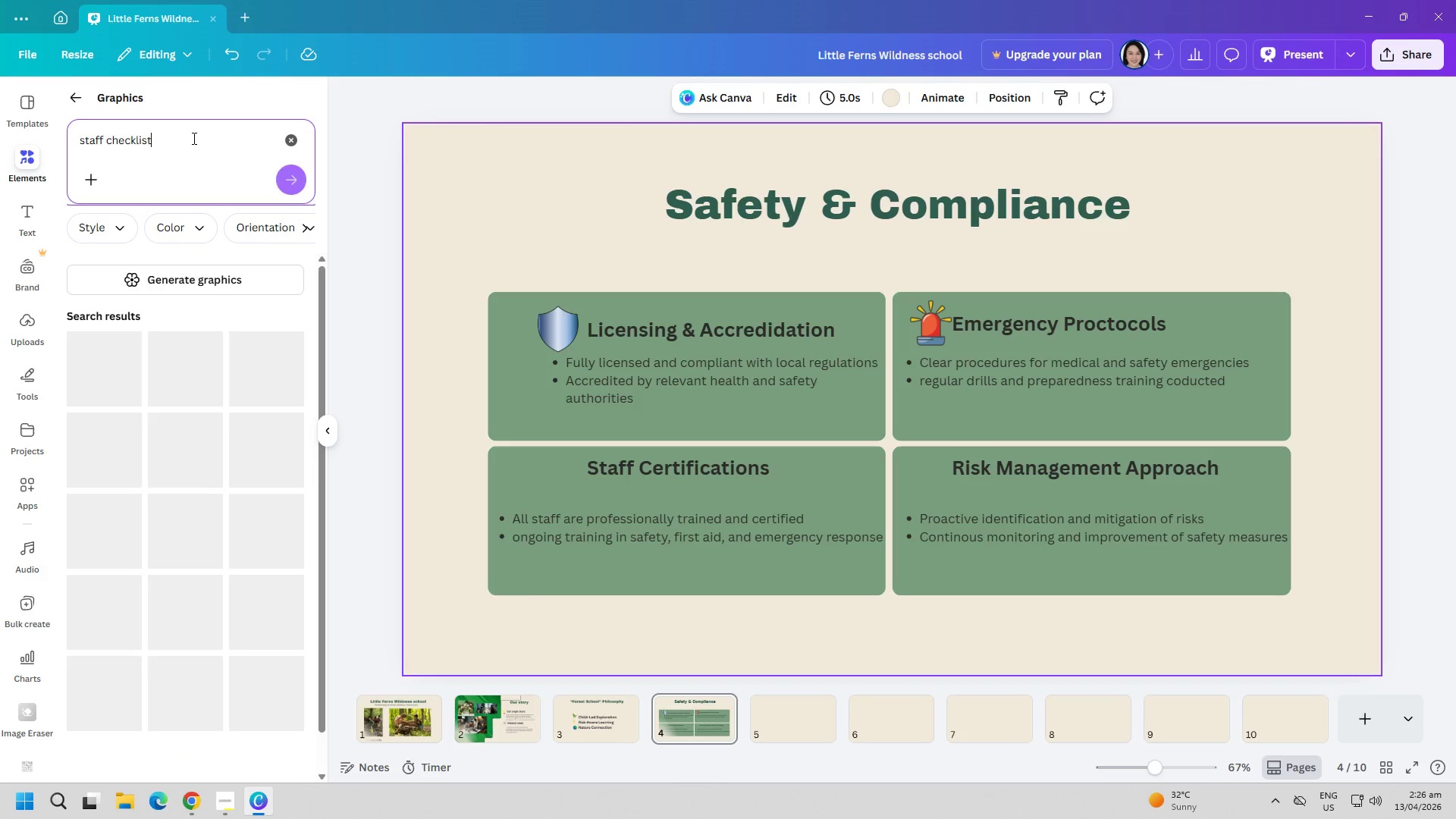 
key(Enter)
 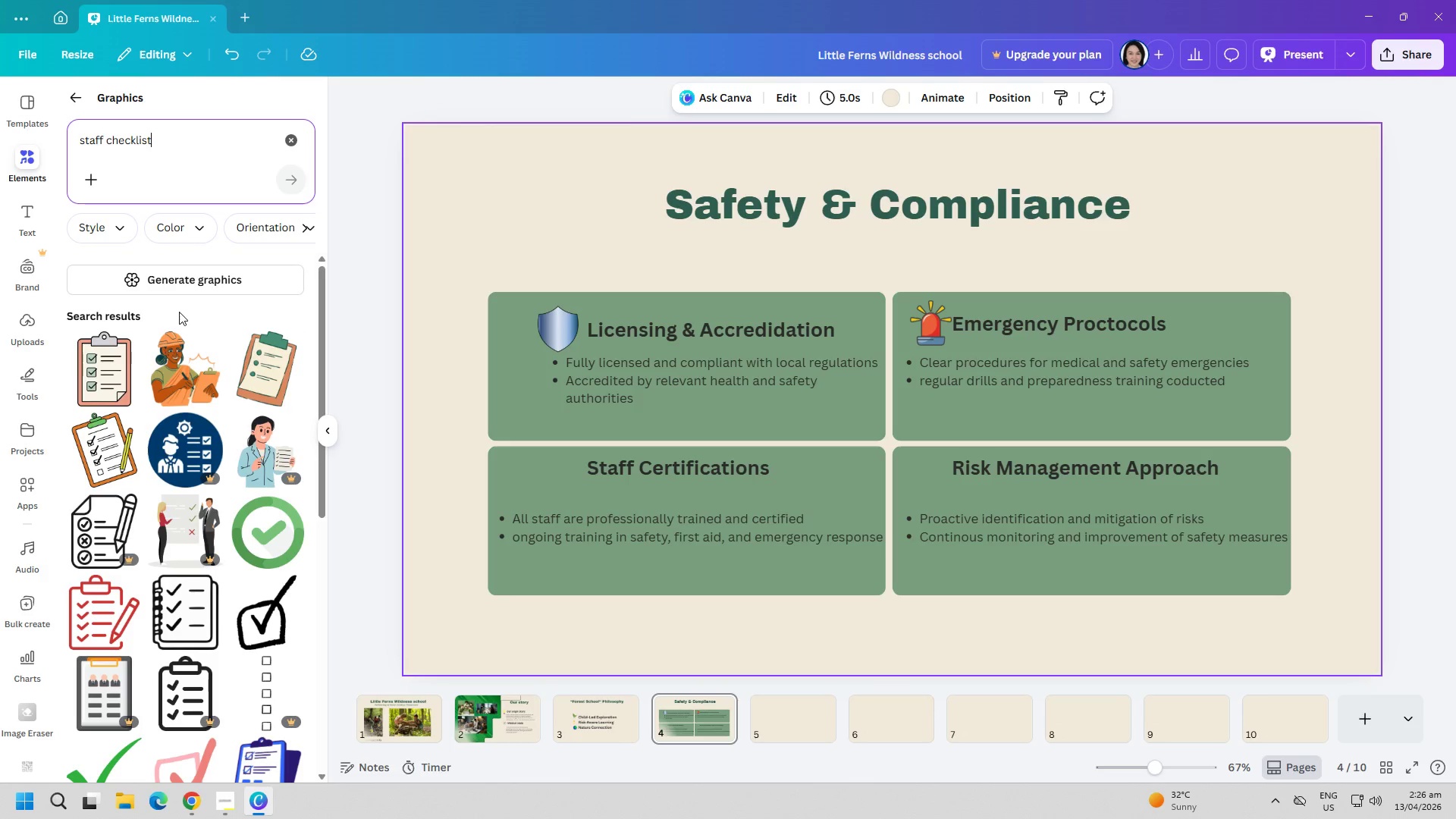 
scroll: coordinate [212, 564], scroll_direction: down, amount: 2.0
 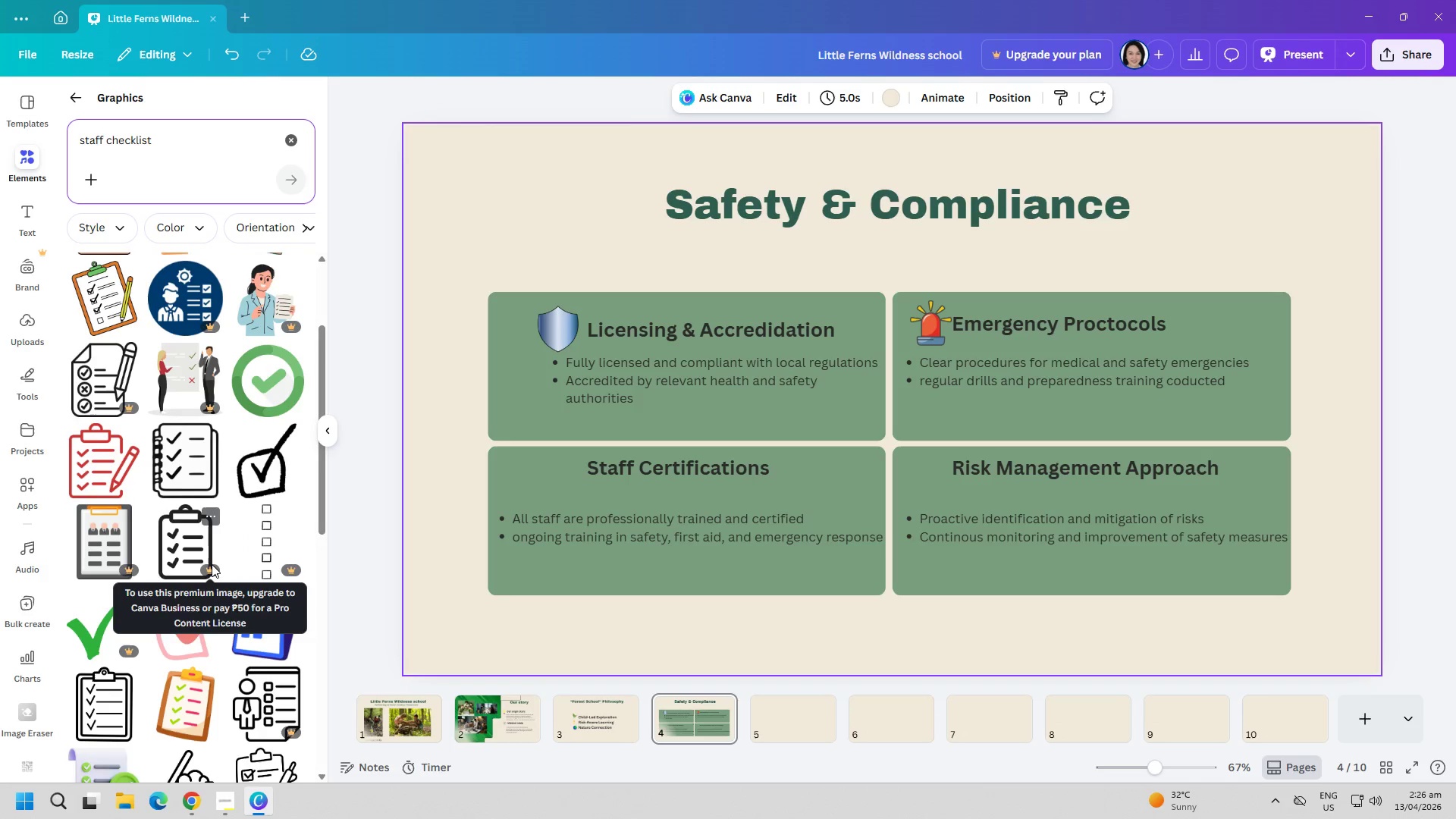 
scroll: coordinate [212, 564], scroll_direction: up, amount: 1.0
 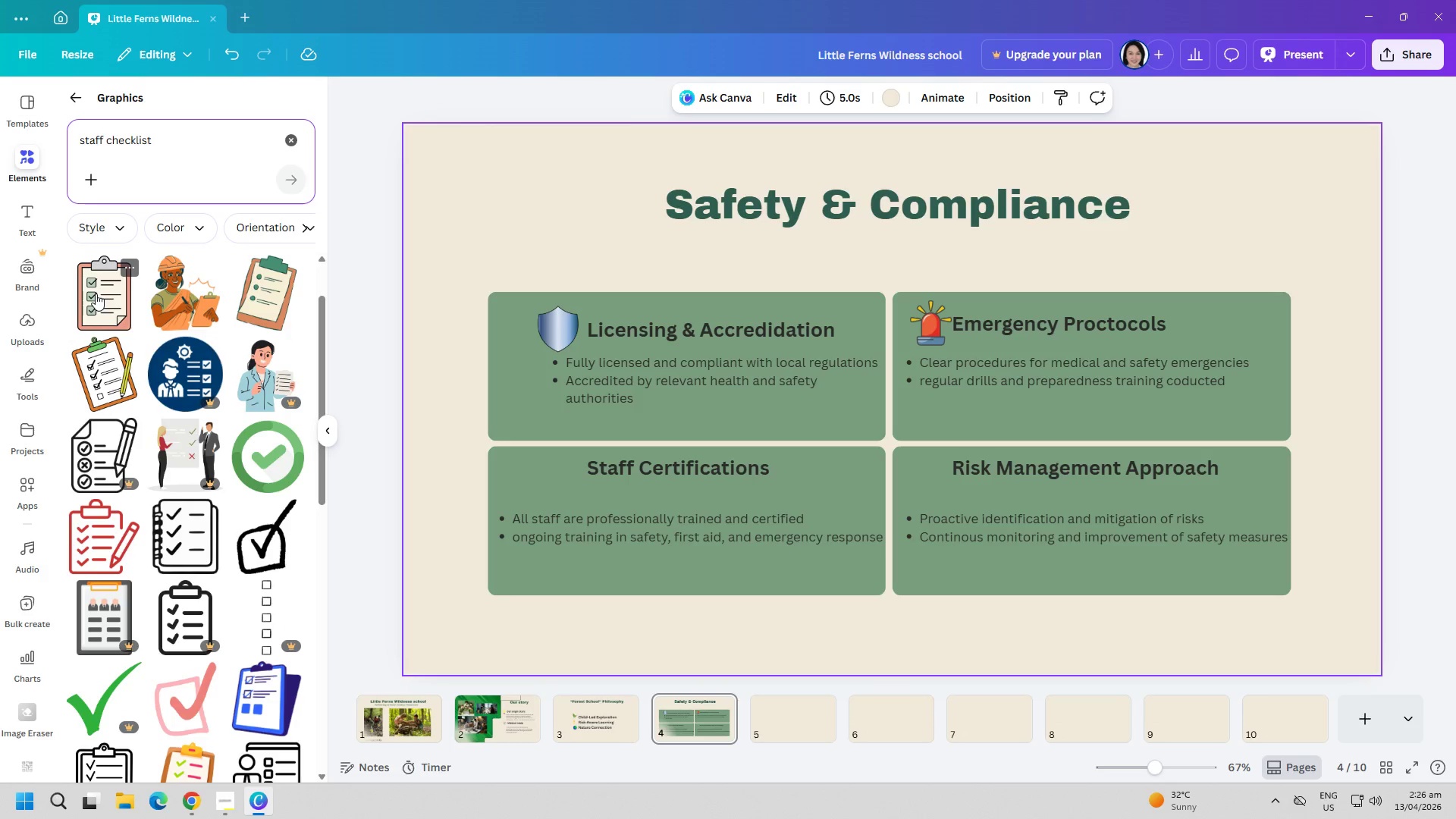 
left_click([96, 293])
 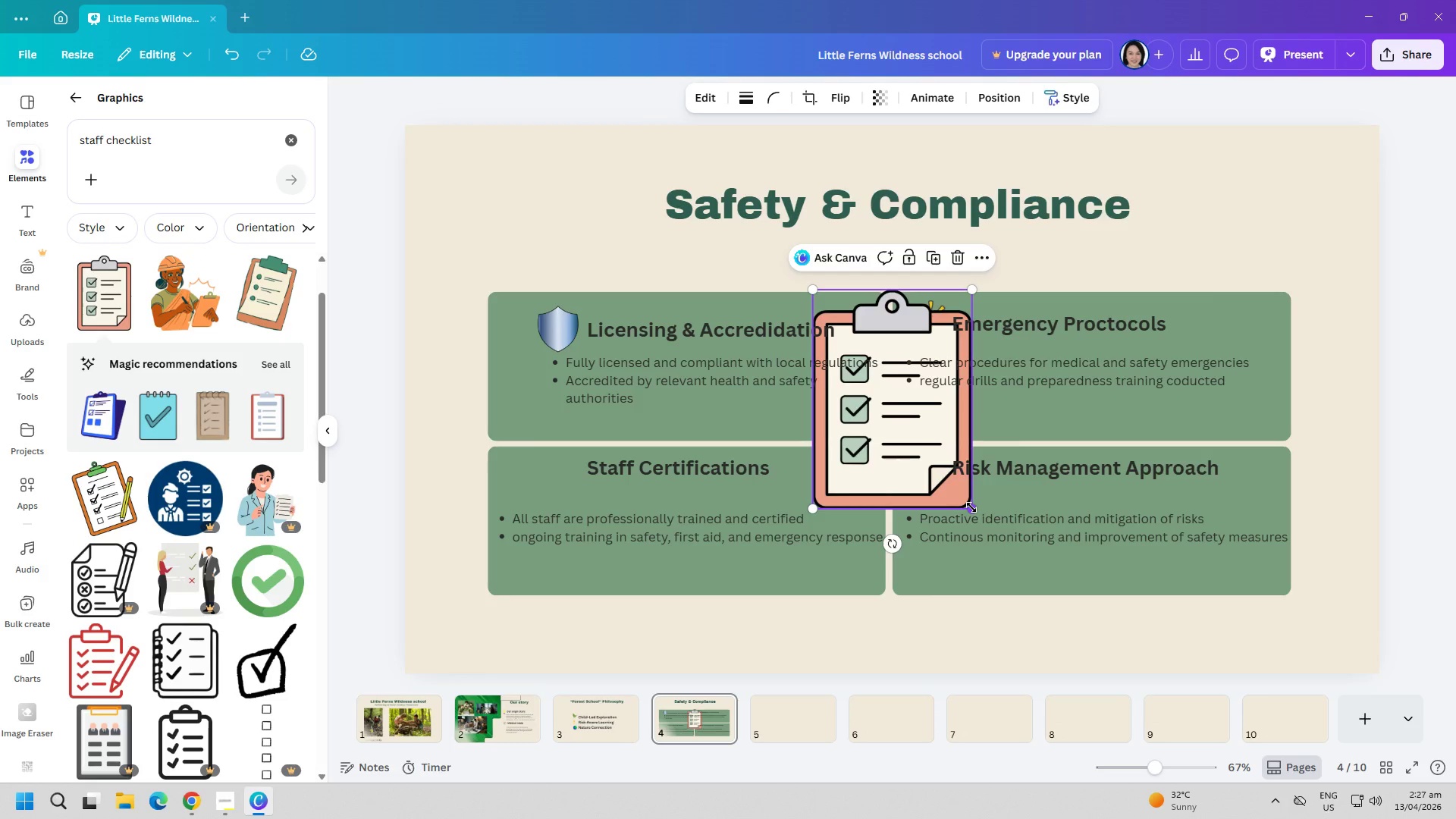 
left_click_drag(start_coordinate=[971, 507], to_coordinate=[874, 385])
 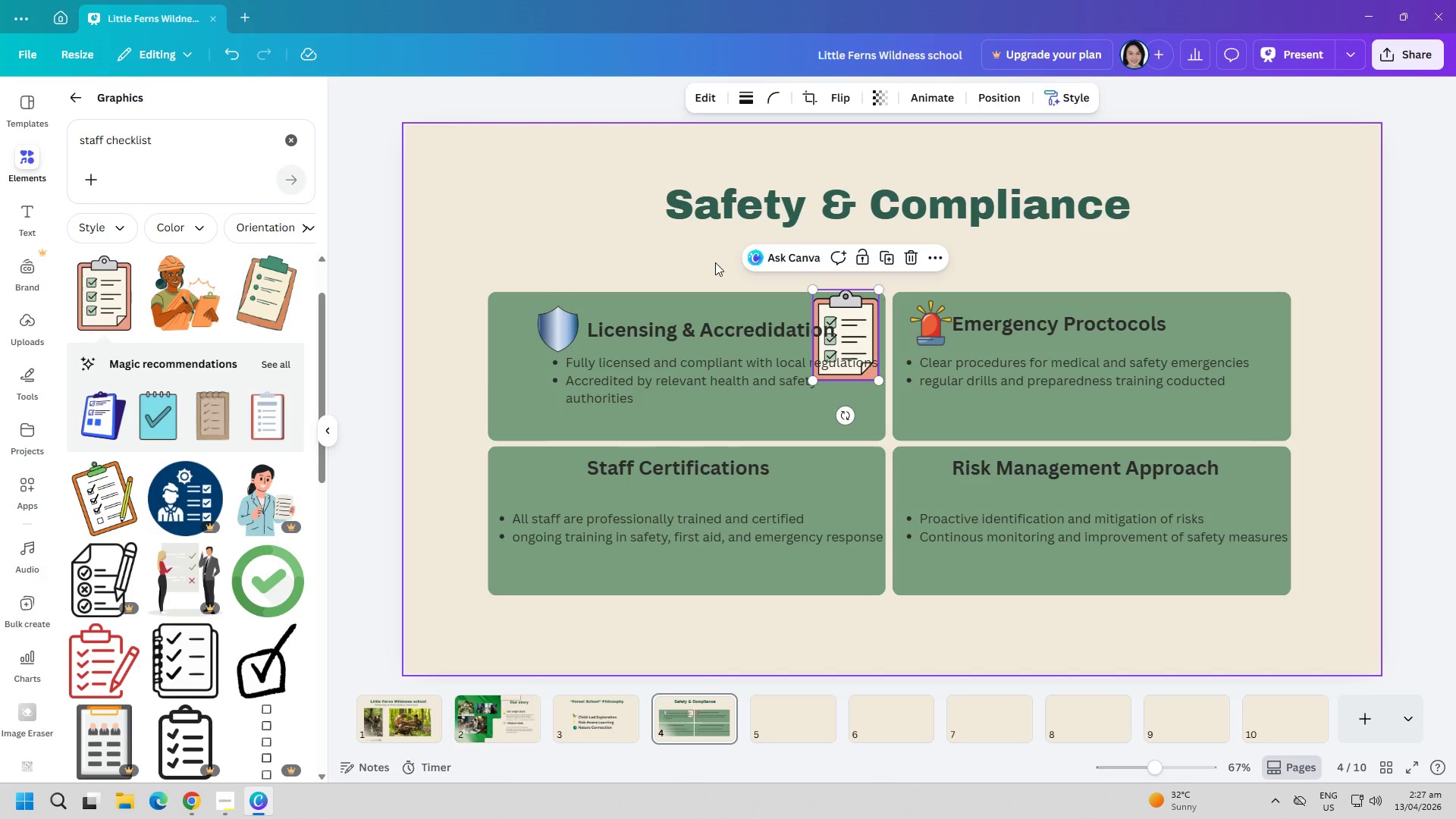 
left_click([698, 250])
 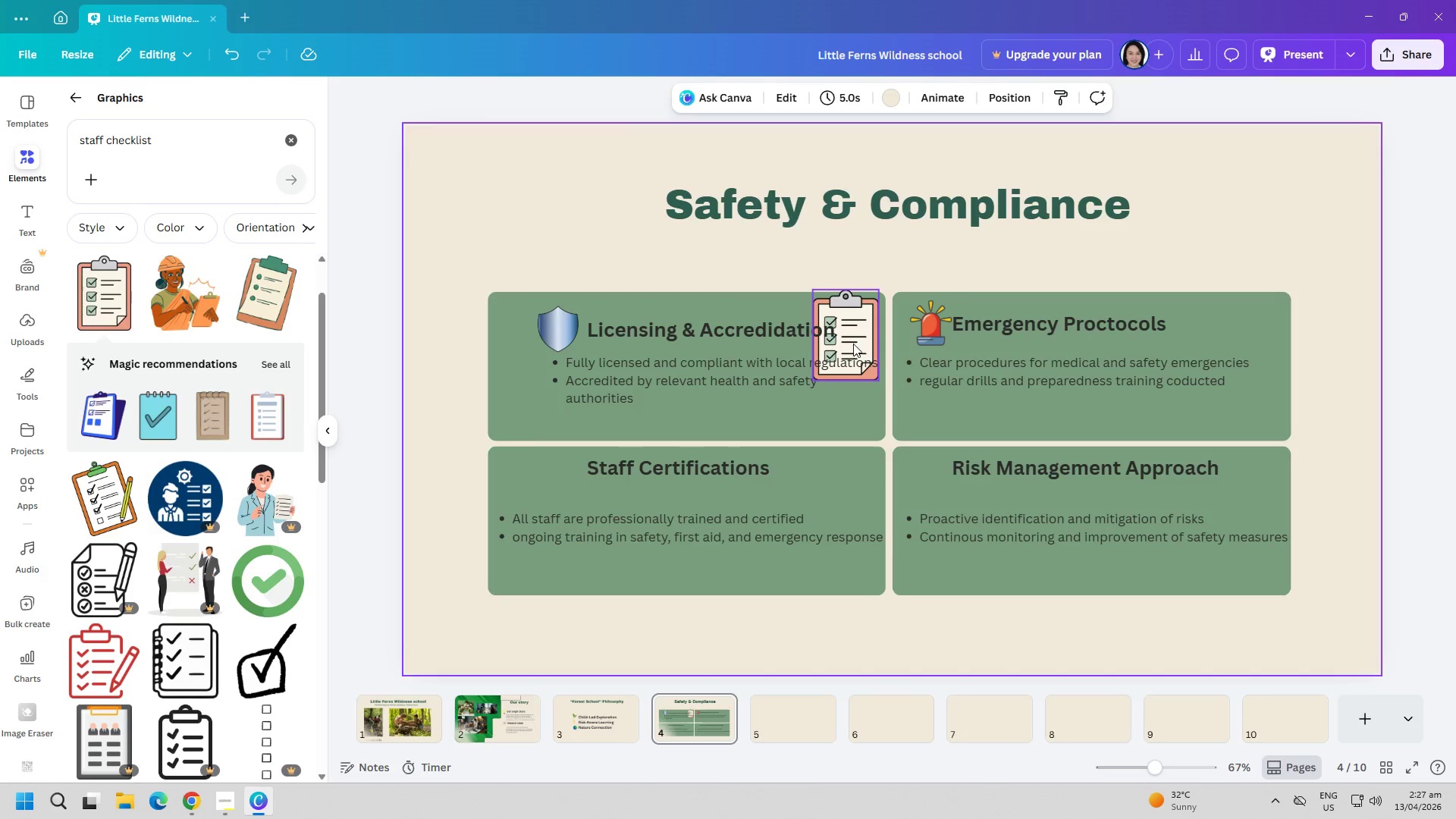 
left_click_drag(start_coordinate=[855, 344], to_coordinate=[576, 465])
 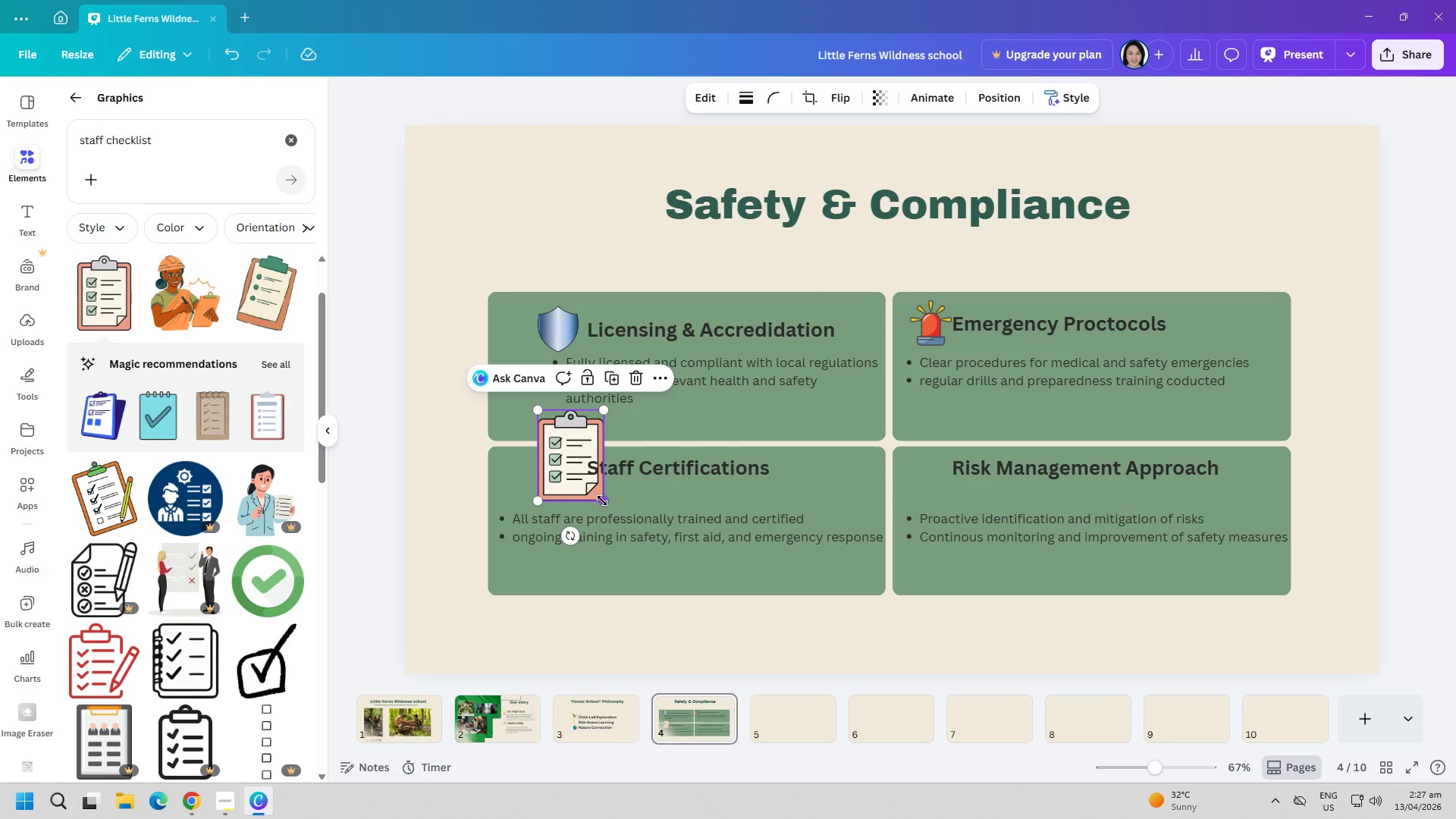 
left_click_drag(start_coordinate=[602, 500], to_coordinate=[580, 467])
 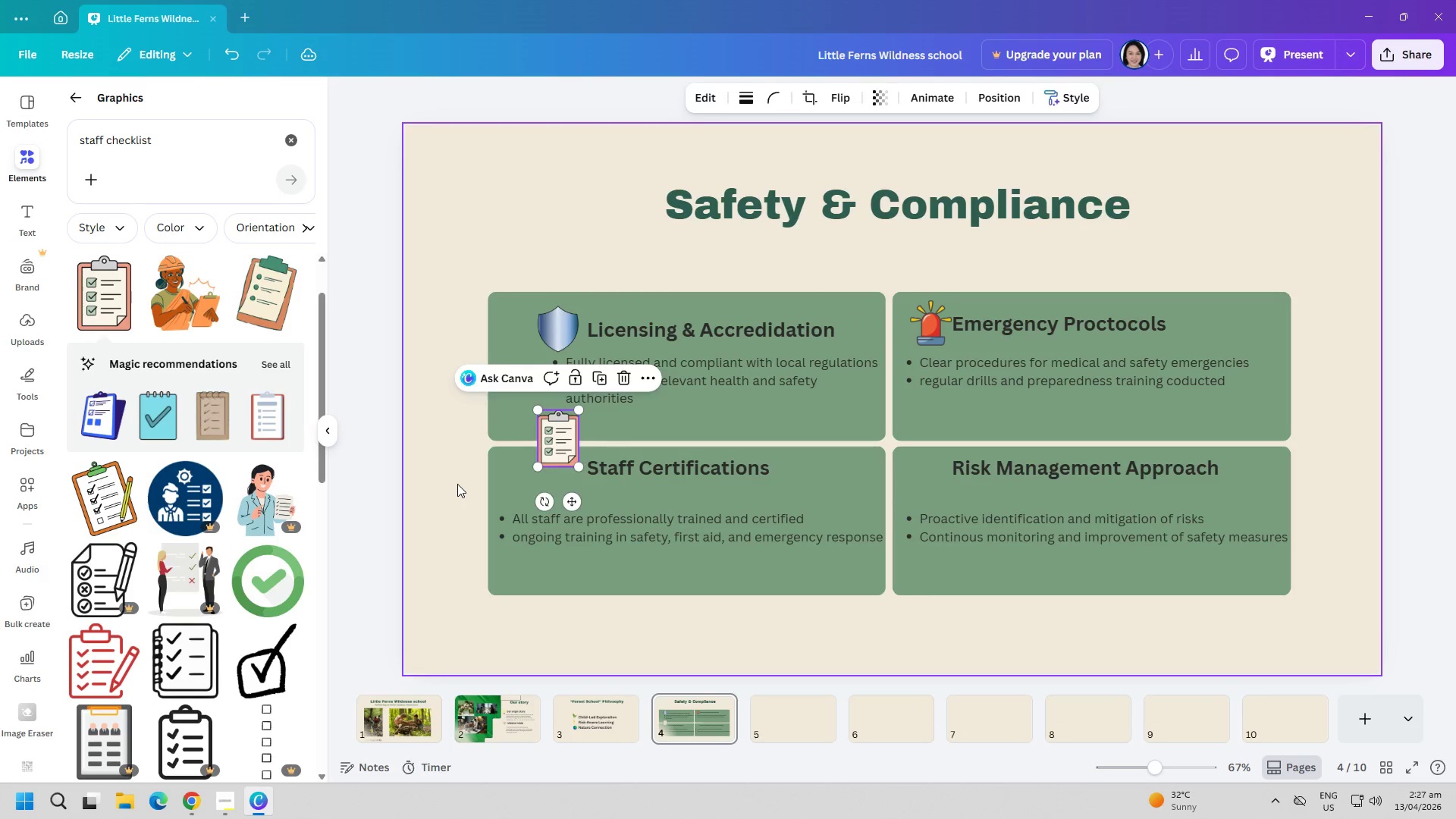 
left_click([457, 484])
 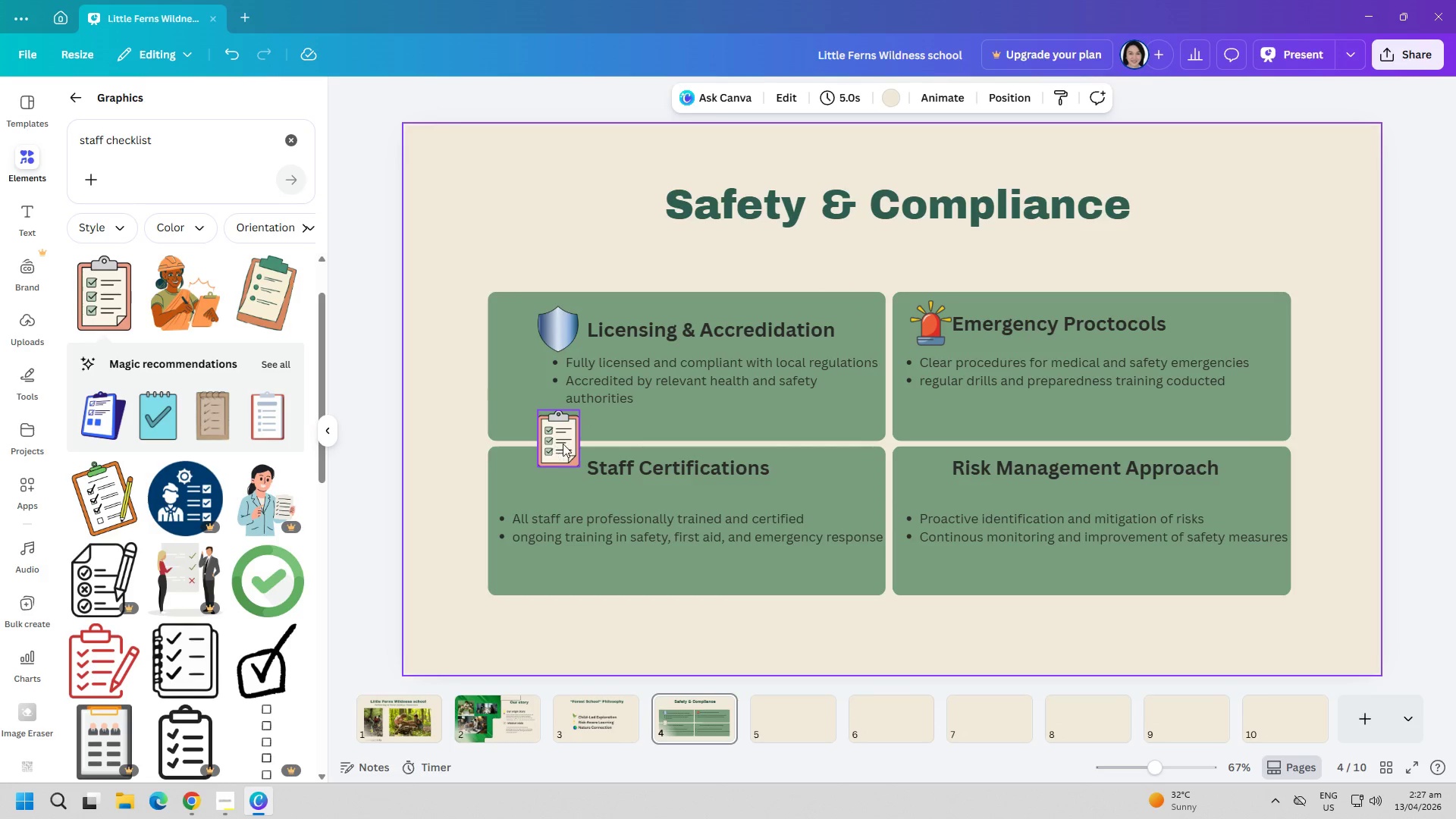 
left_click_drag(start_coordinate=[563, 441], to_coordinate=[563, 480])
 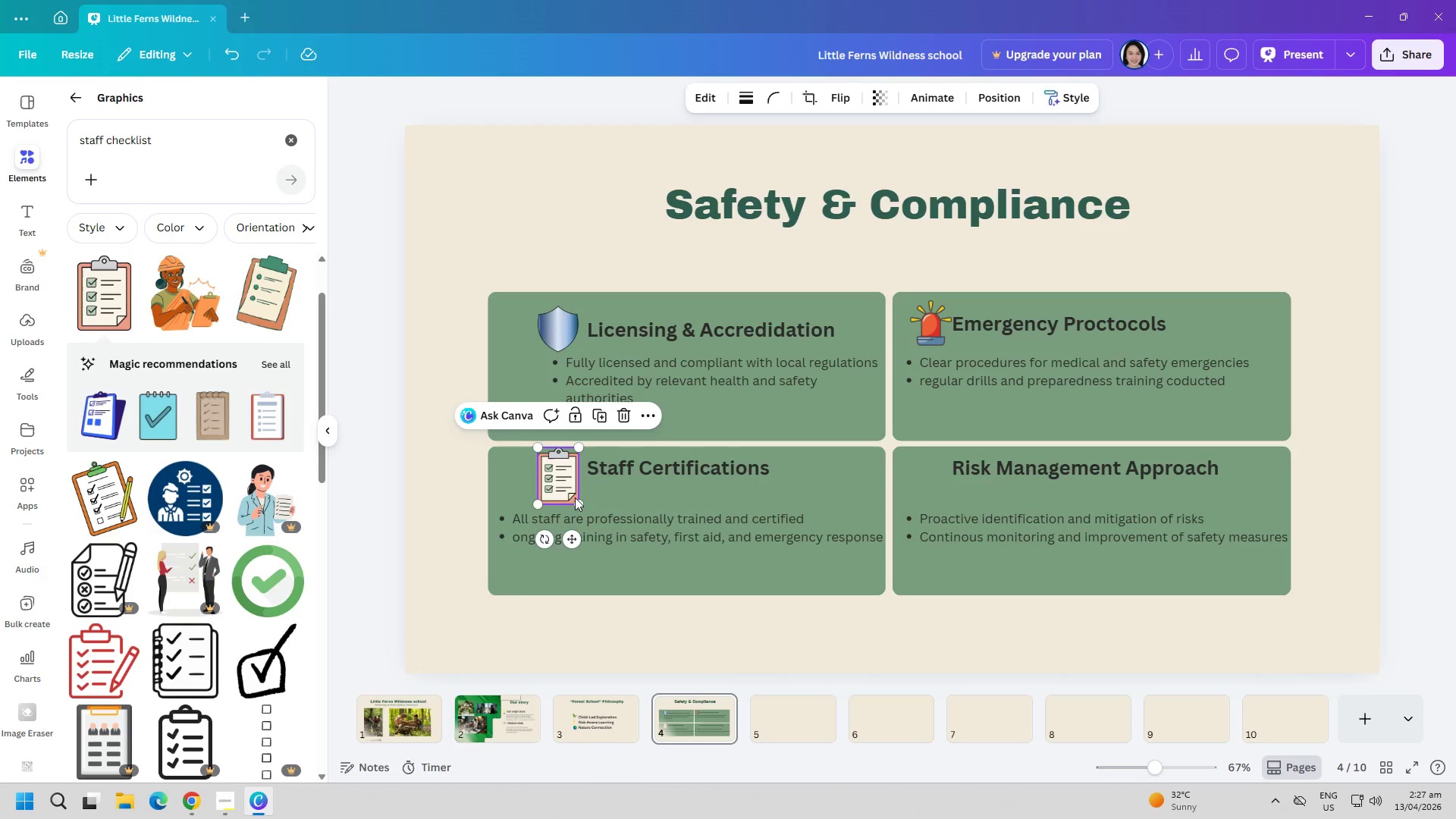 
left_click_drag(start_coordinate=[575, 497], to_coordinate=[569, 494])
 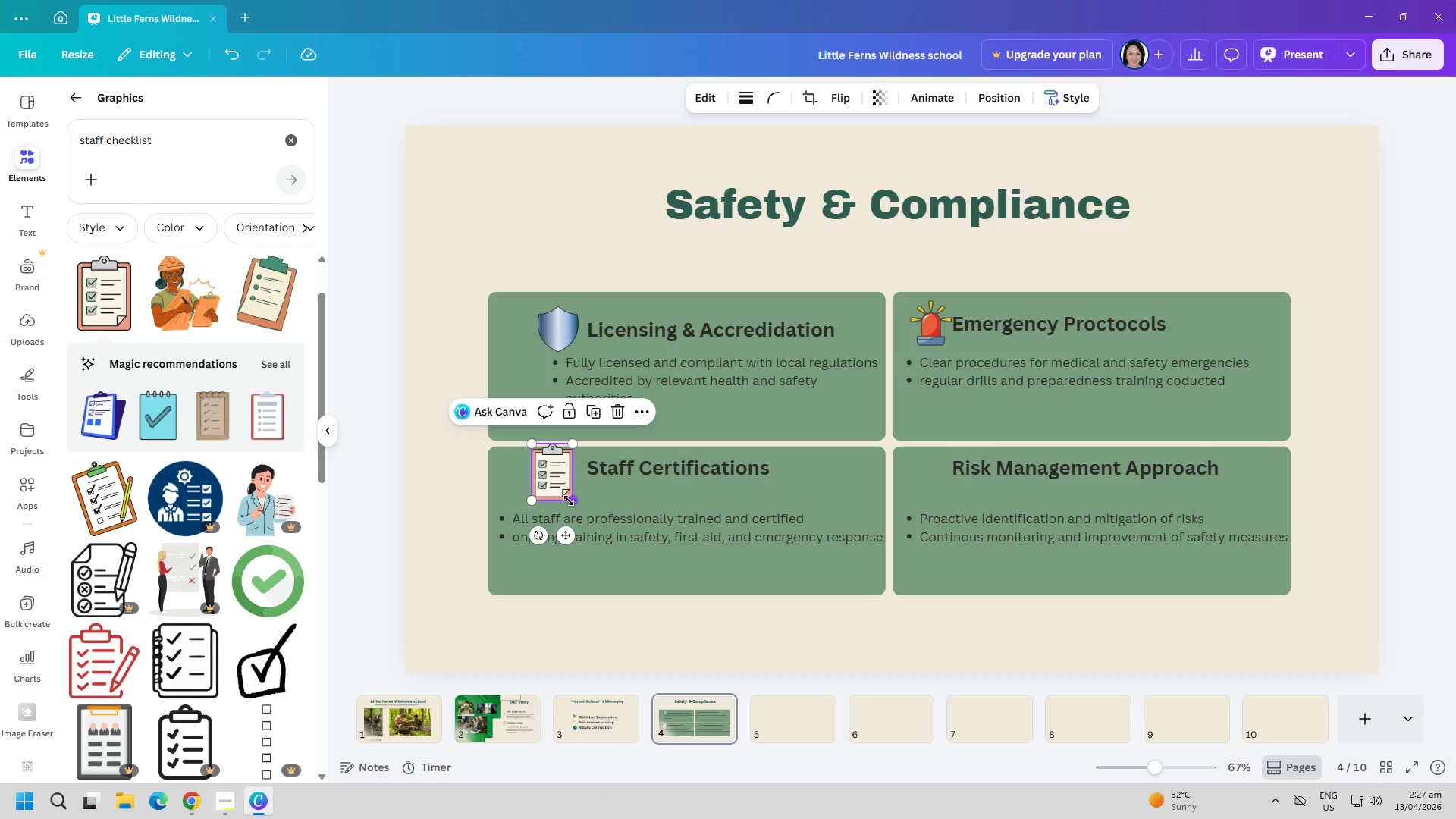 
left_click_drag(start_coordinate=[569, 500], to_coordinate=[565, 494])
 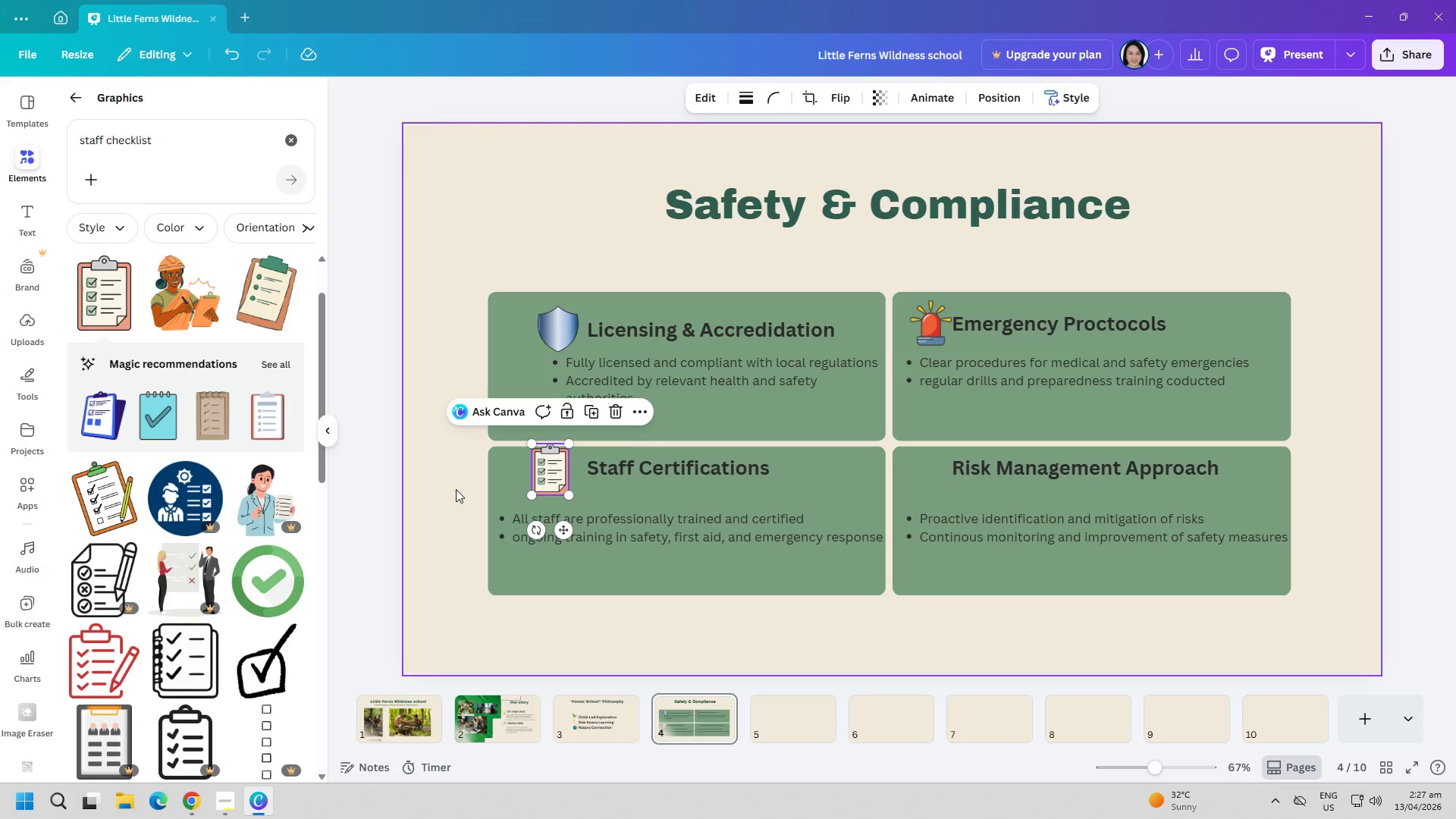 
left_click([456, 489])
 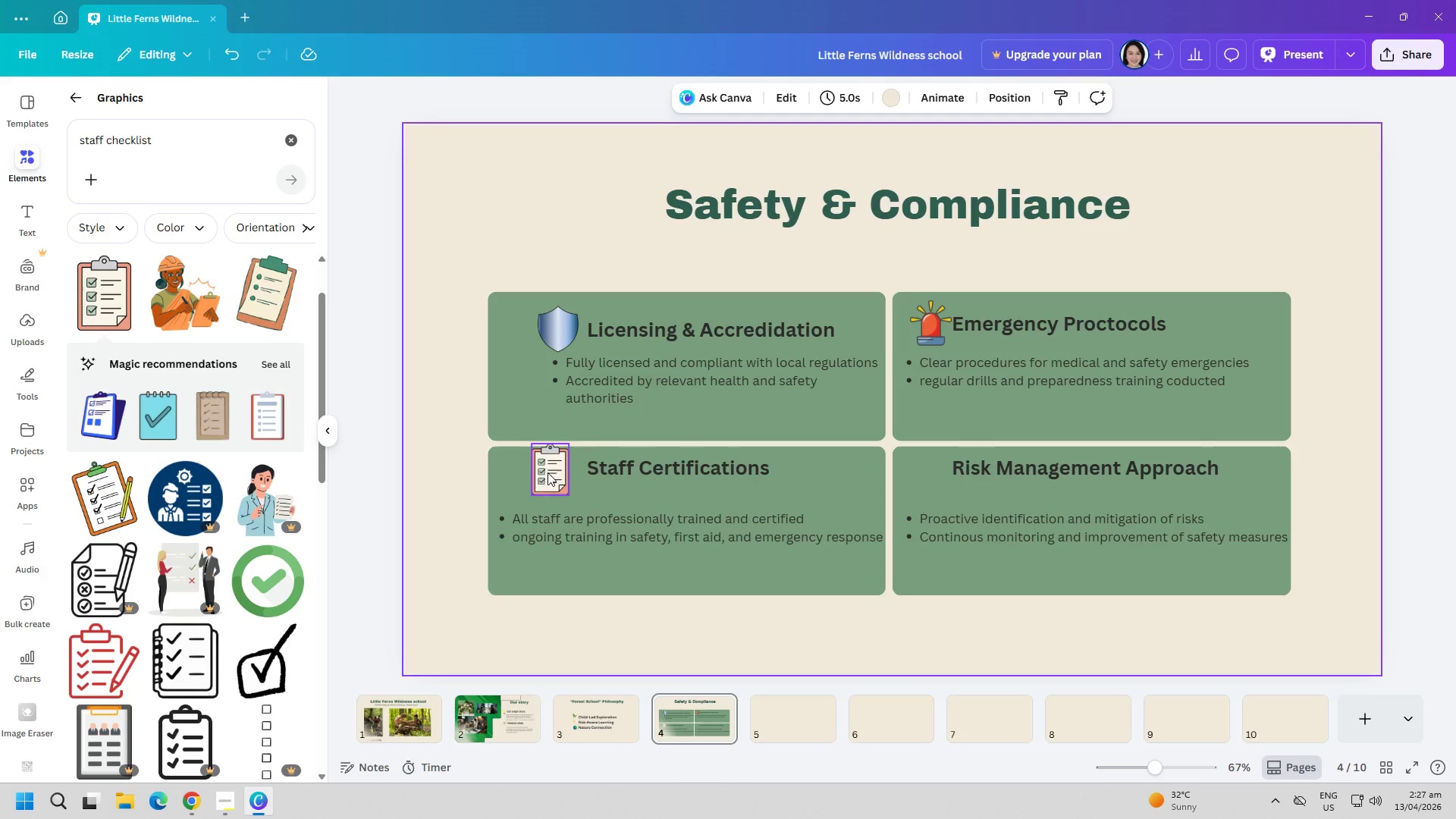 
left_click_drag(start_coordinate=[554, 471], to_coordinate=[561, 475])
 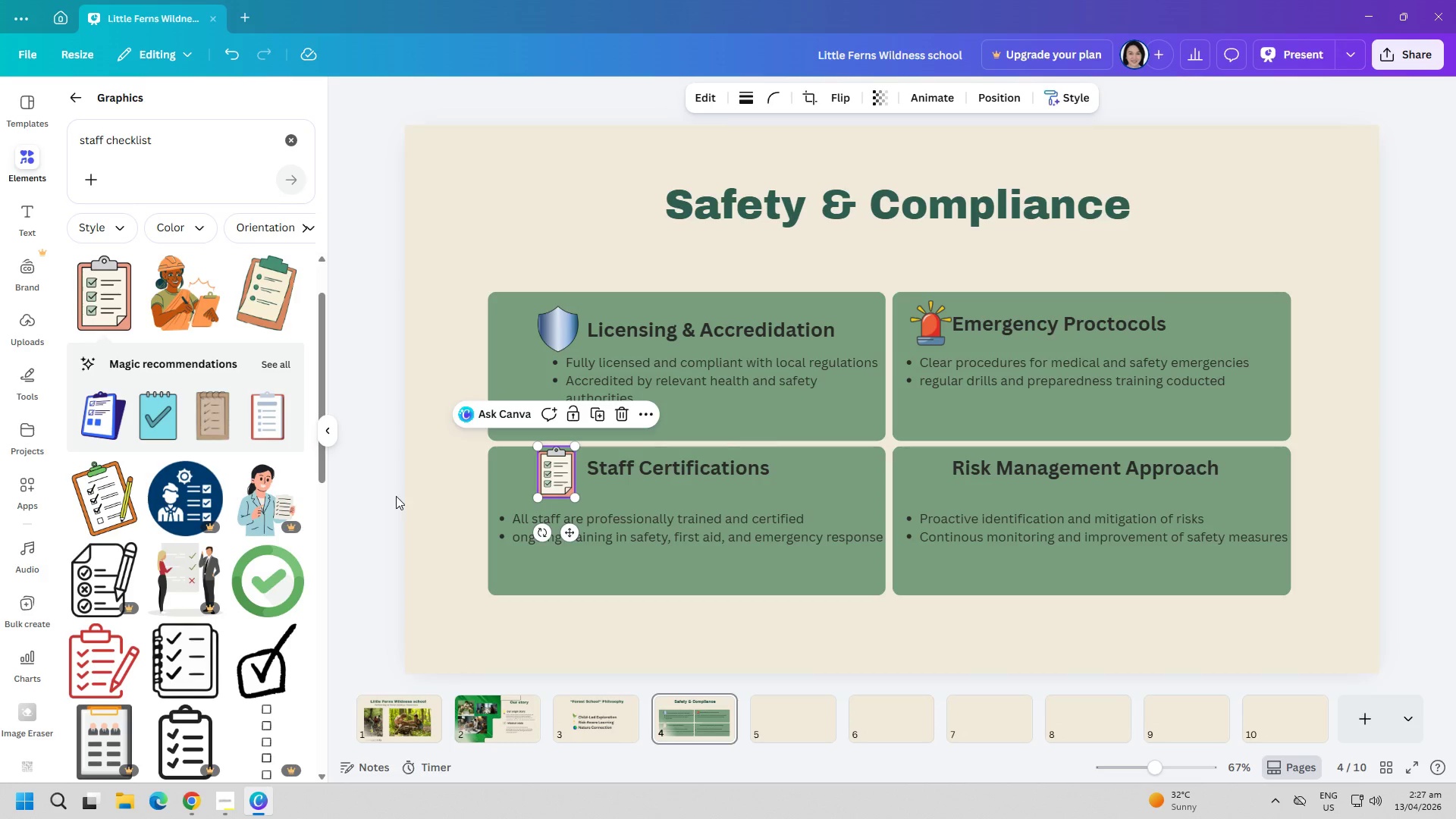 
left_click([396, 496])
 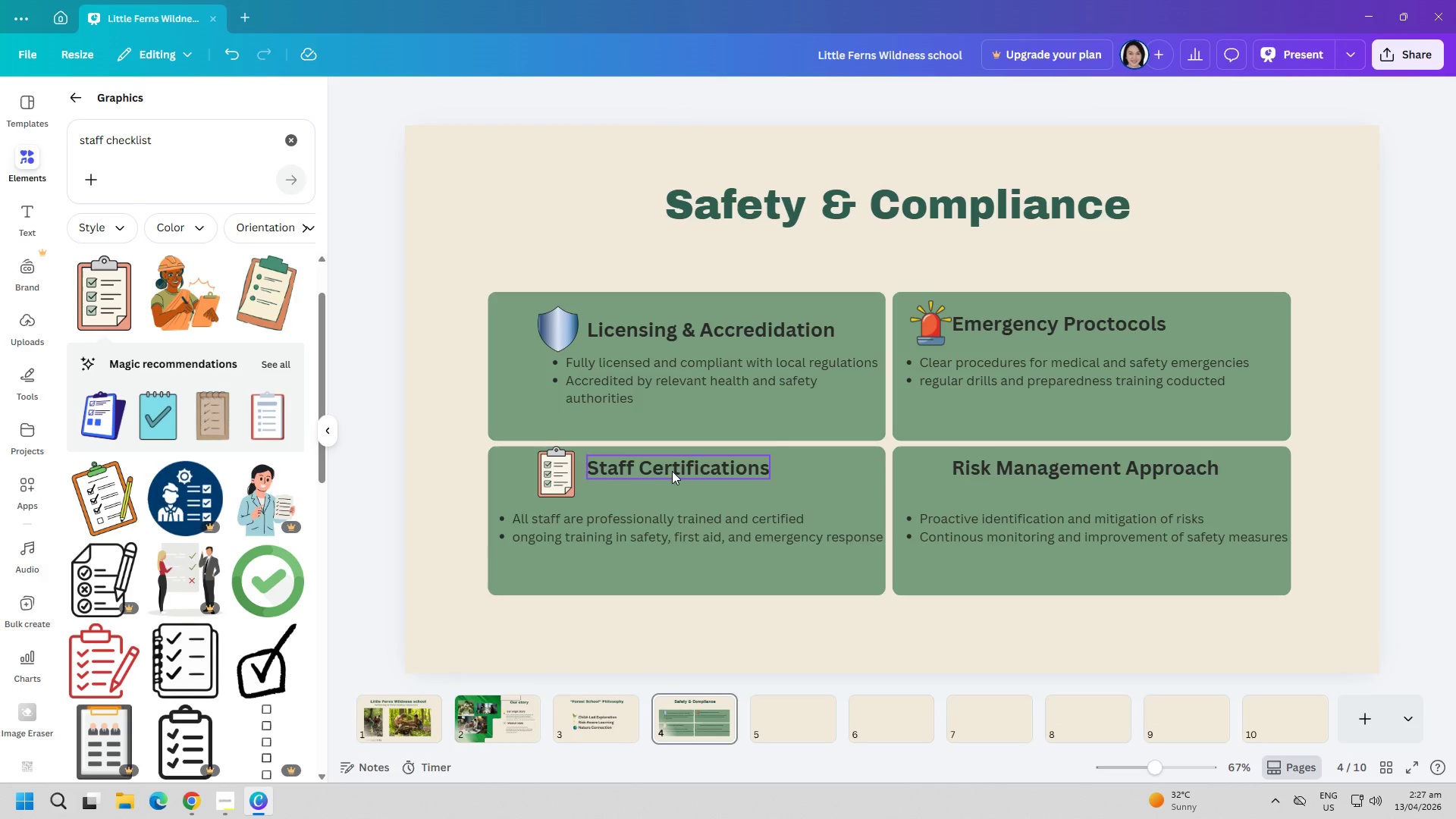 
left_click_drag(start_coordinate=[672, 471], to_coordinate=[673, 478])
 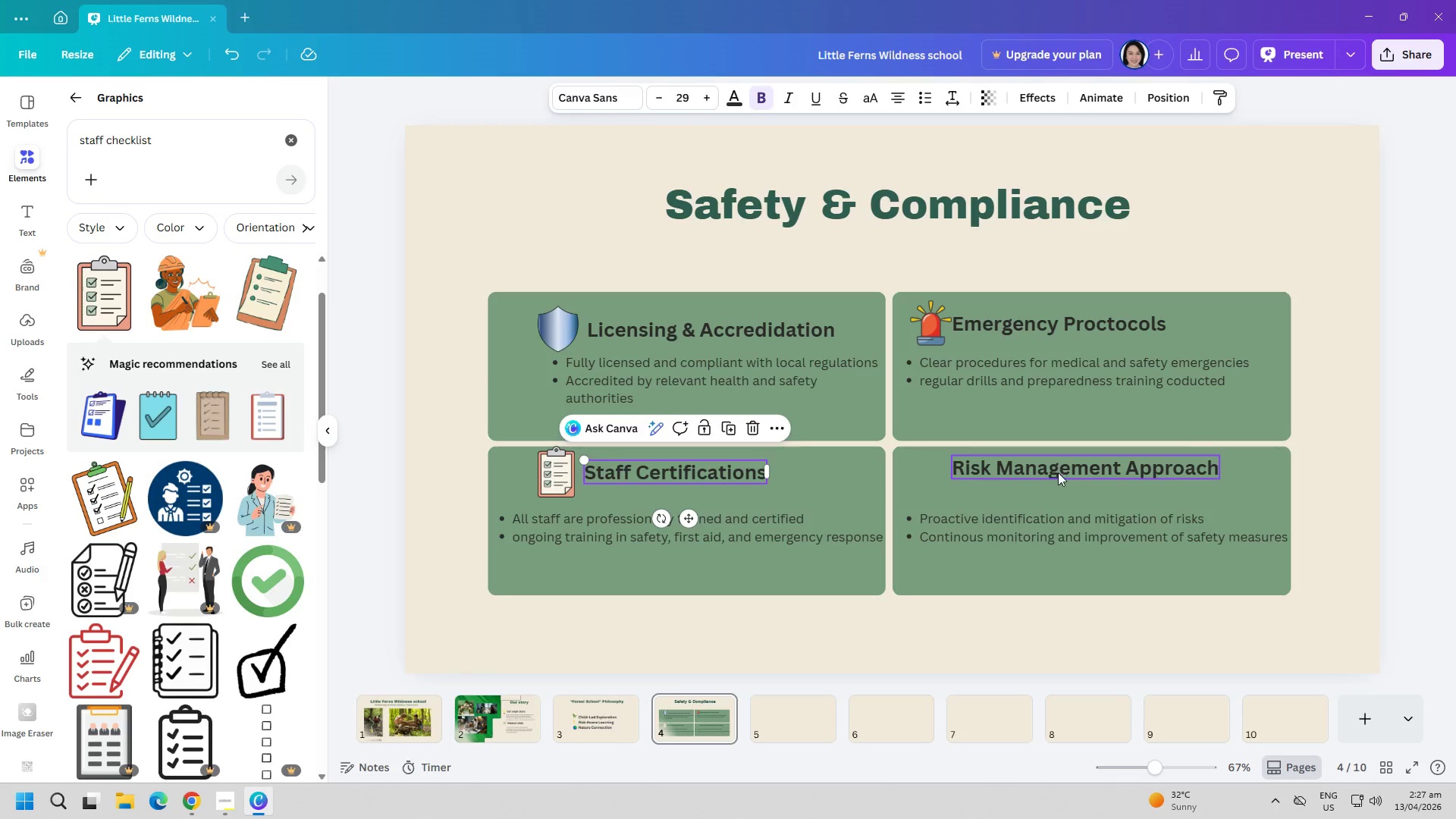 
left_click_drag(start_coordinate=[1058, 472], to_coordinate=[1059, 479])
 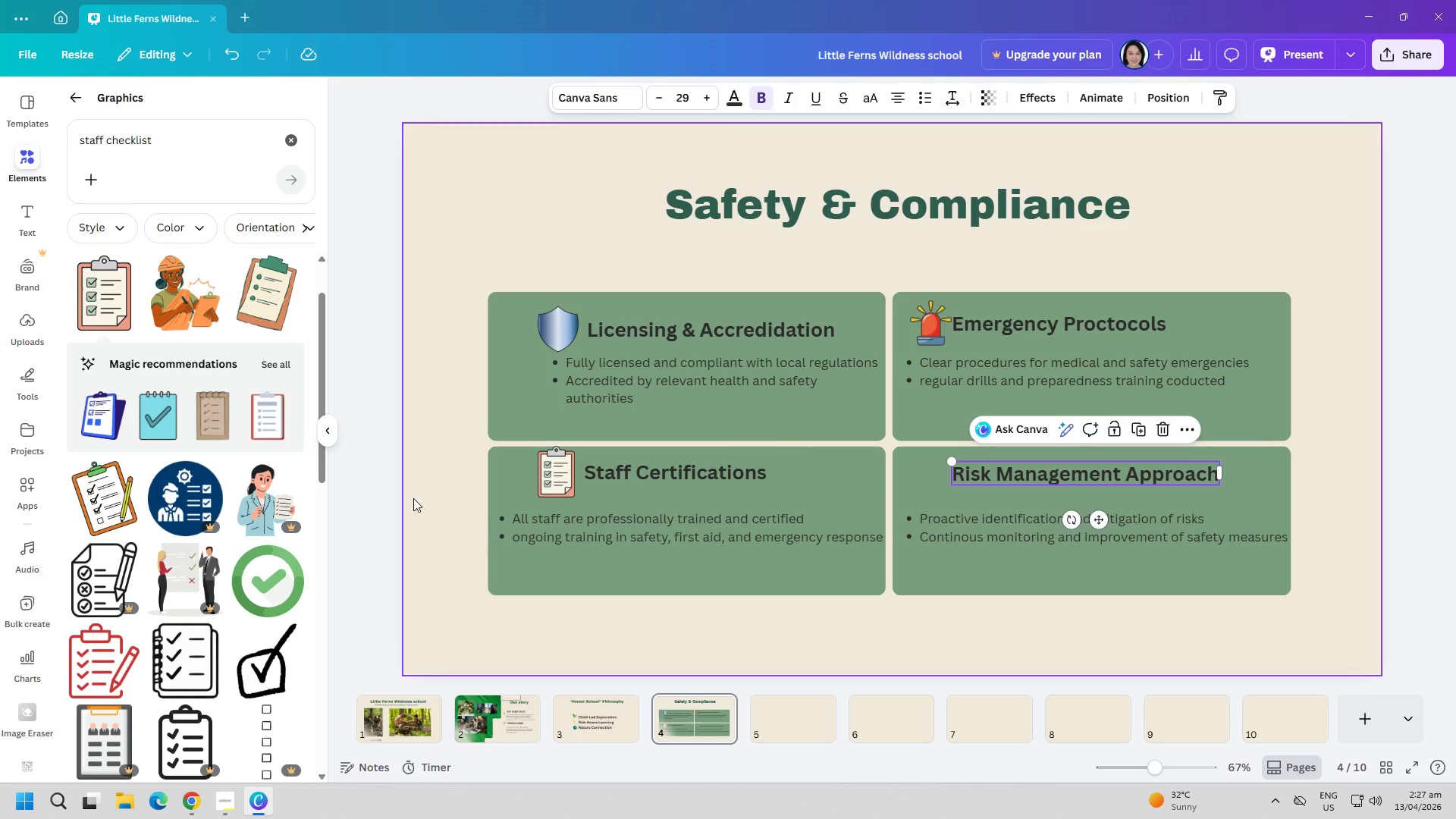 
left_click([413, 498])
 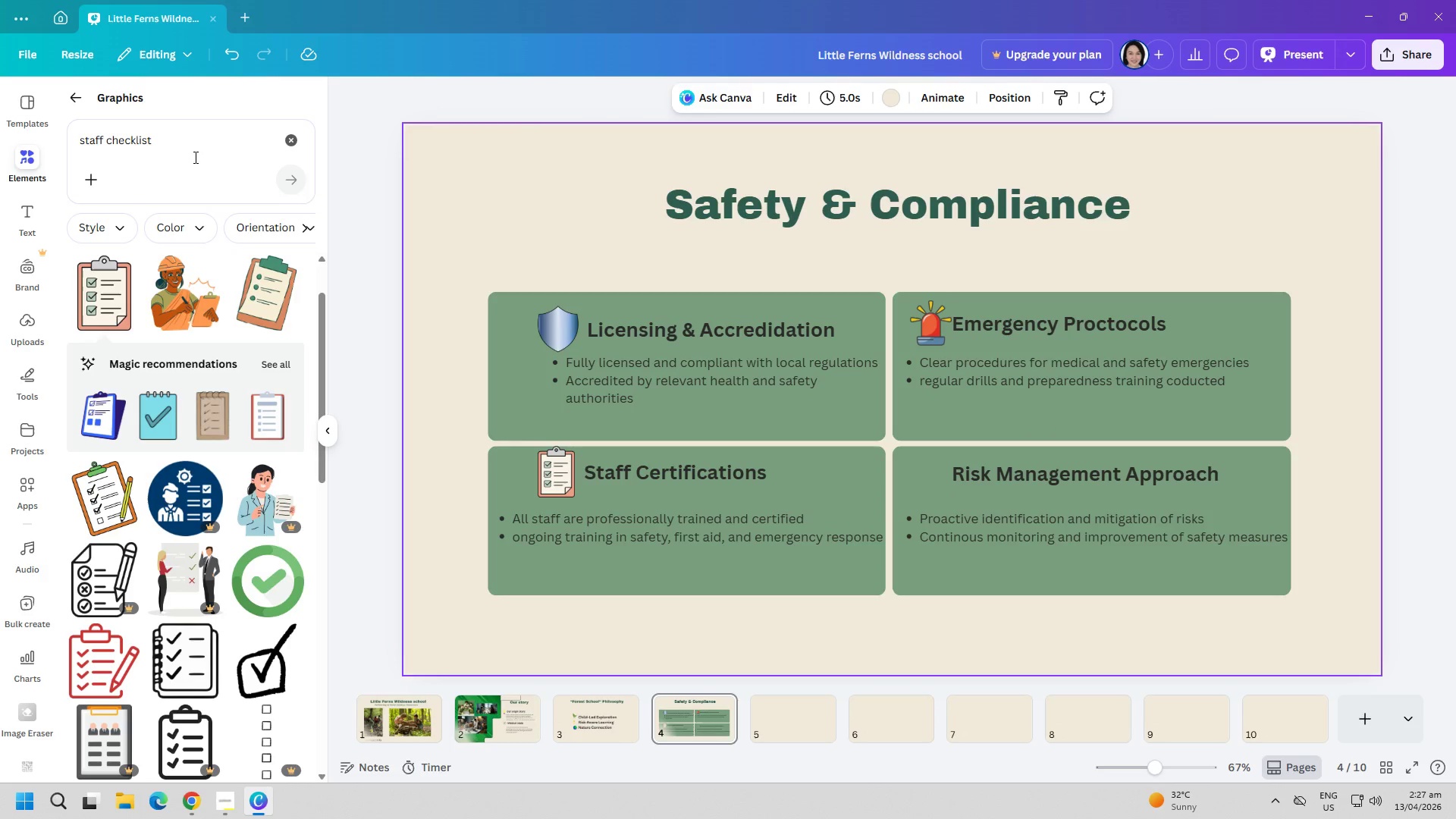 
double_click([194, 157])
 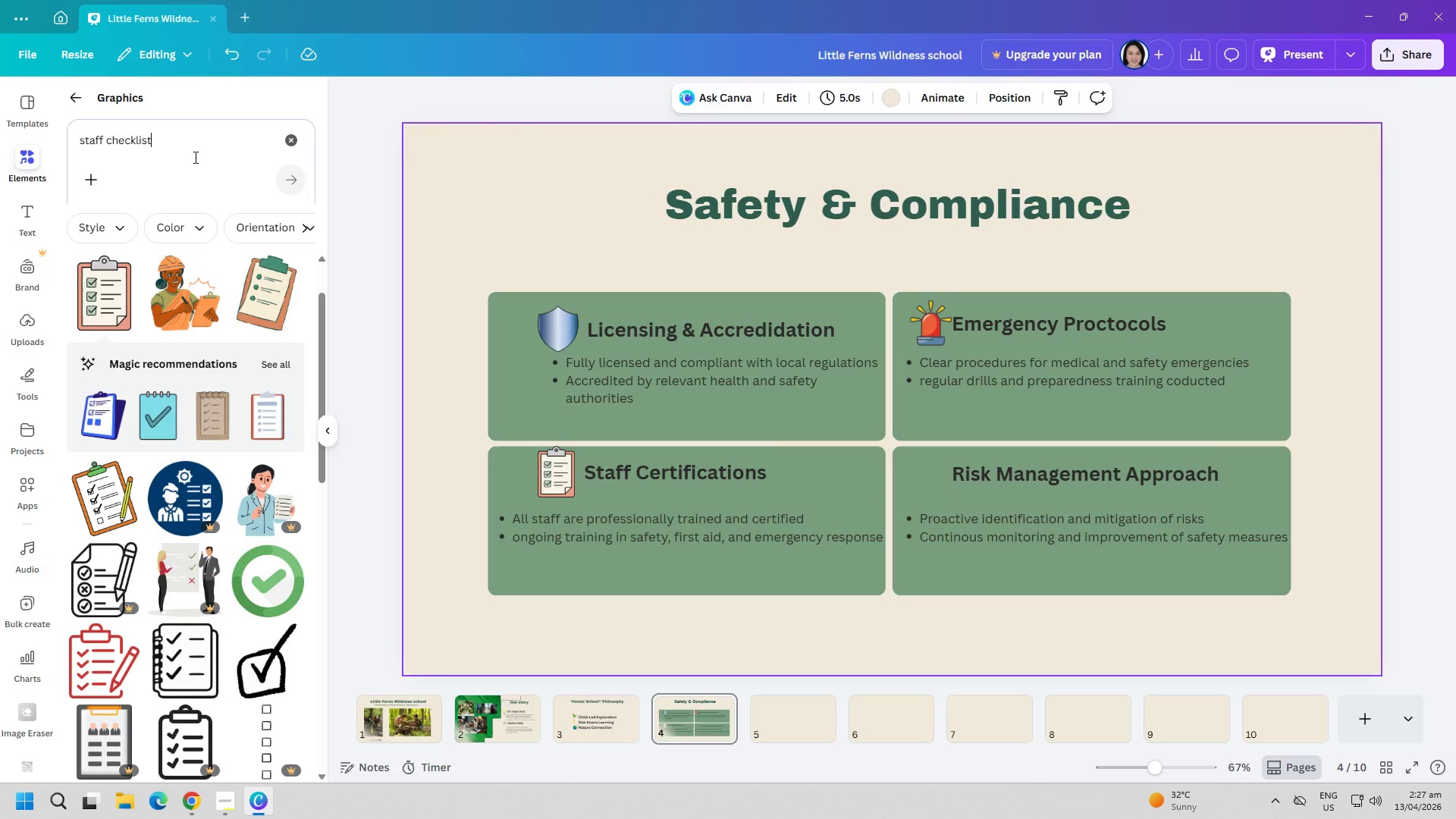 
triple_click([194, 157])
 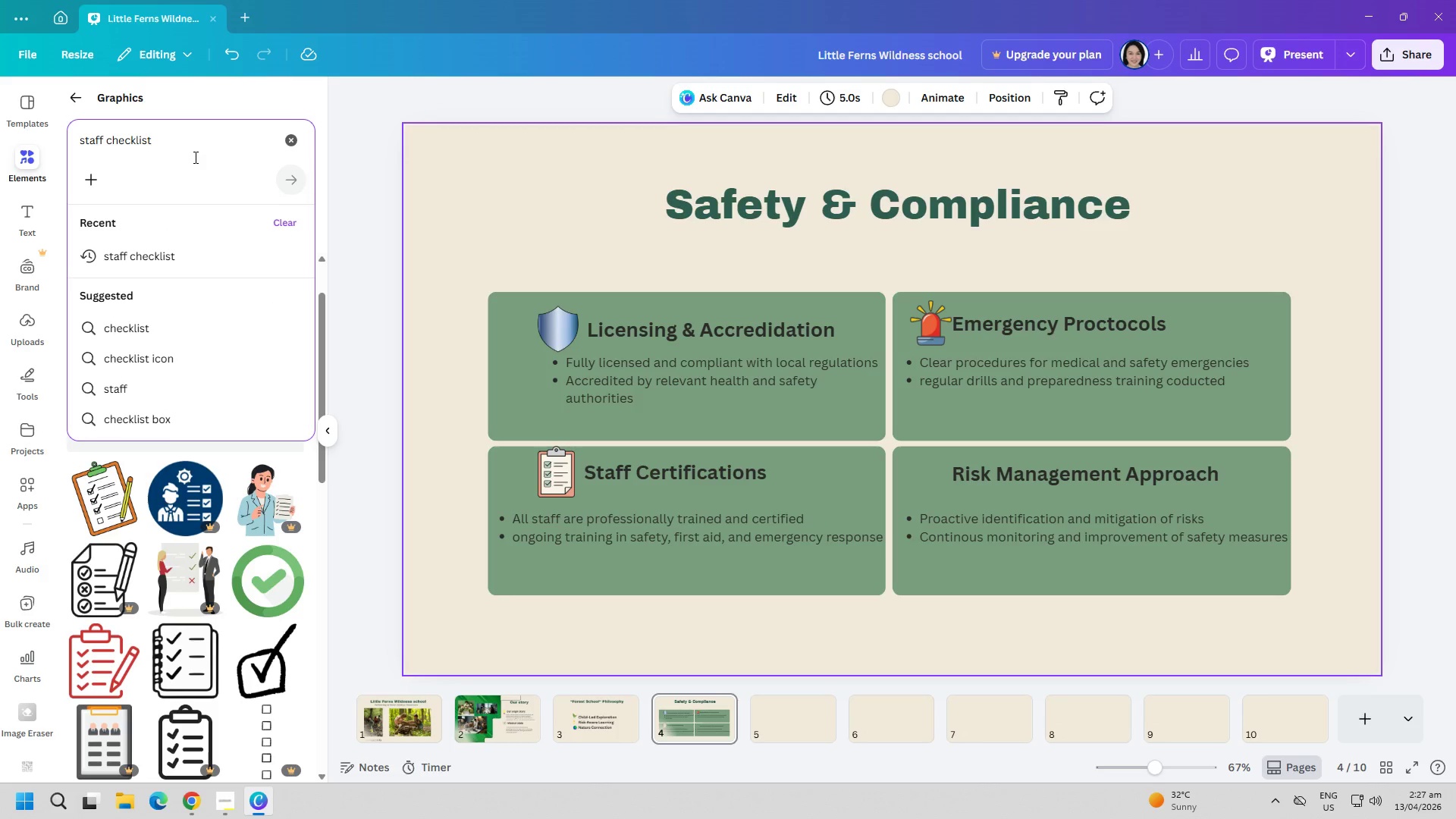 
key(Control+ControlLeft)
 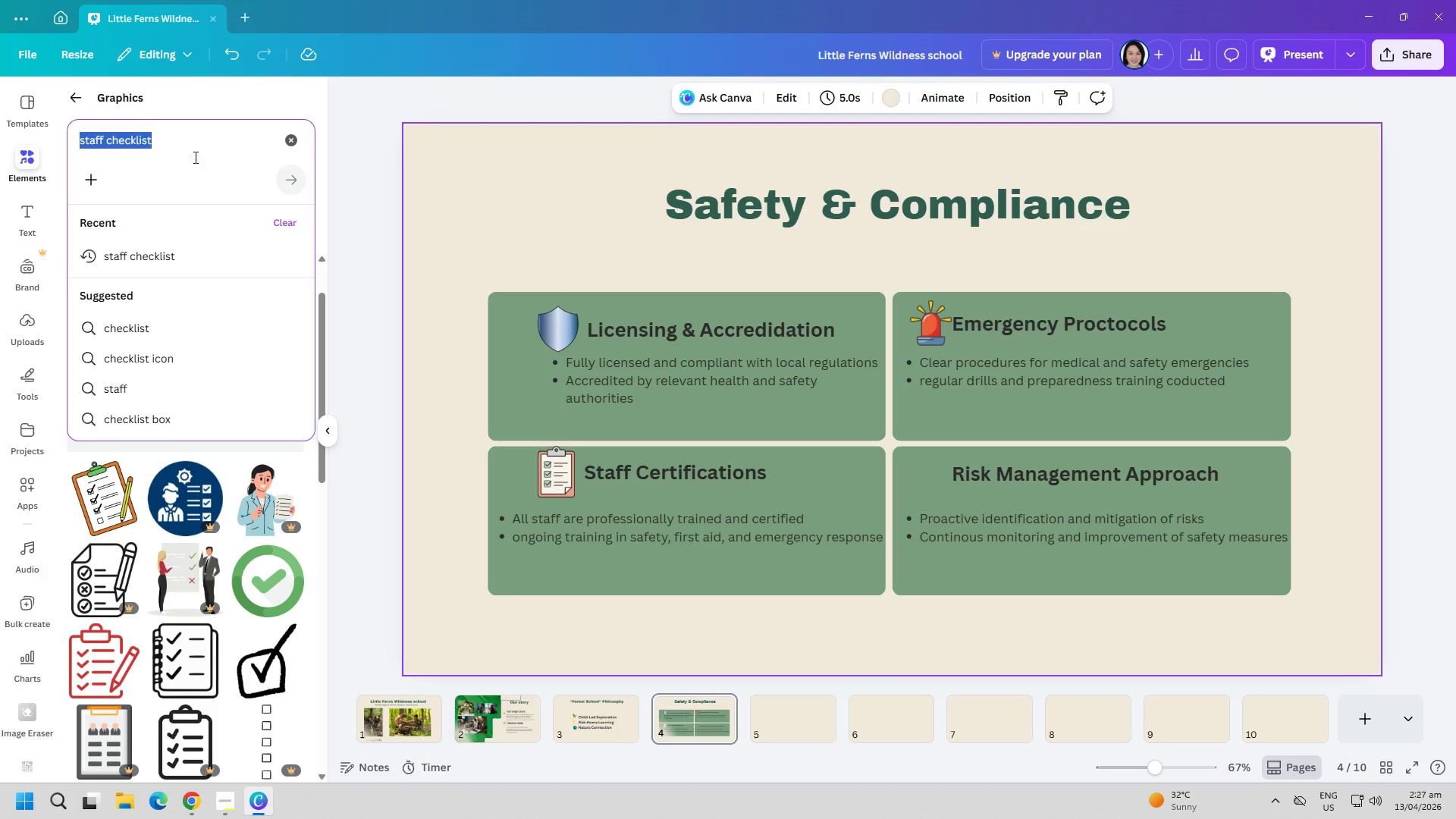 
key(Control+A)
 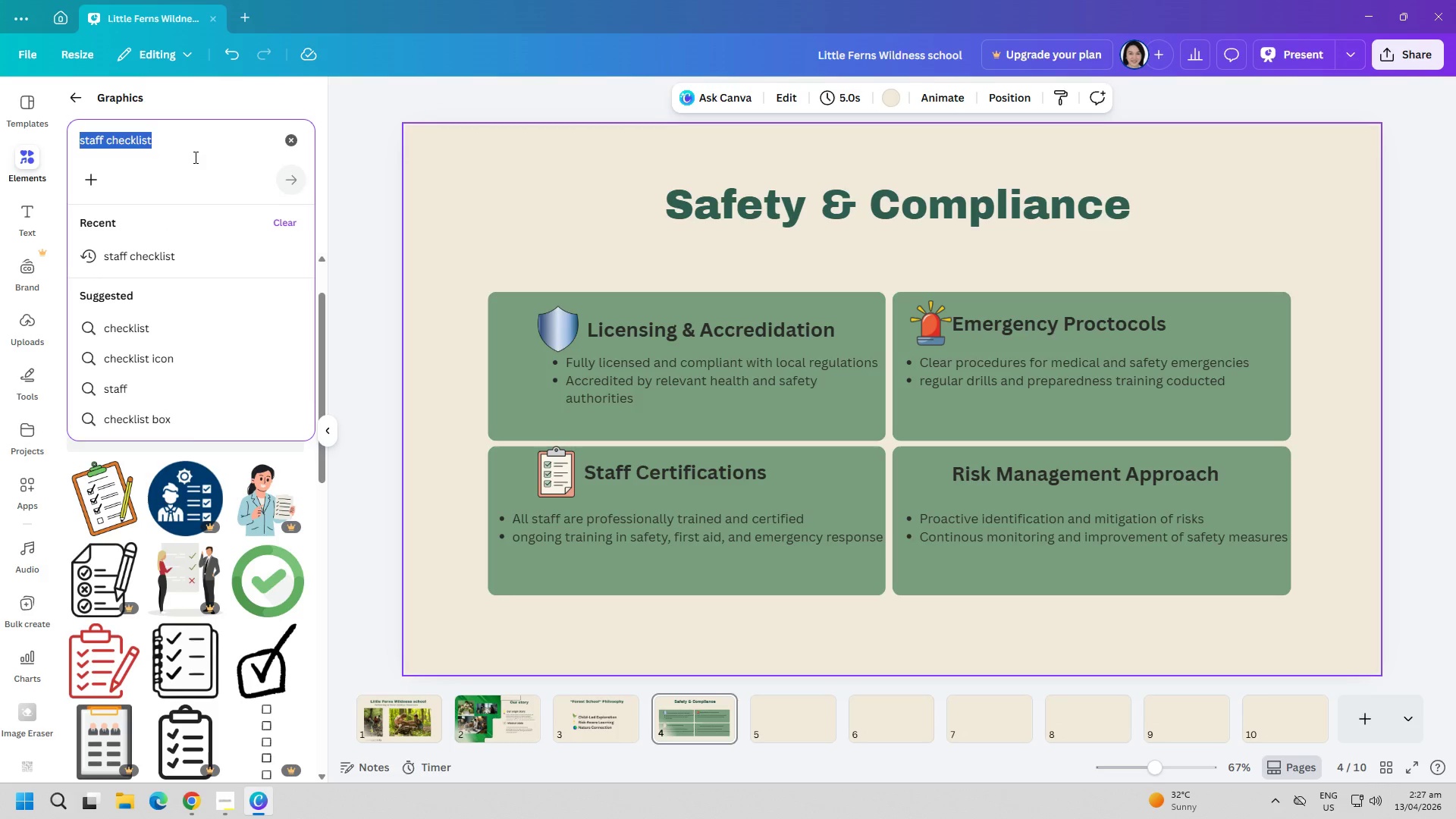 
key(Backspace)
 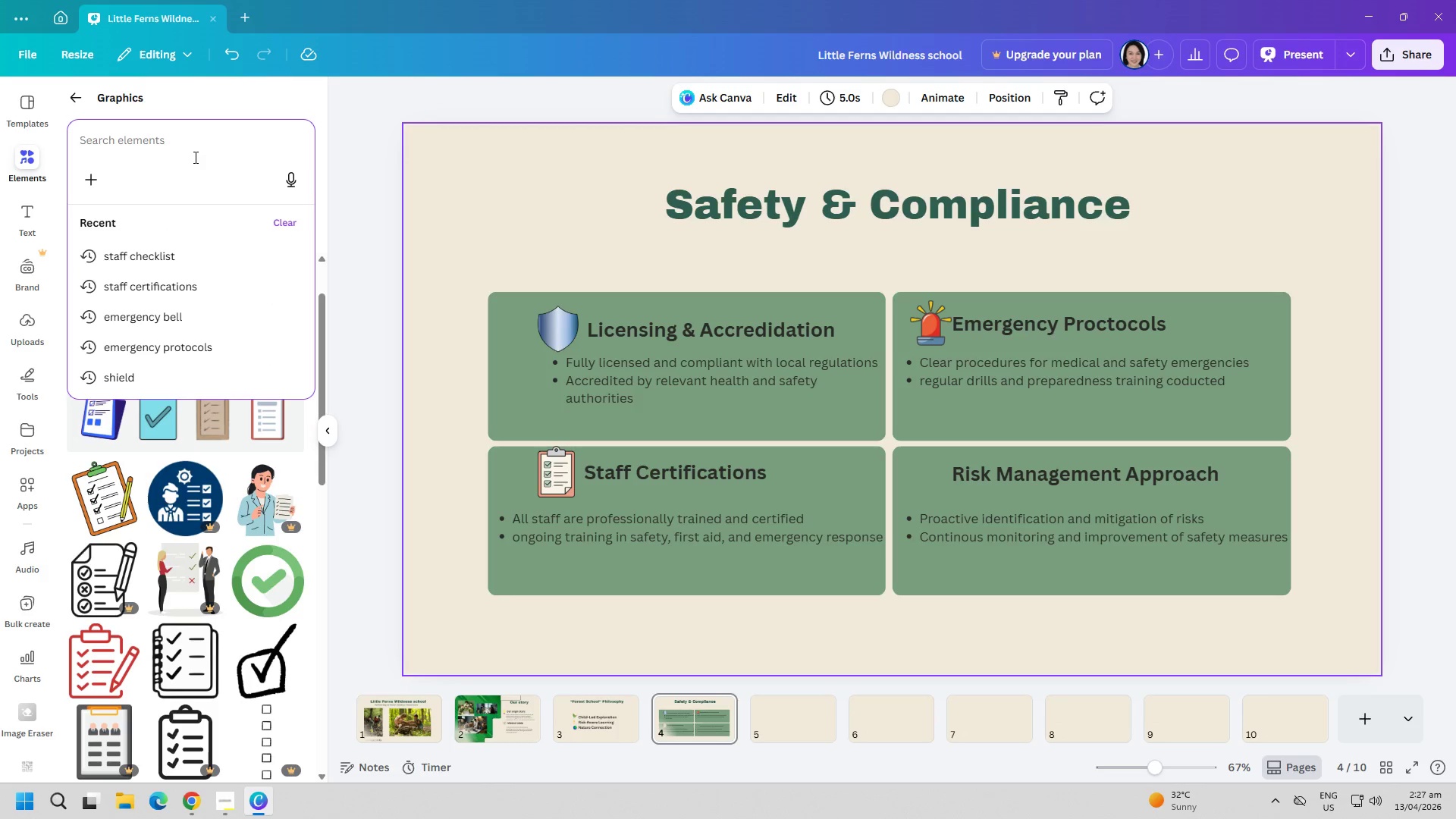 
type(warning sign)
 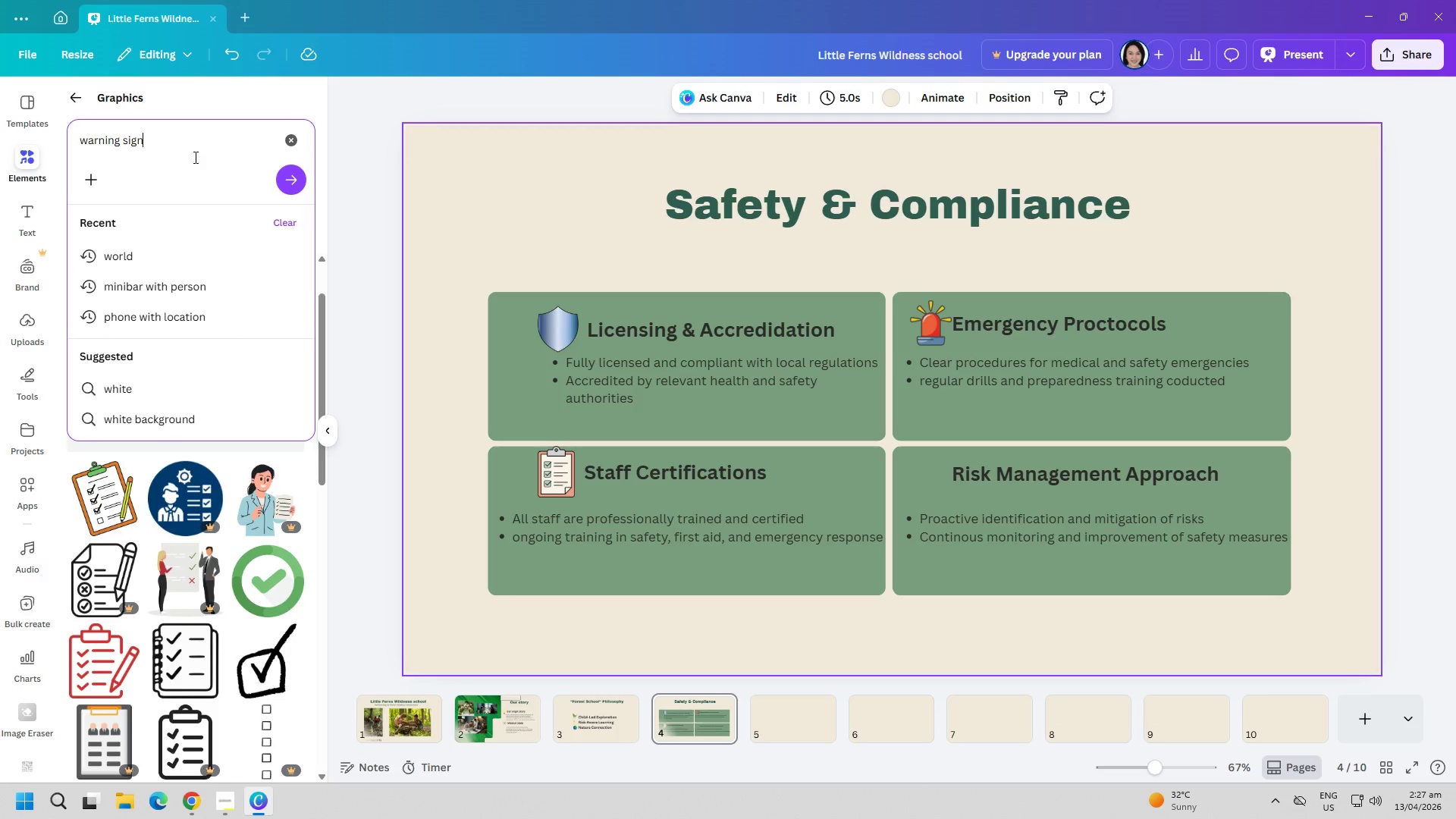 
key(Enter)
 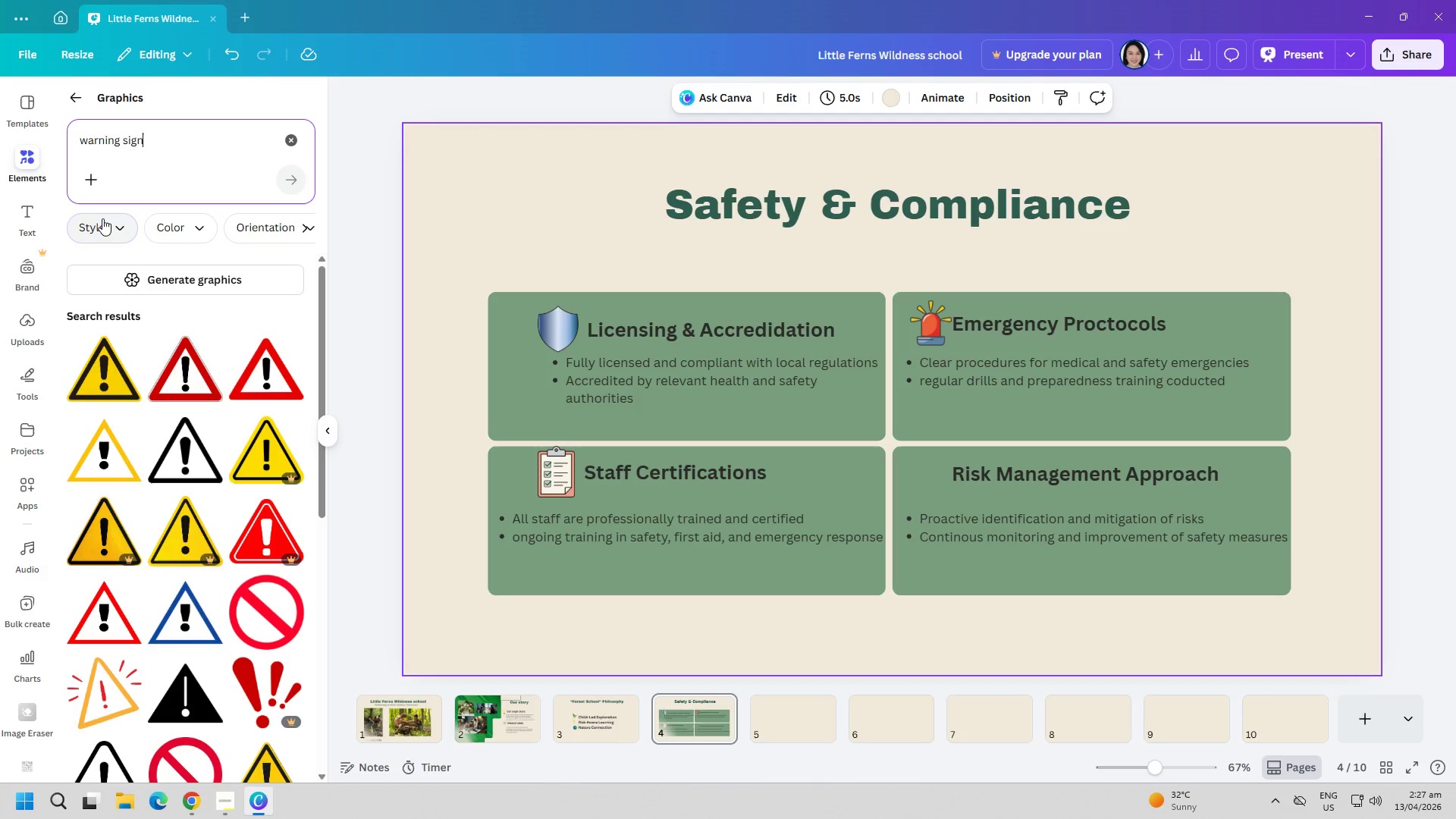 
left_click([114, 388])
 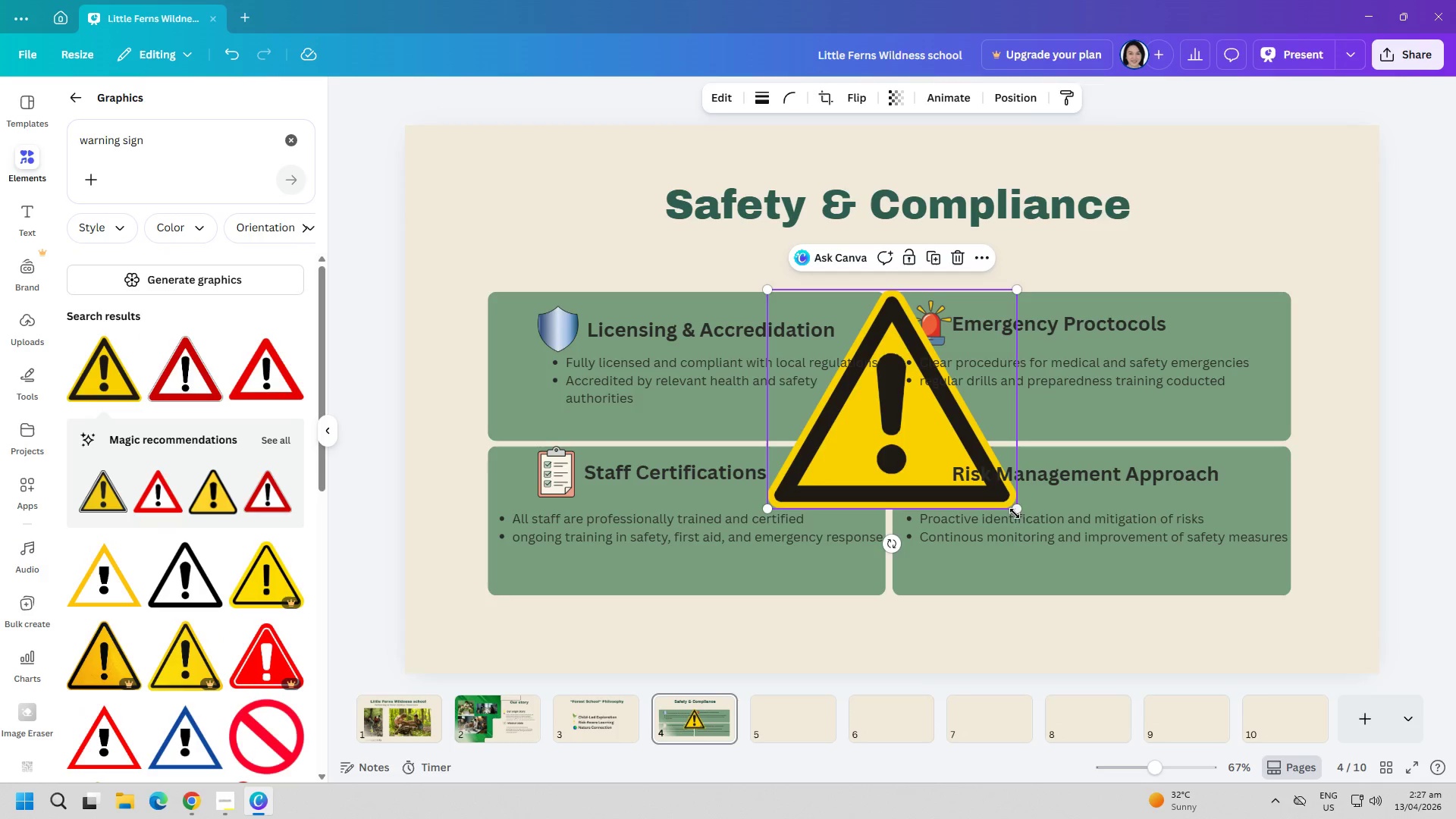 
left_click_drag(start_coordinate=[1018, 510], to_coordinate=[855, 389])
 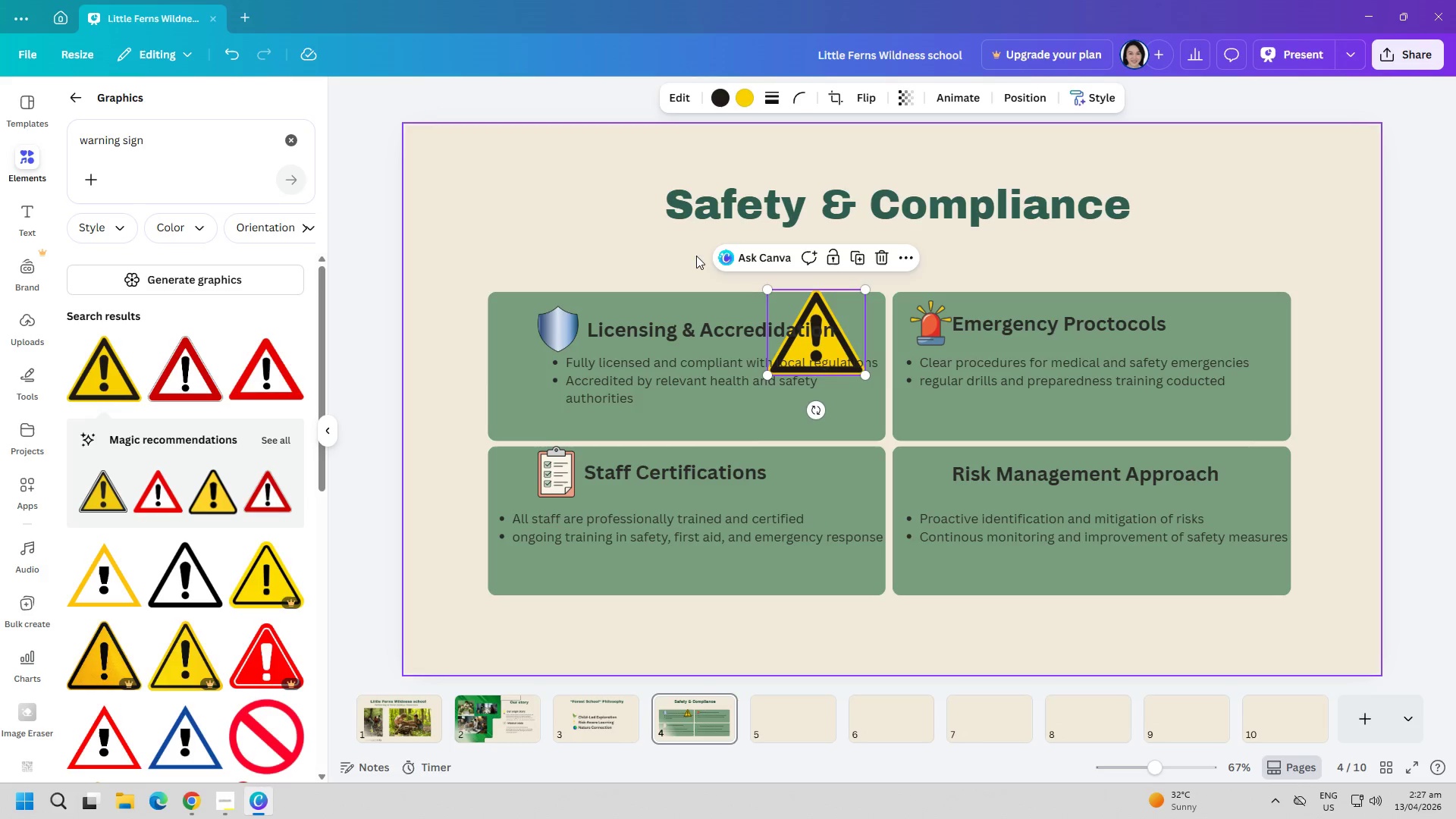 
left_click([689, 256])
 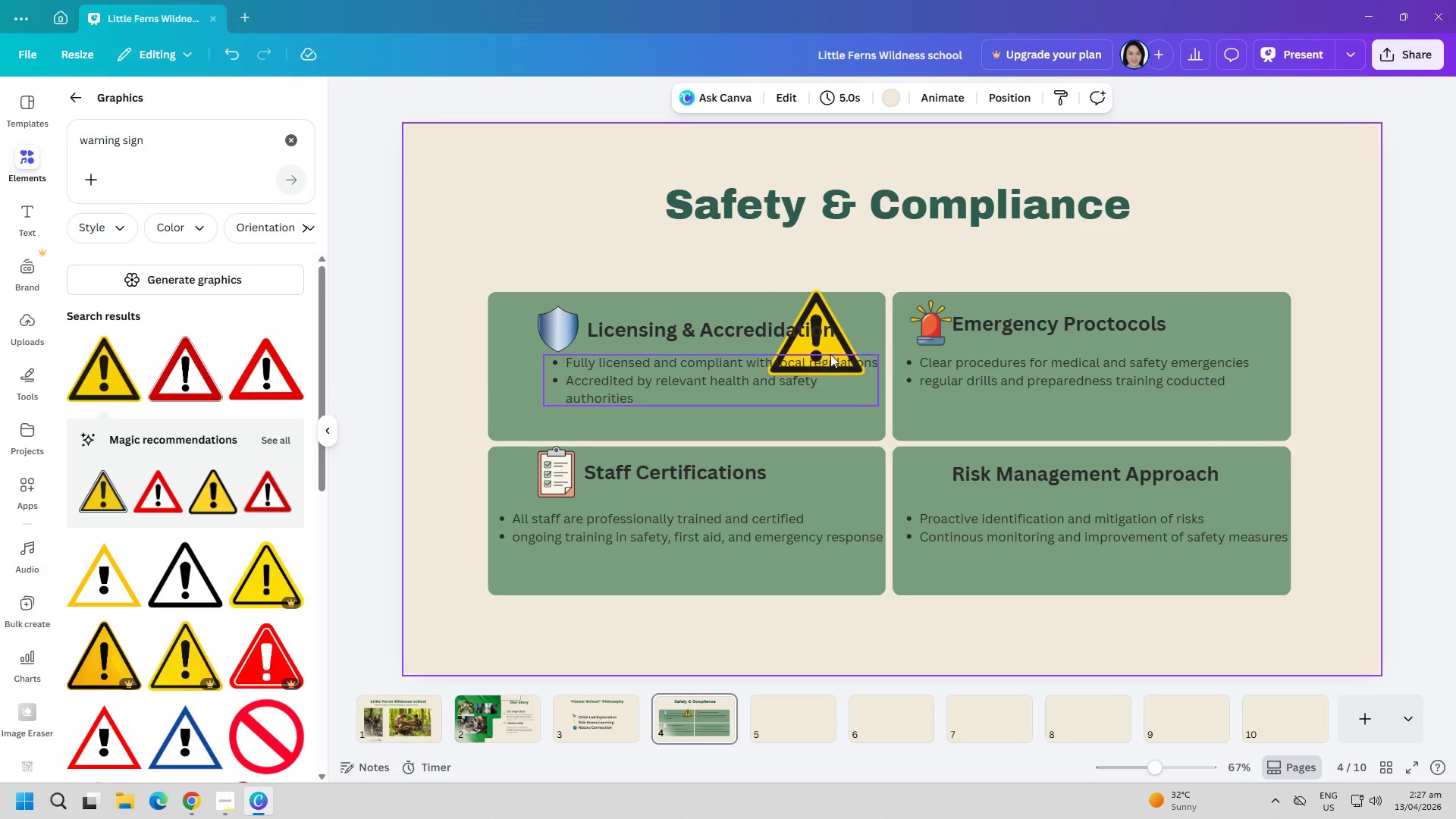 
left_click_drag(start_coordinate=[833, 356], to_coordinate=[834, 359])
 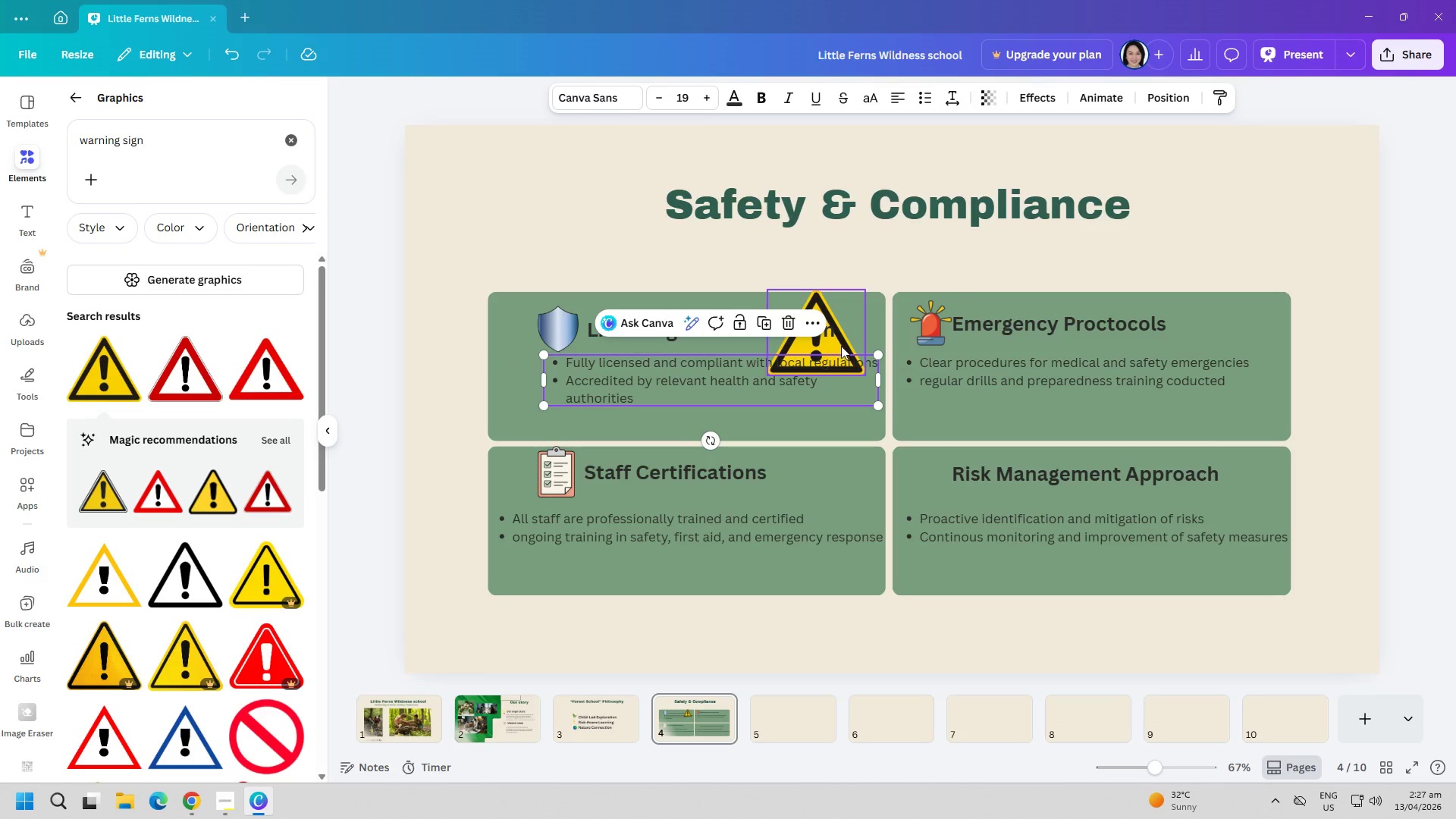 
left_click_drag(start_coordinate=[841, 346], to_coordinate=[985, 491])
 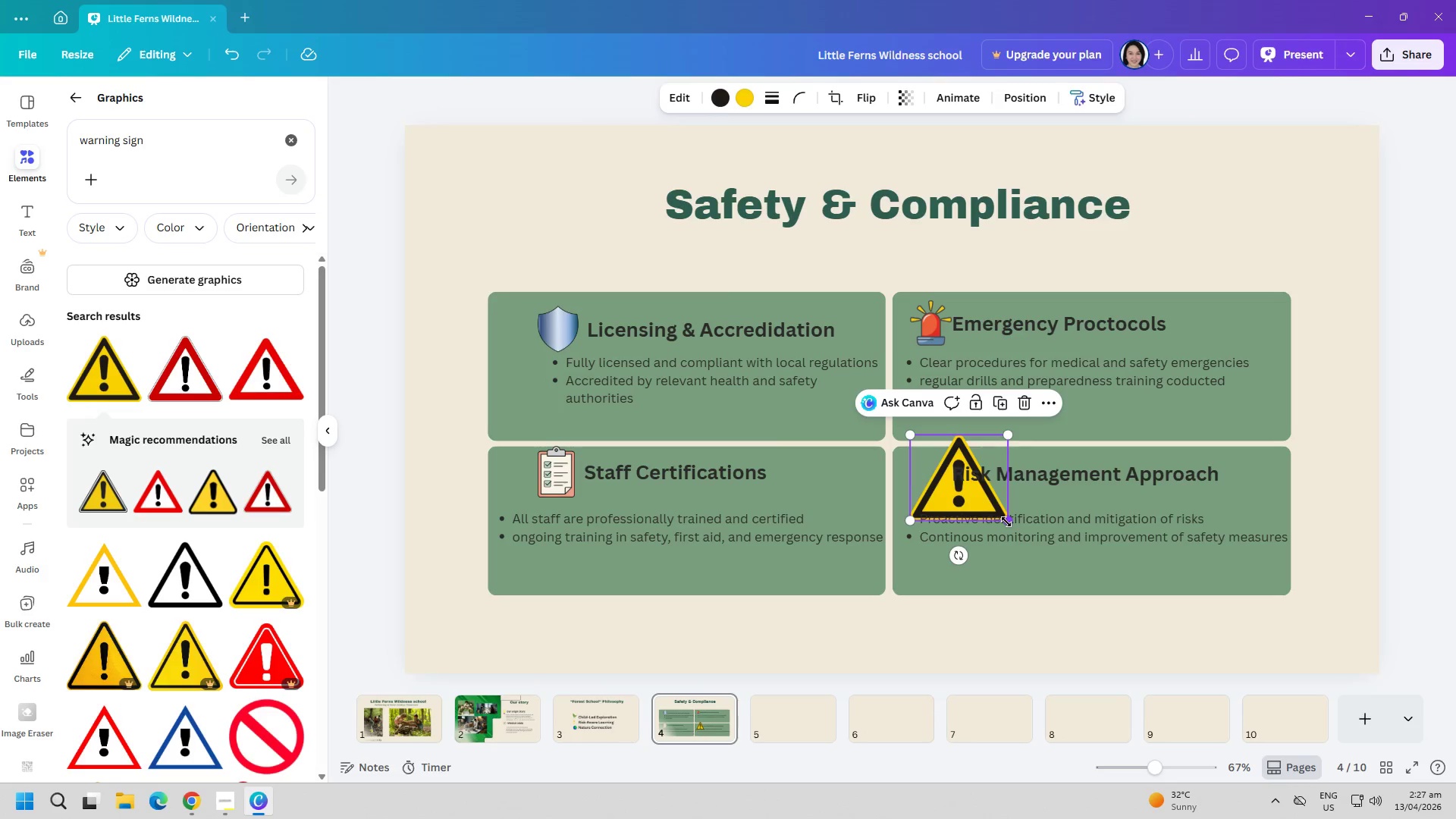 
left_click_drag(start_coordinate=[1006, 522], to_coordinate=[954, 479])
 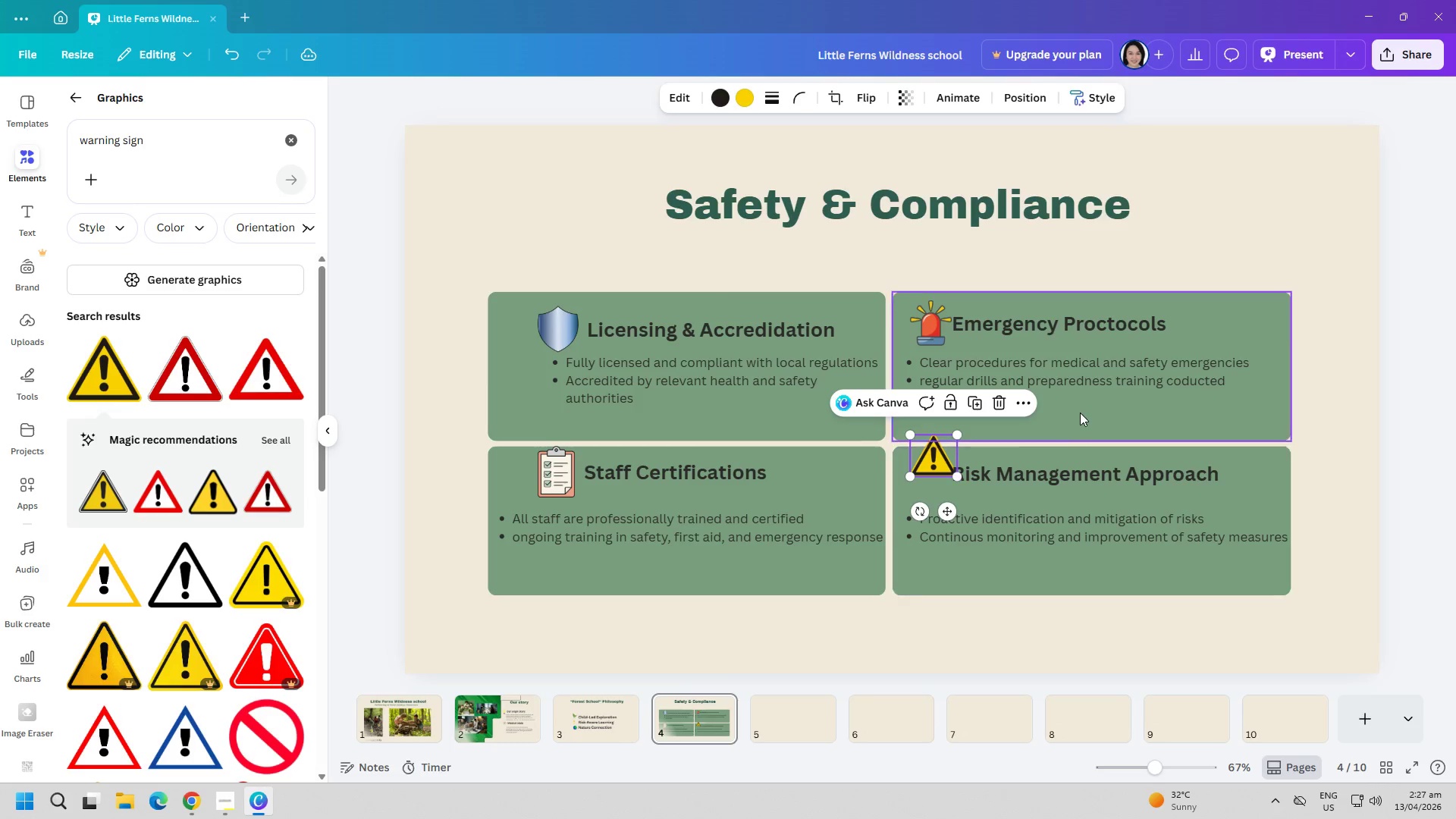 
left_click([1081, 411])
 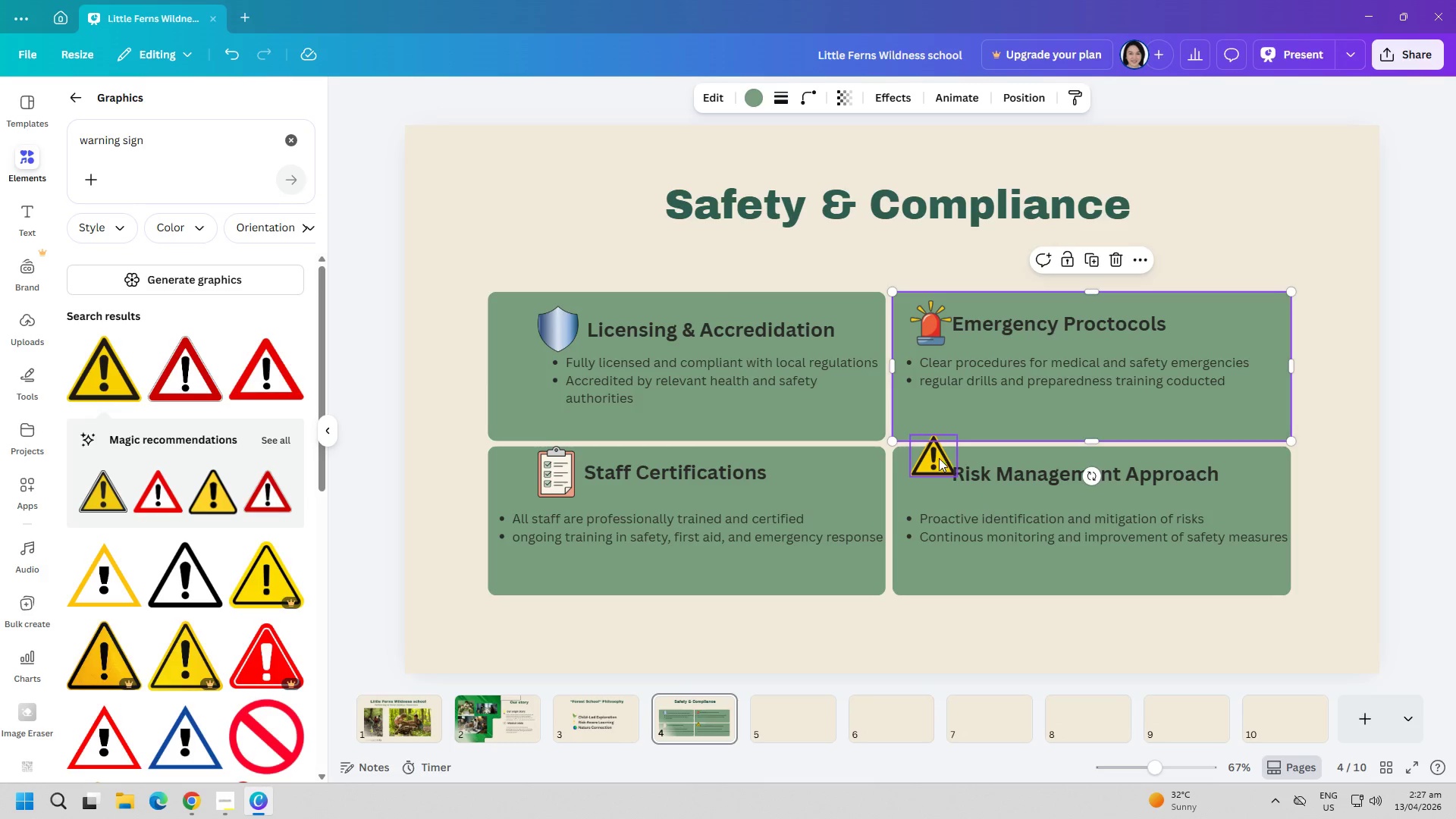 
left_click_drag(start_coordinate=[935, 463], to_coordinate=[937, 479])
 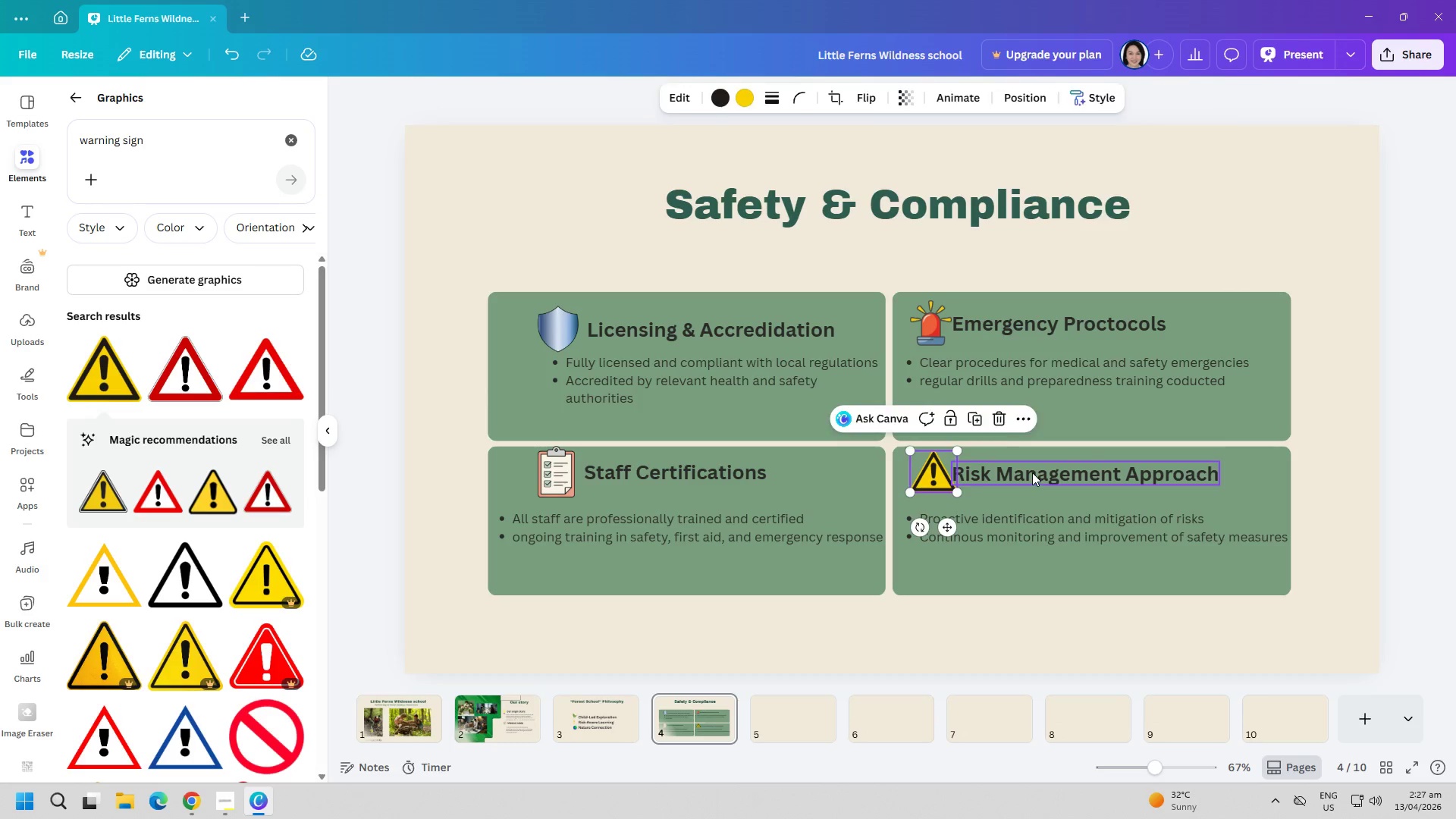 
left_click_drag(start_coordinate=[1032, 472], to_coordinate=[1048, 479])
 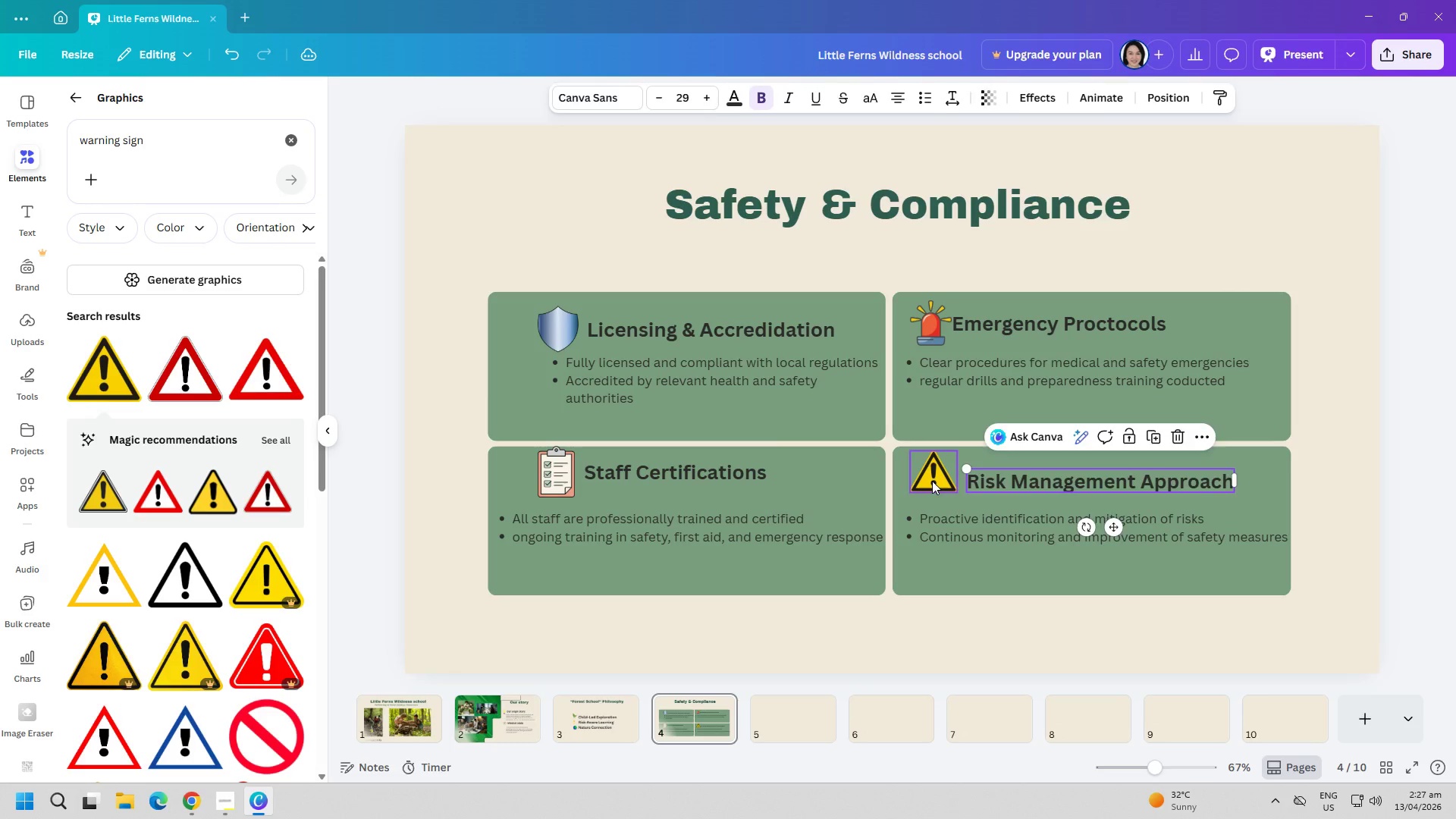 
left_click_drag(start_coordinate=[932, 481], to_coordinate=[940, 482])
 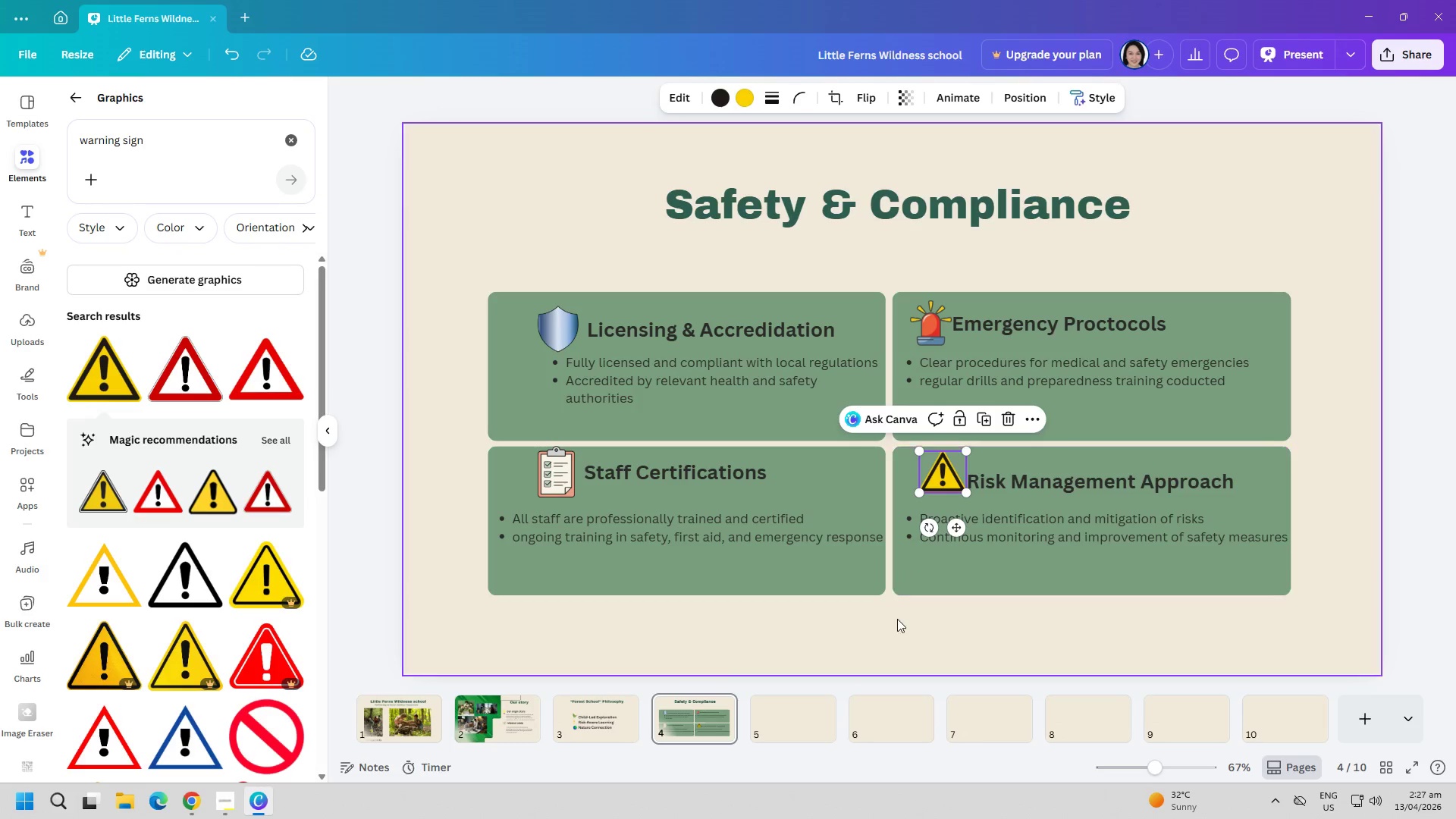 
left_click([899, 619])
 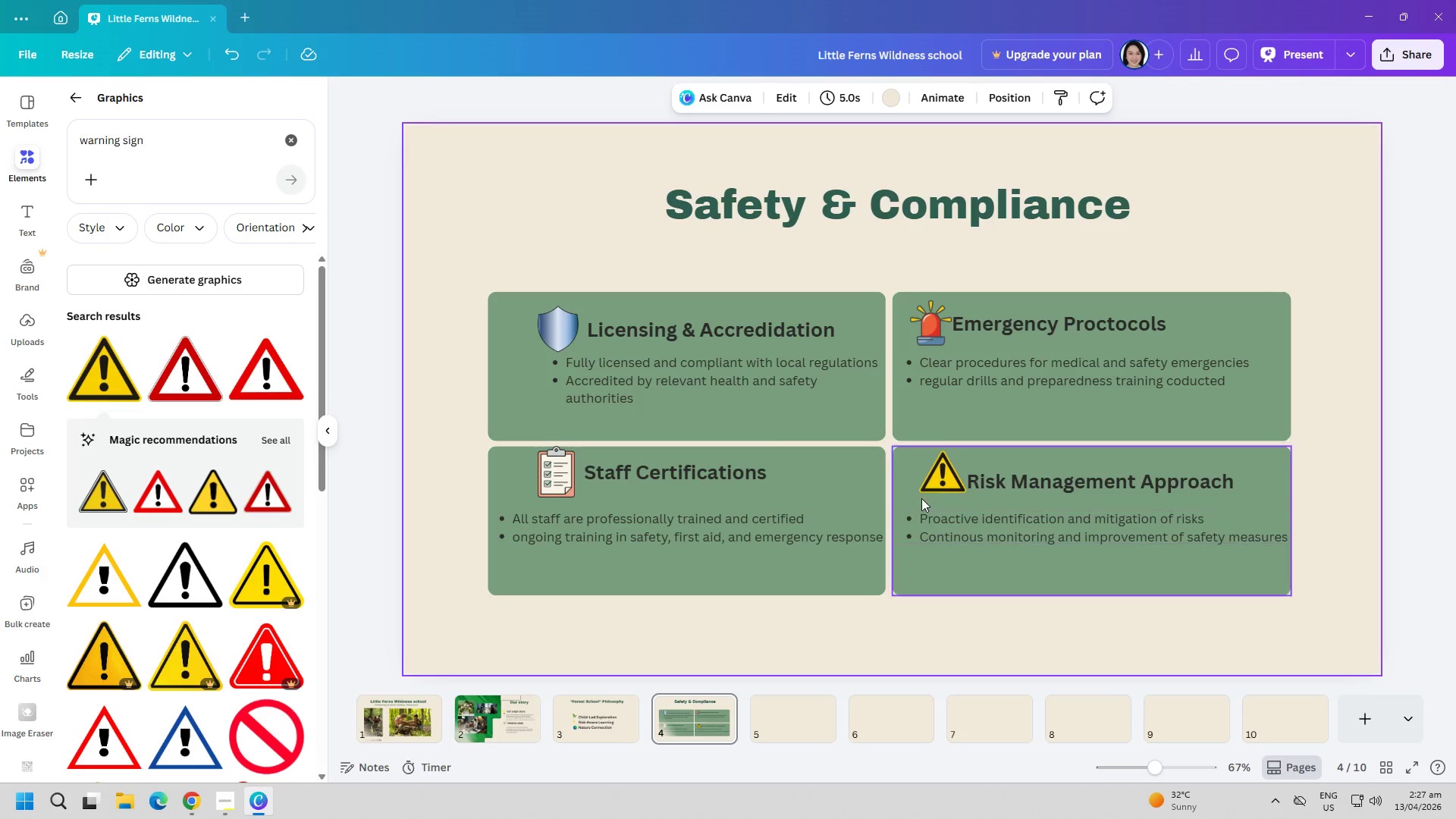 
left_click([959, 475])
 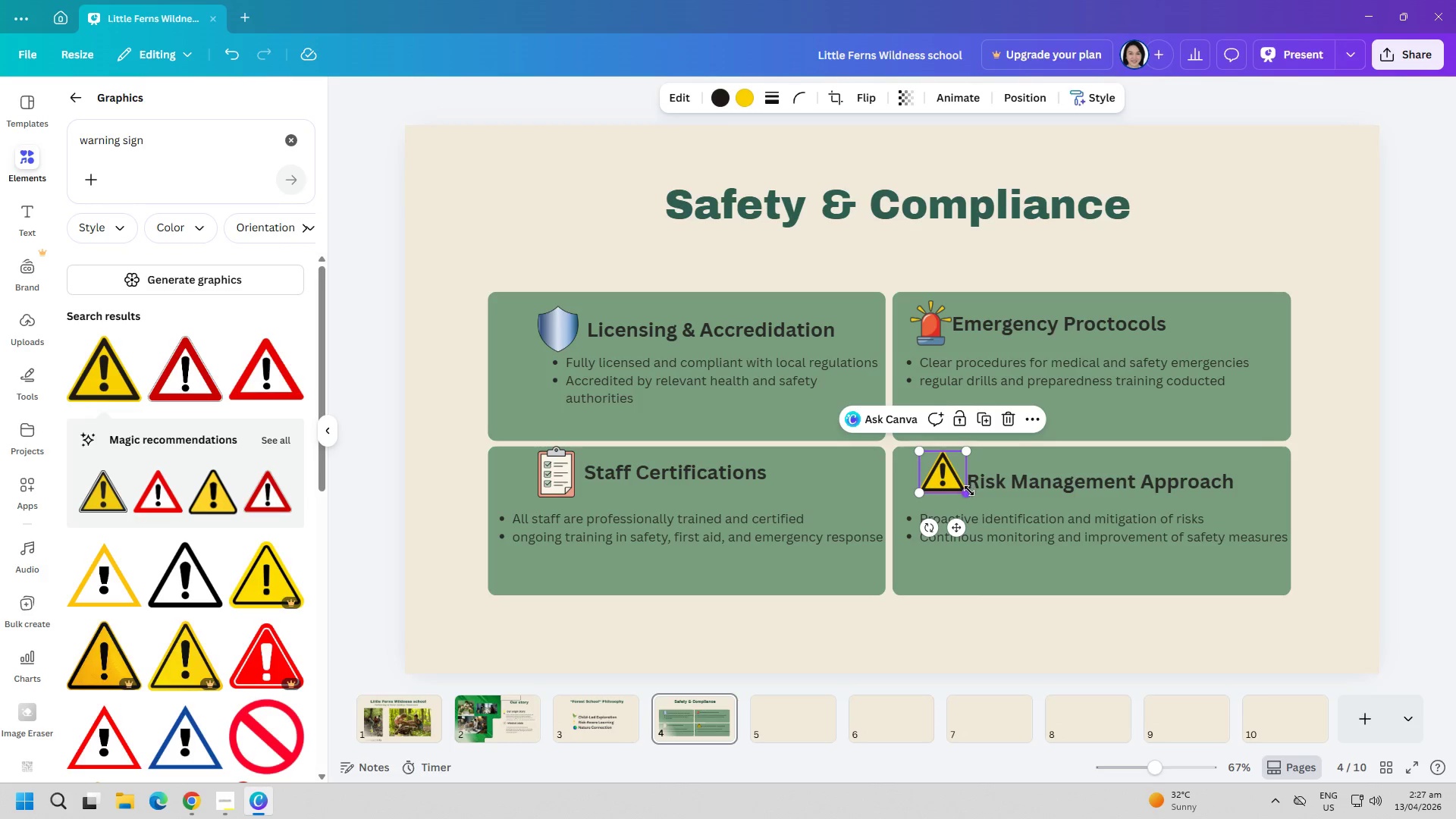 
left_click_drag(start_coordinate=[968, 492], to_coordinate=[958, 491])
 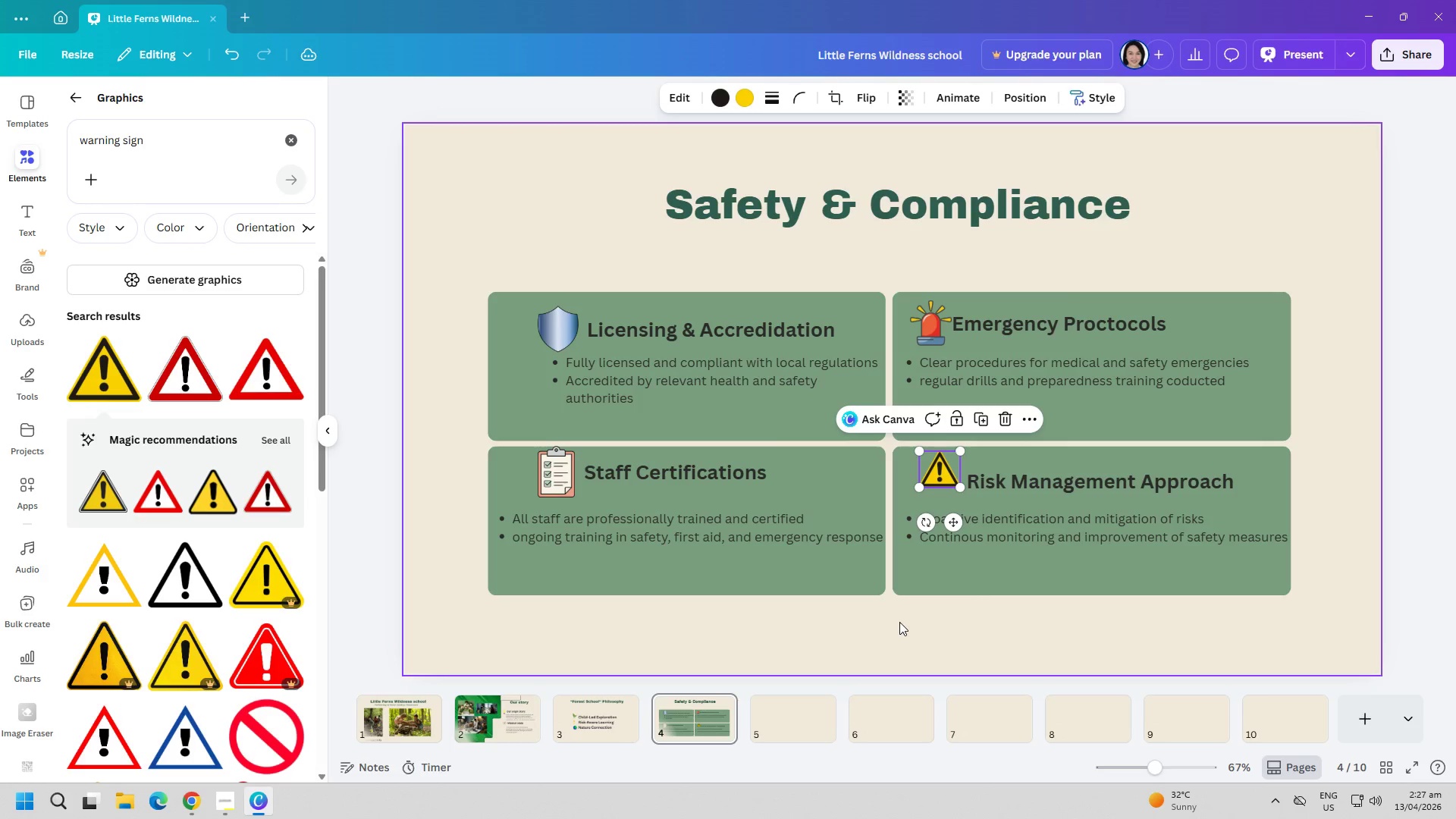 
left_click([898, 630])
 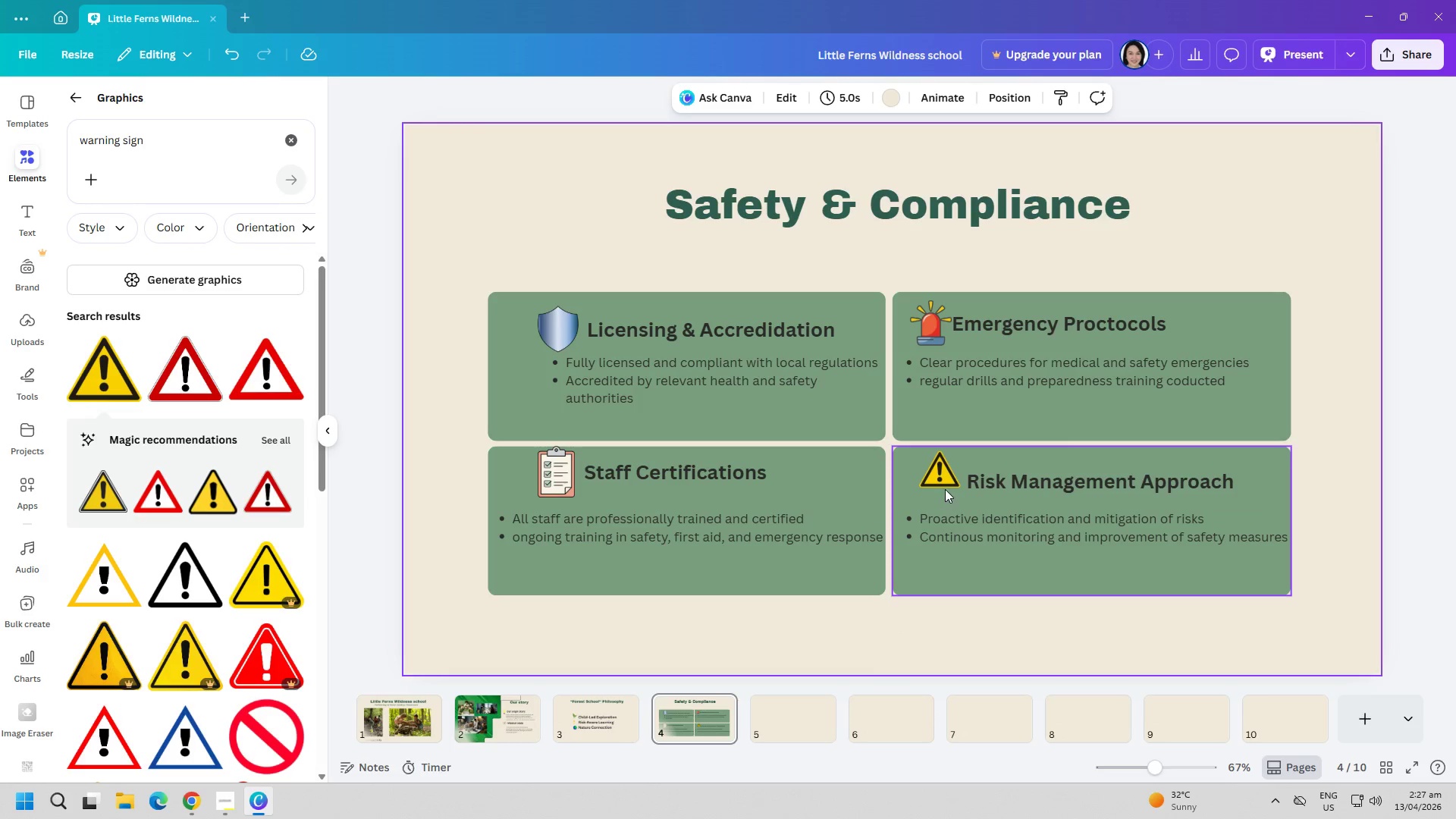 
left_click_drag(start_coordinate=[945, 478], to_coordinate=[946, 489])
 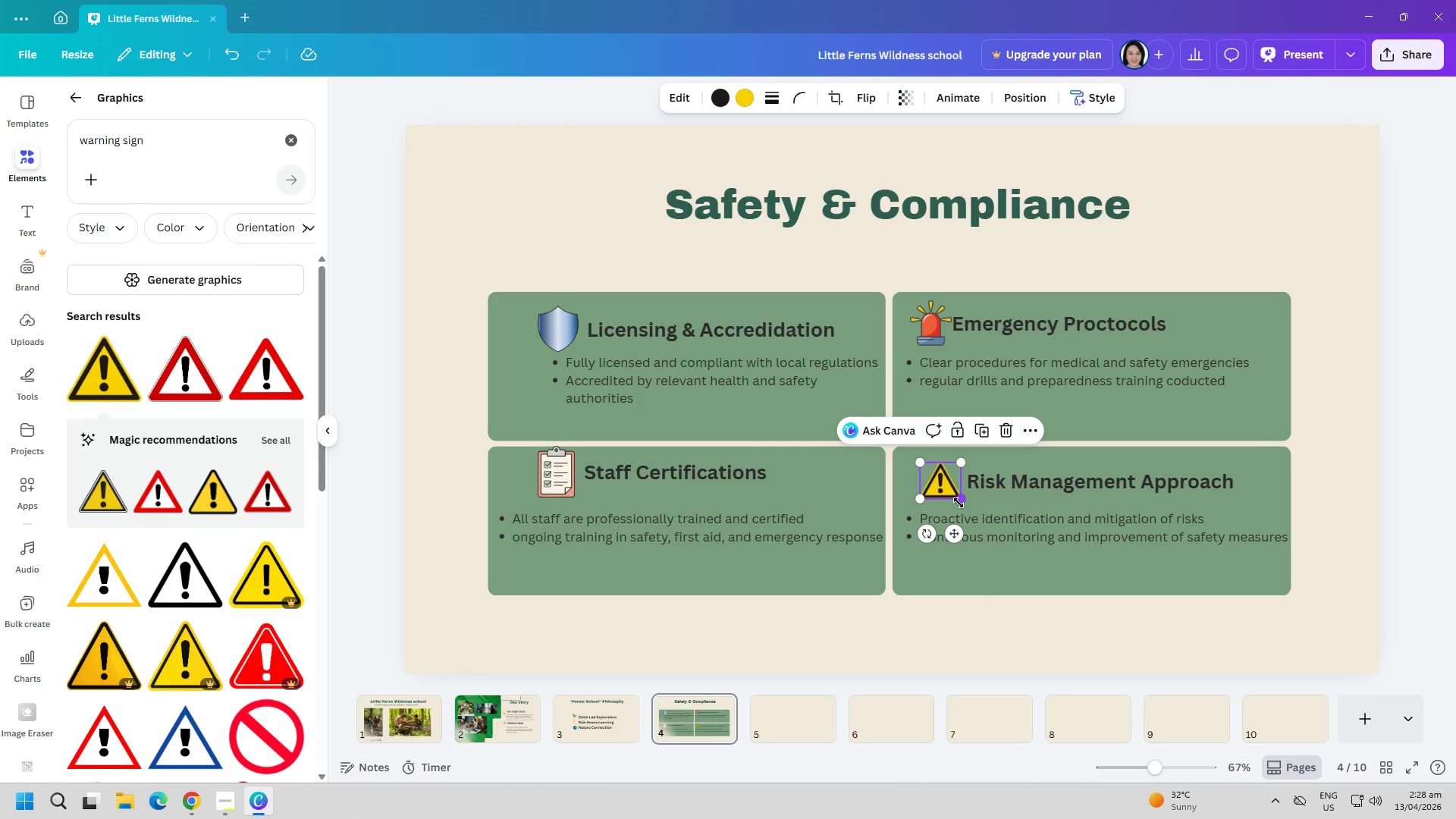 
left_click_drag(start_coordinate=[960, 503], to_coordinate=[967, 504])
 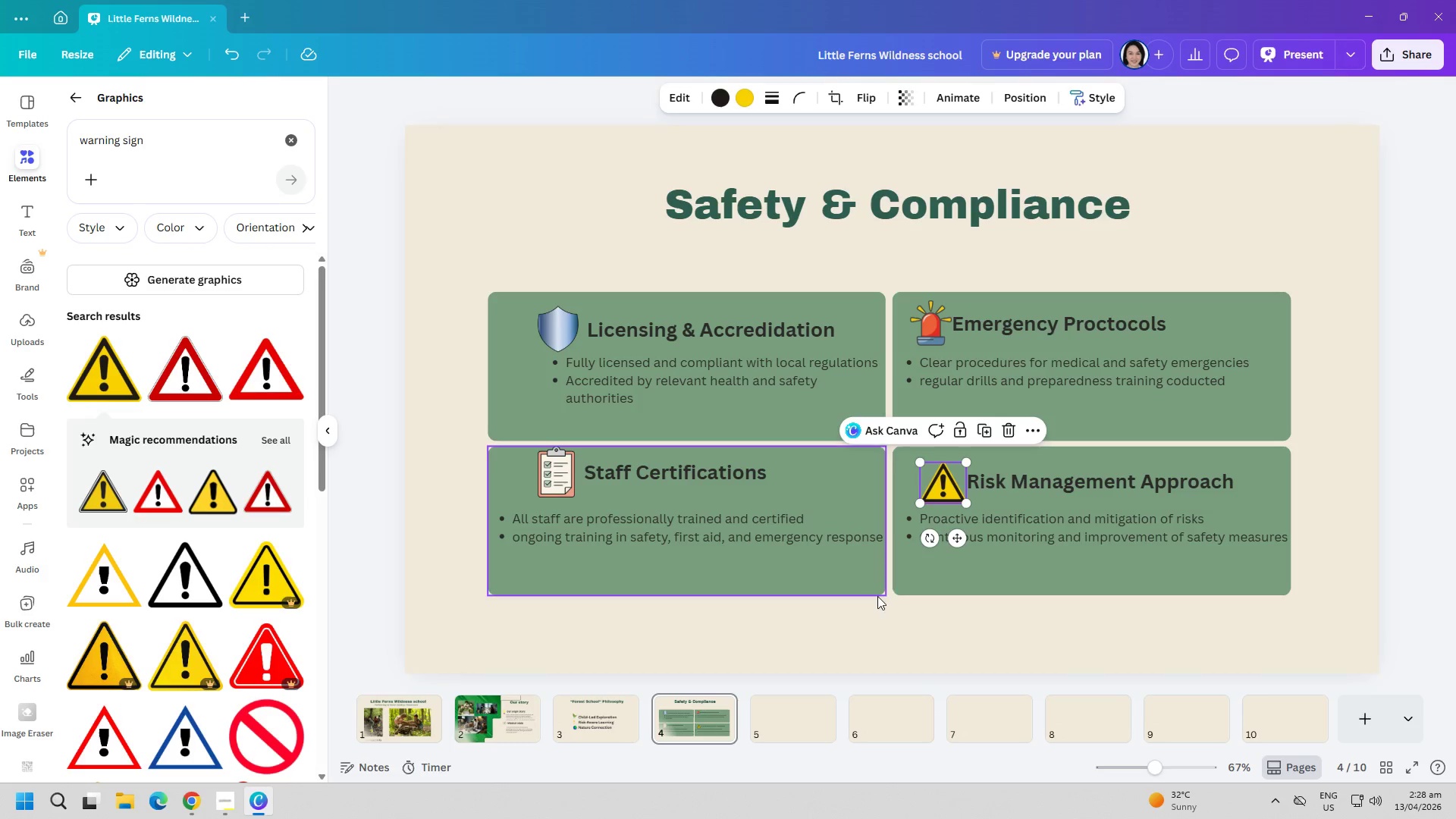 
left_click([865, 620])
 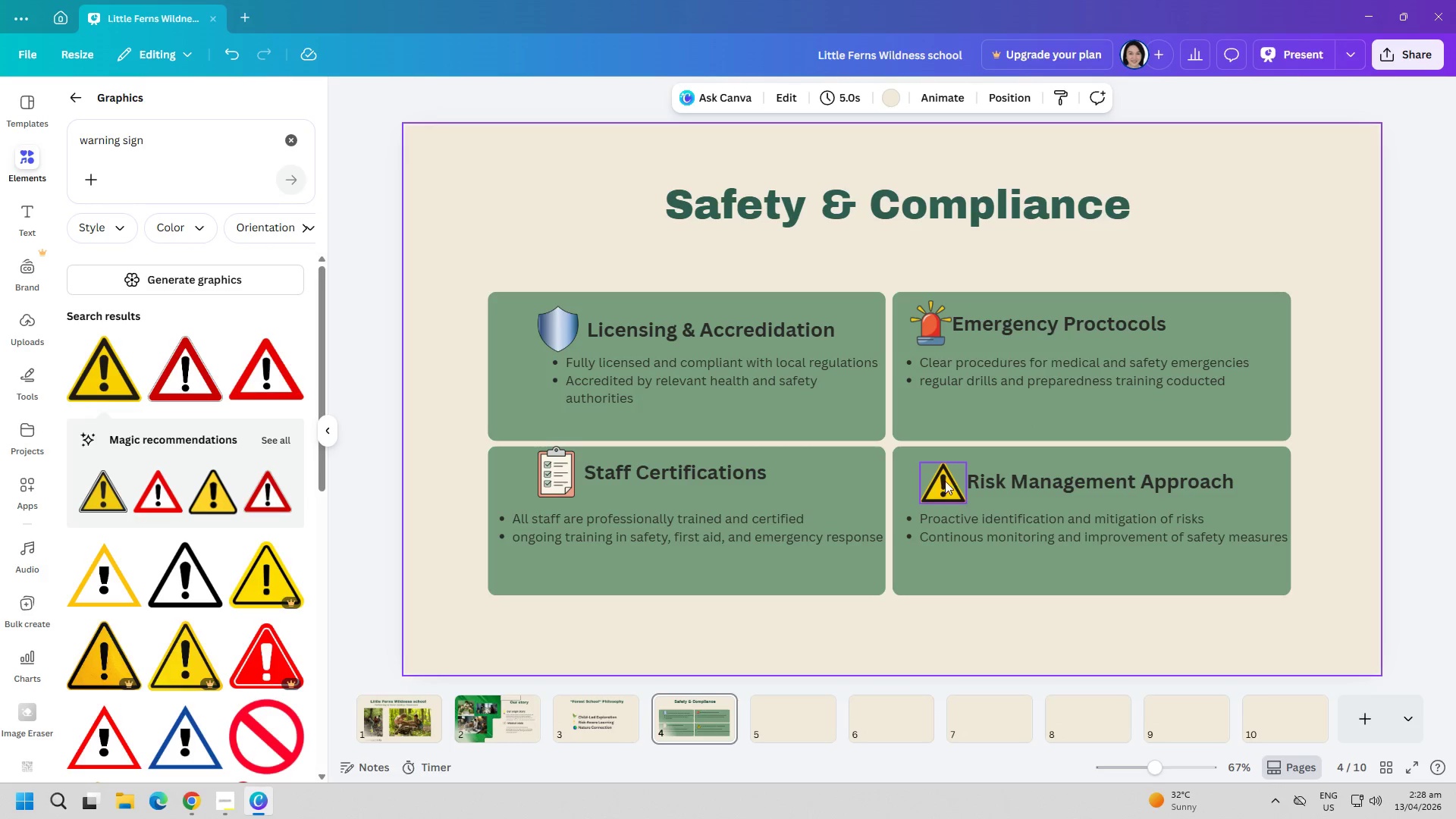 
left_click_drag(start_coordinate=[946, 481], to_coordinate=[946, 475])
 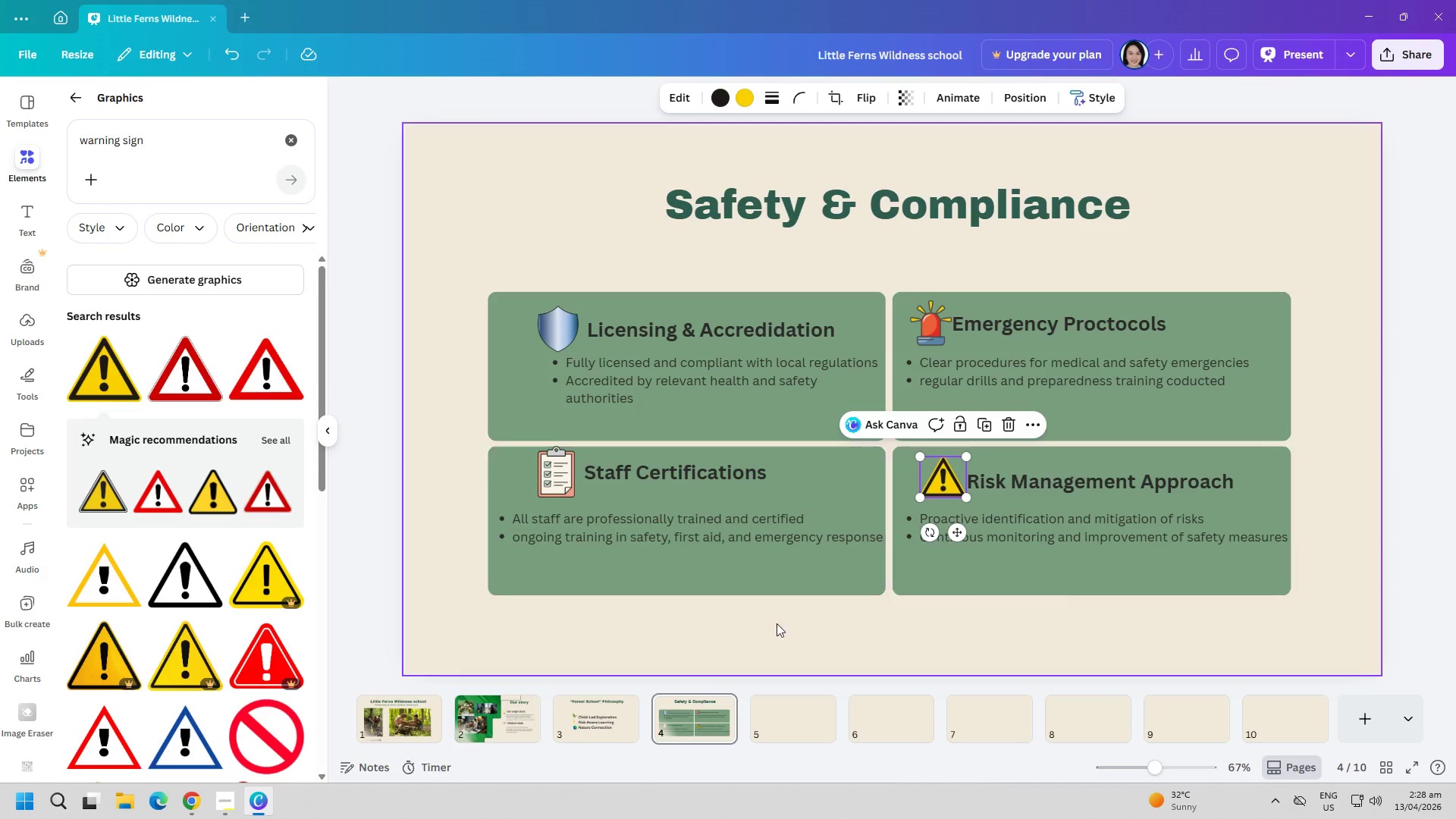 
left_click([777, 630])
 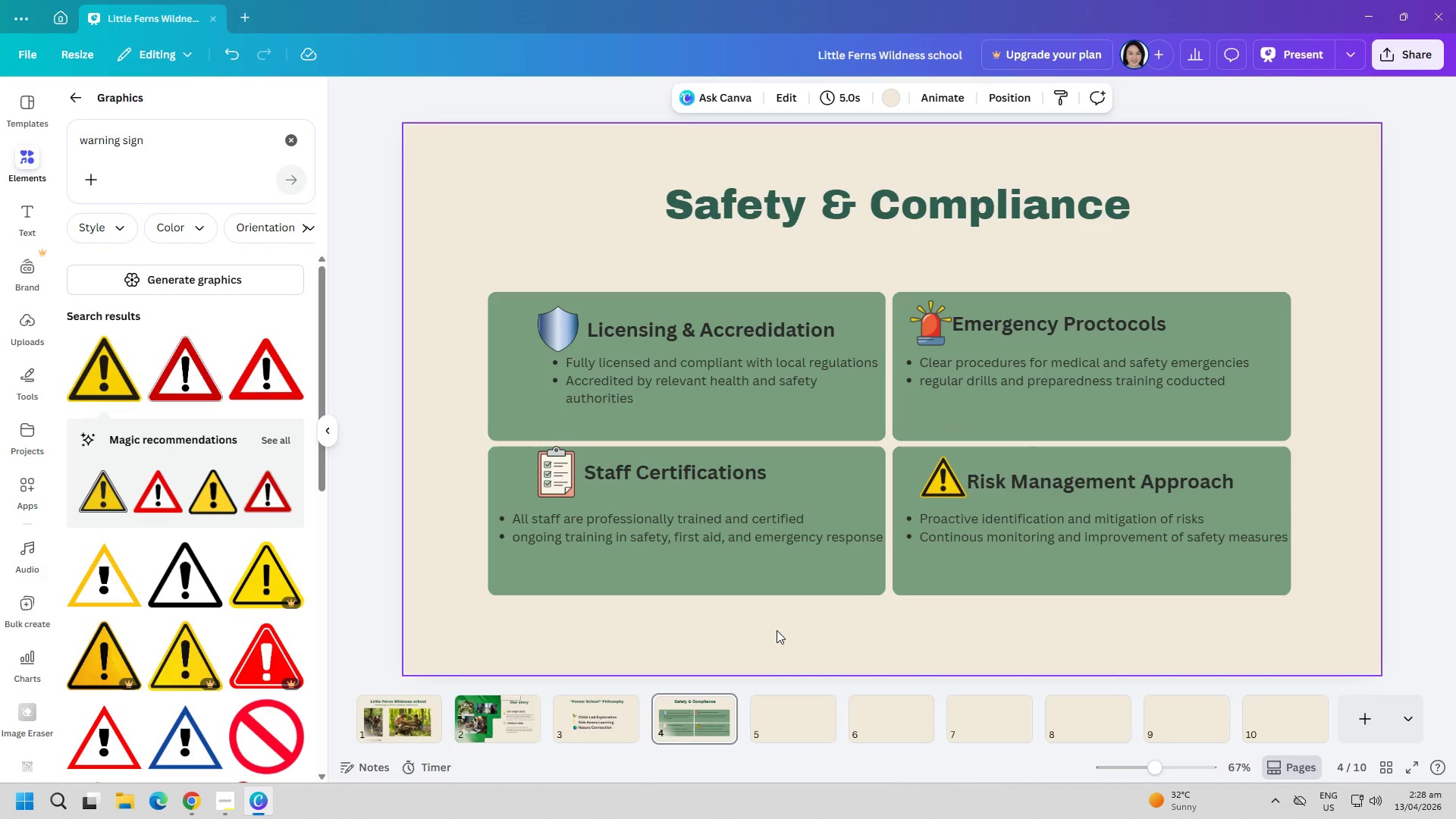 
wait(46.56)
 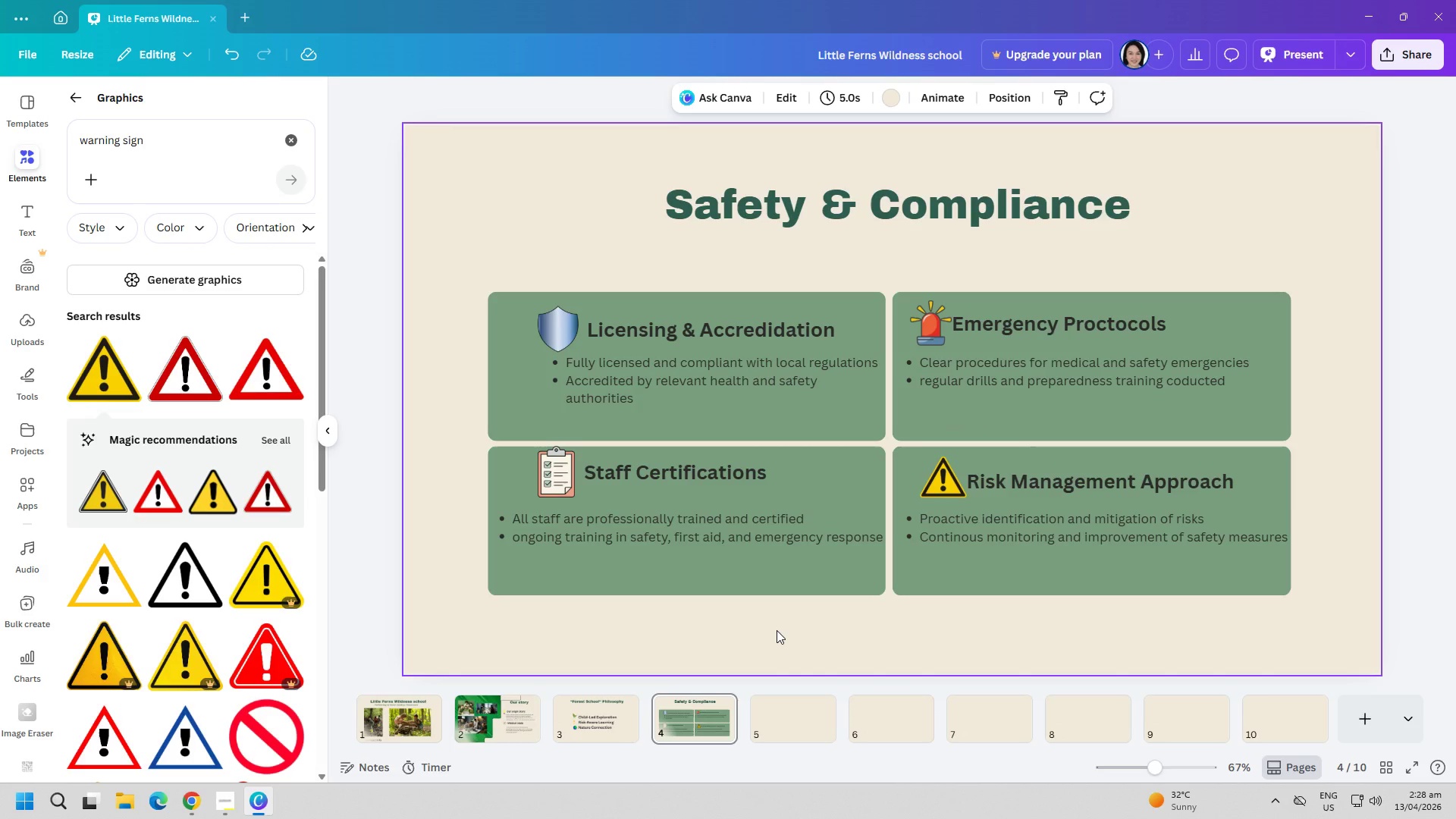 
left_click_drag(start_coordinate=[1068, 325], to_coordinate=[1080, 327])
 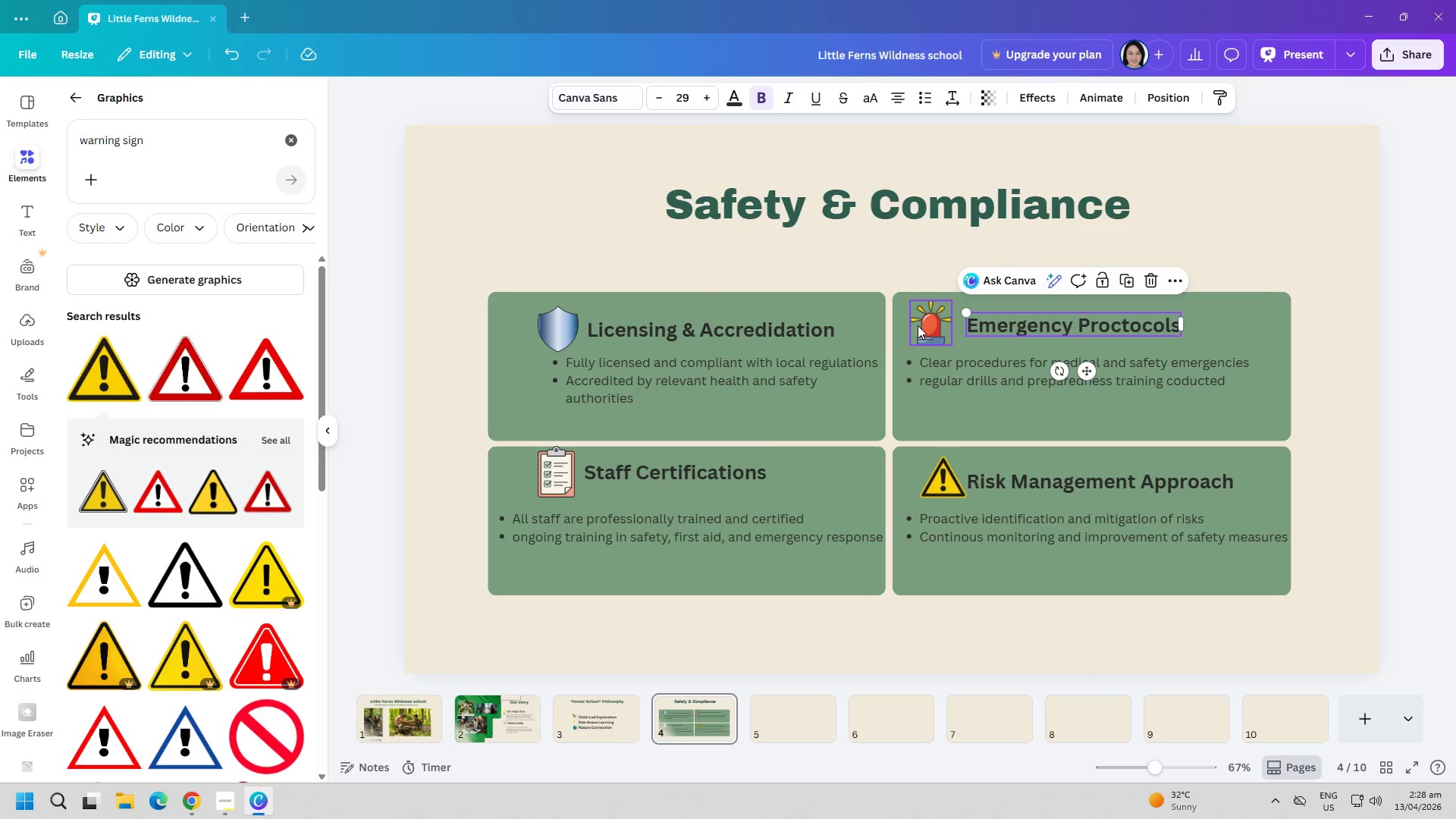 
left_click_drag(start_coordinate=[928, 325], to_coordinate=[935, 321])
 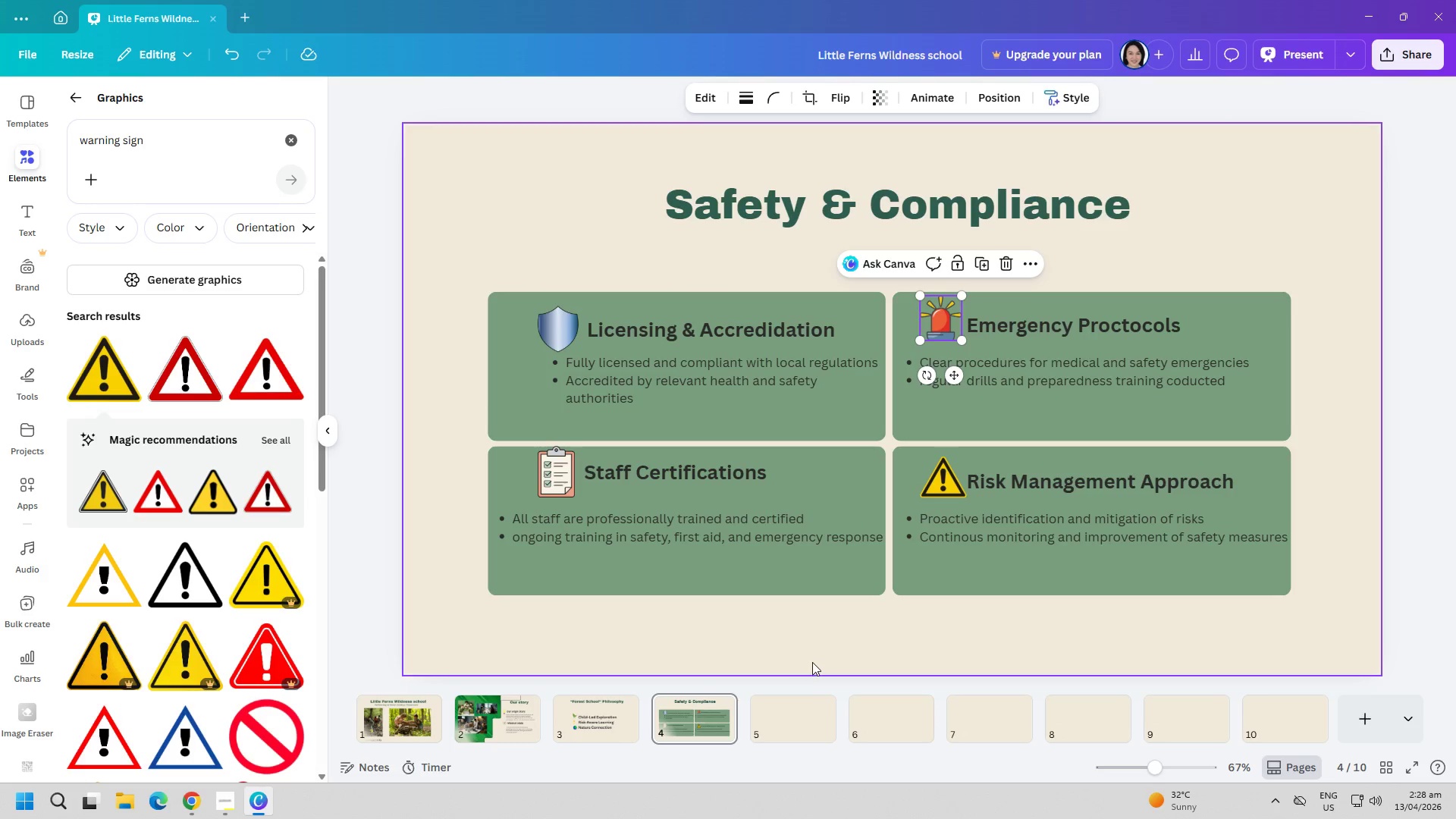 
left_click([812, 662])
 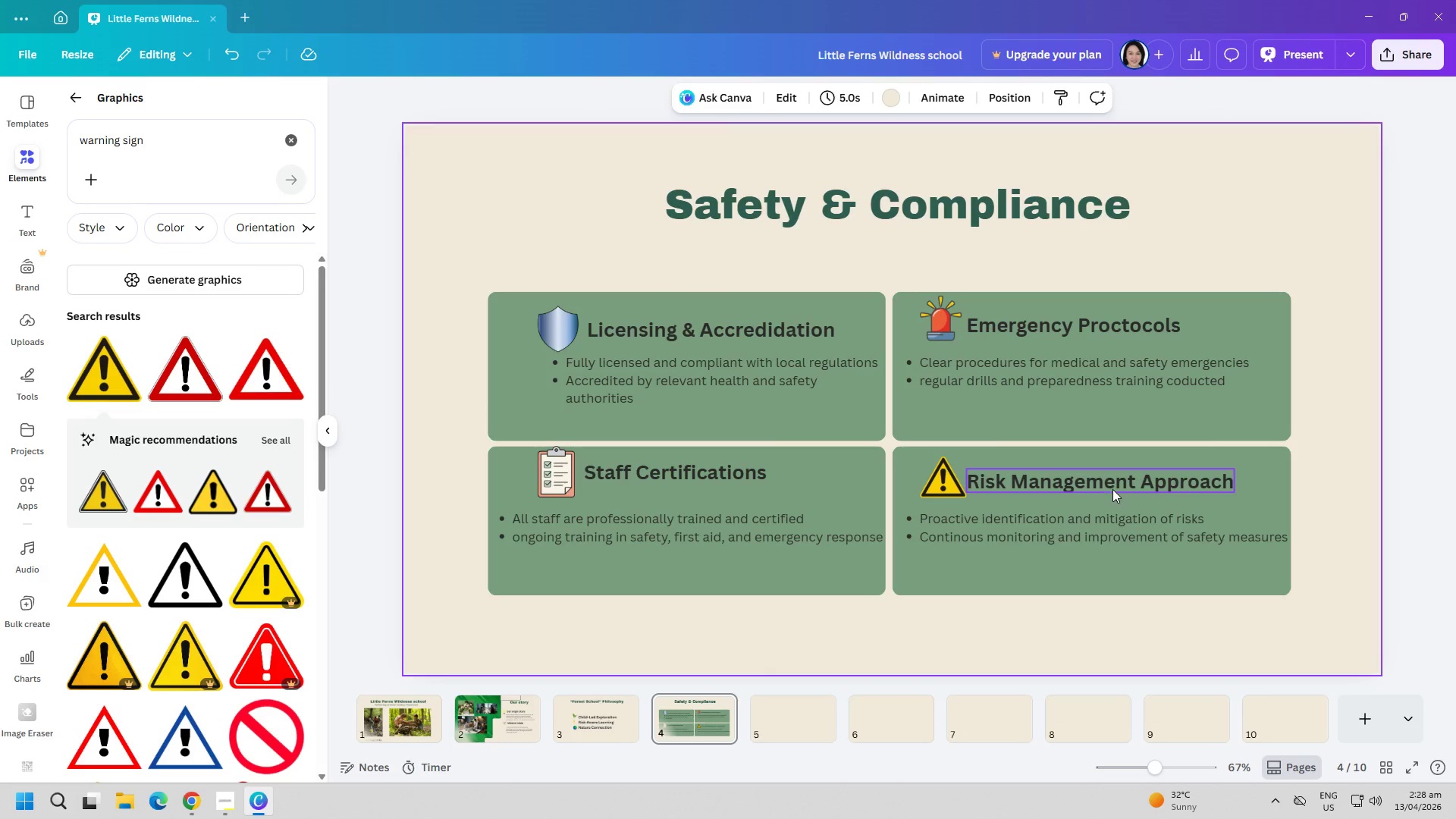 
left_click_drag(start_coordinate=[1112, 488], to_coordinate=[1124, 489])
 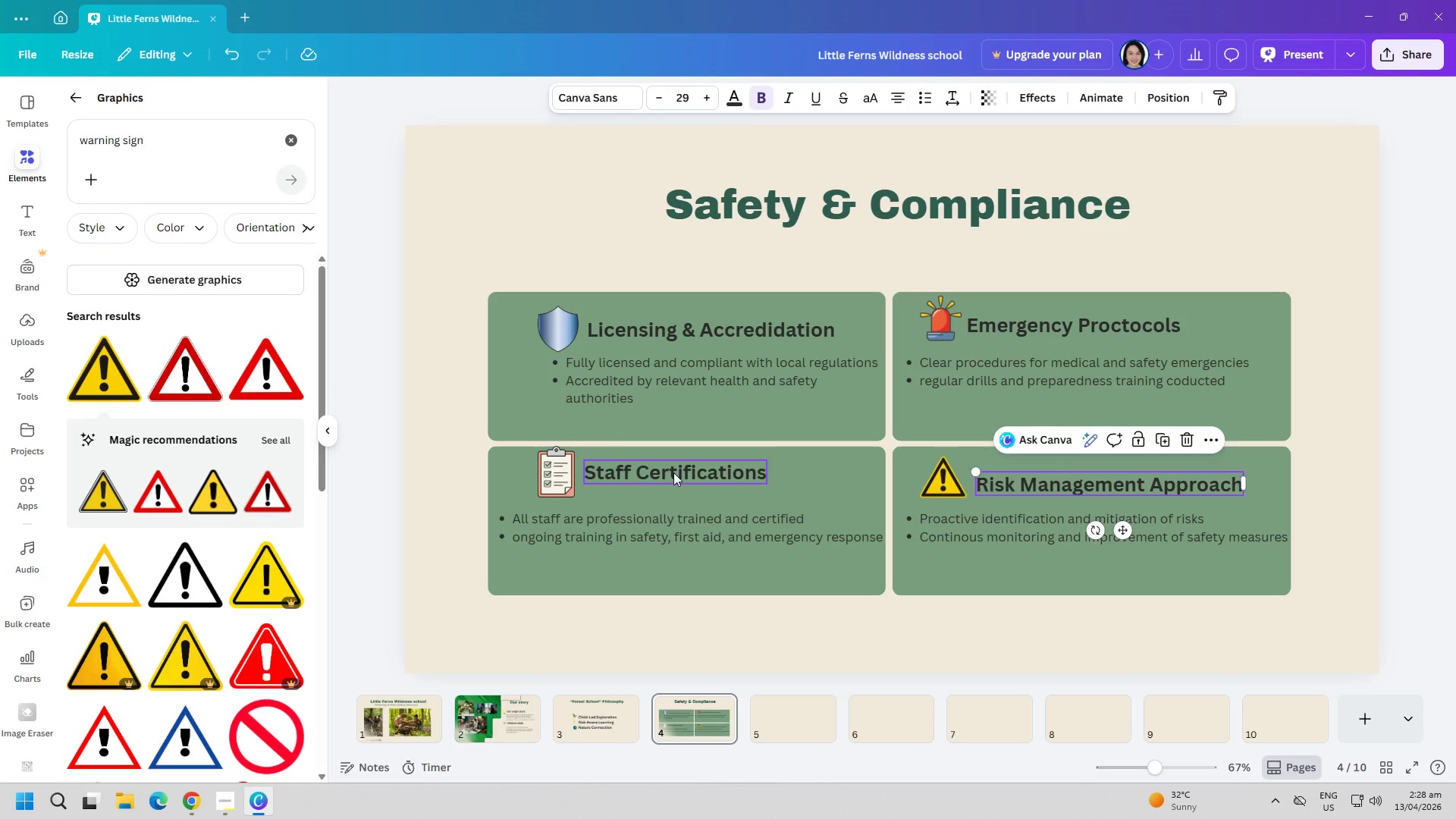 
left_click_drag(start_coordinate=[677, 471], to_coordinate=[687, 480])
 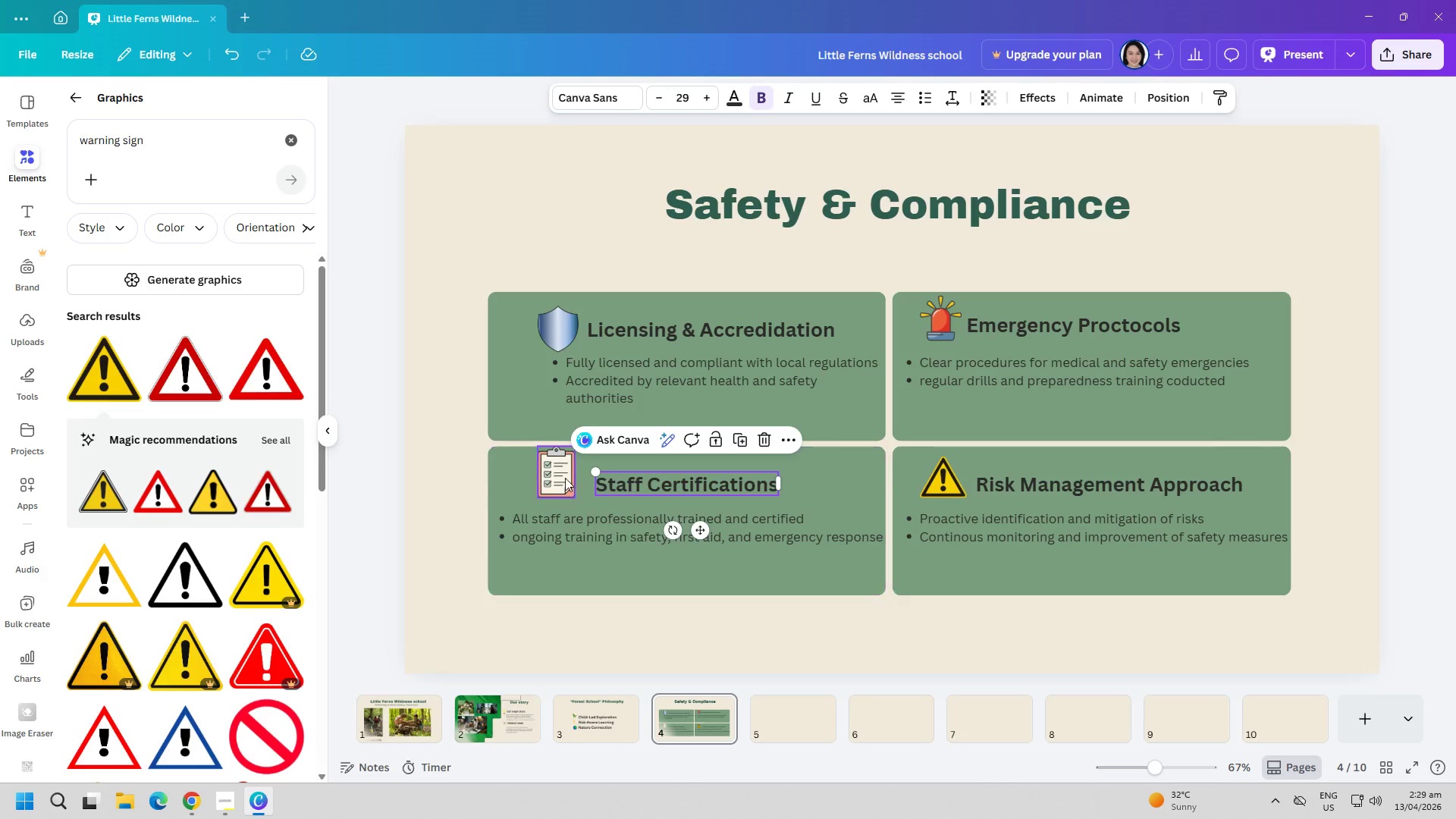 
left_click_drag(start_coordinate=[563, 478], to_coordinate=[570, 480])
 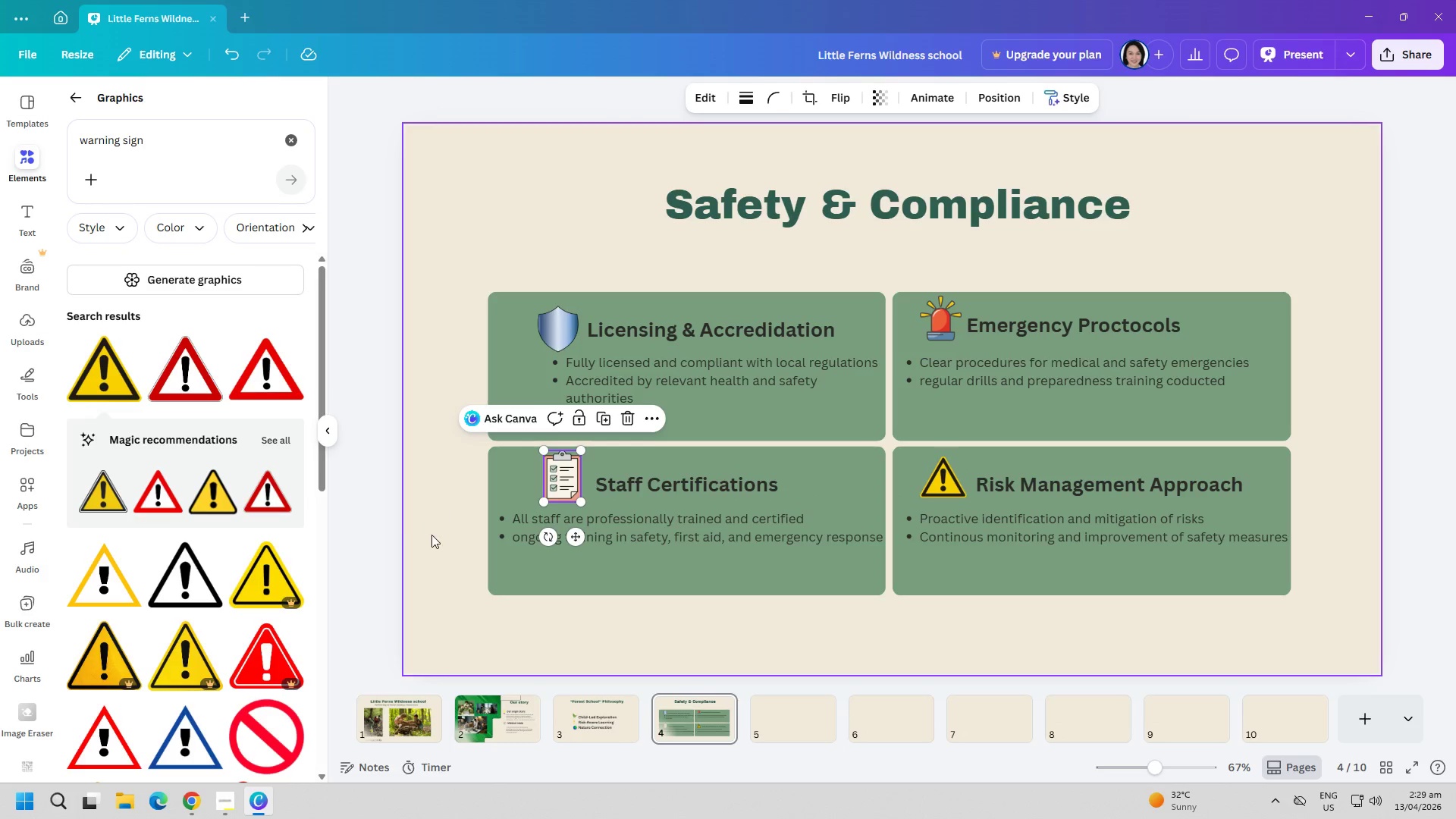 
left_click([433, 538])
 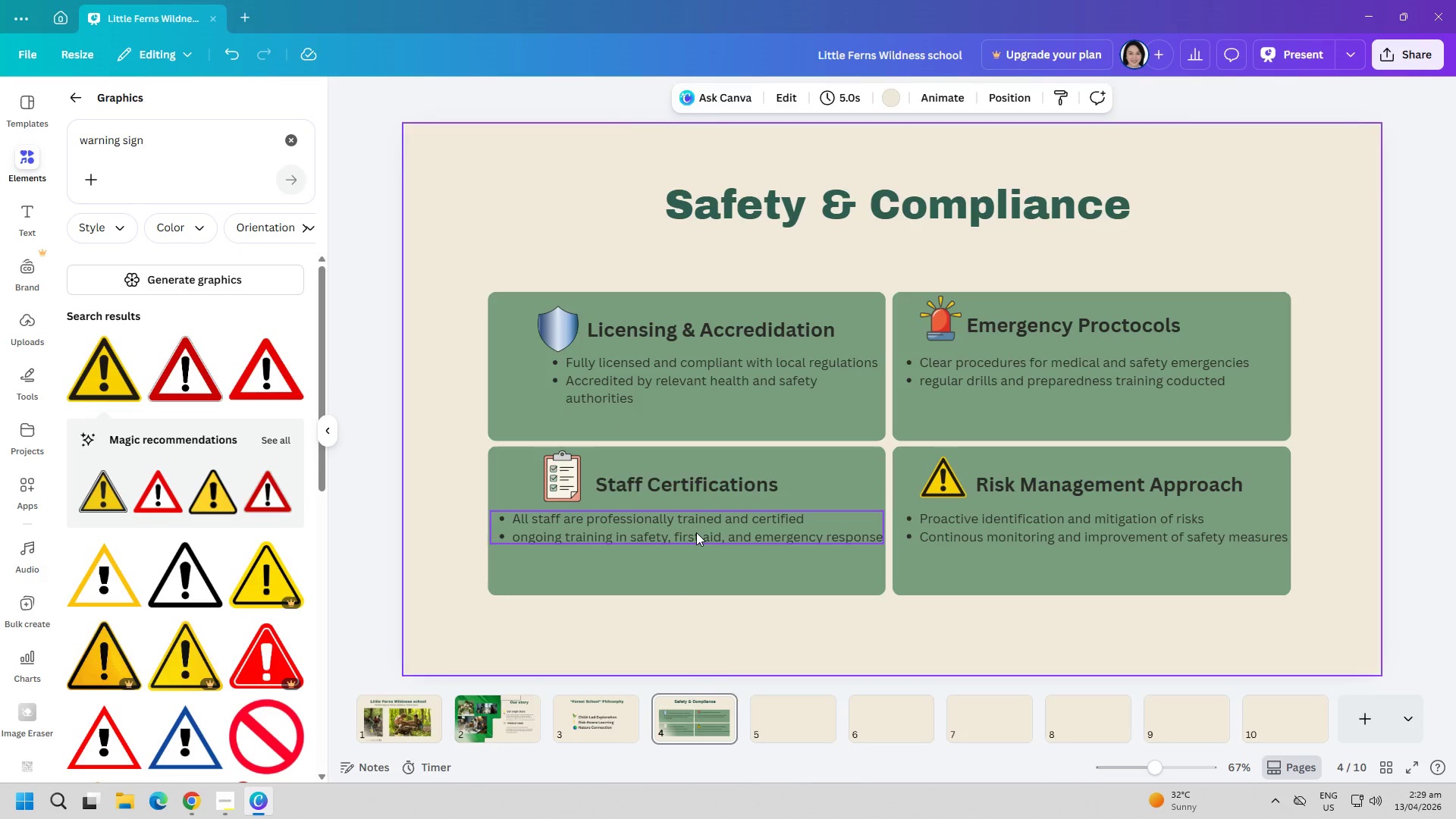 
left_click_drag(start_coordinate=[698, 532], to_coordinate=[695, 544])
 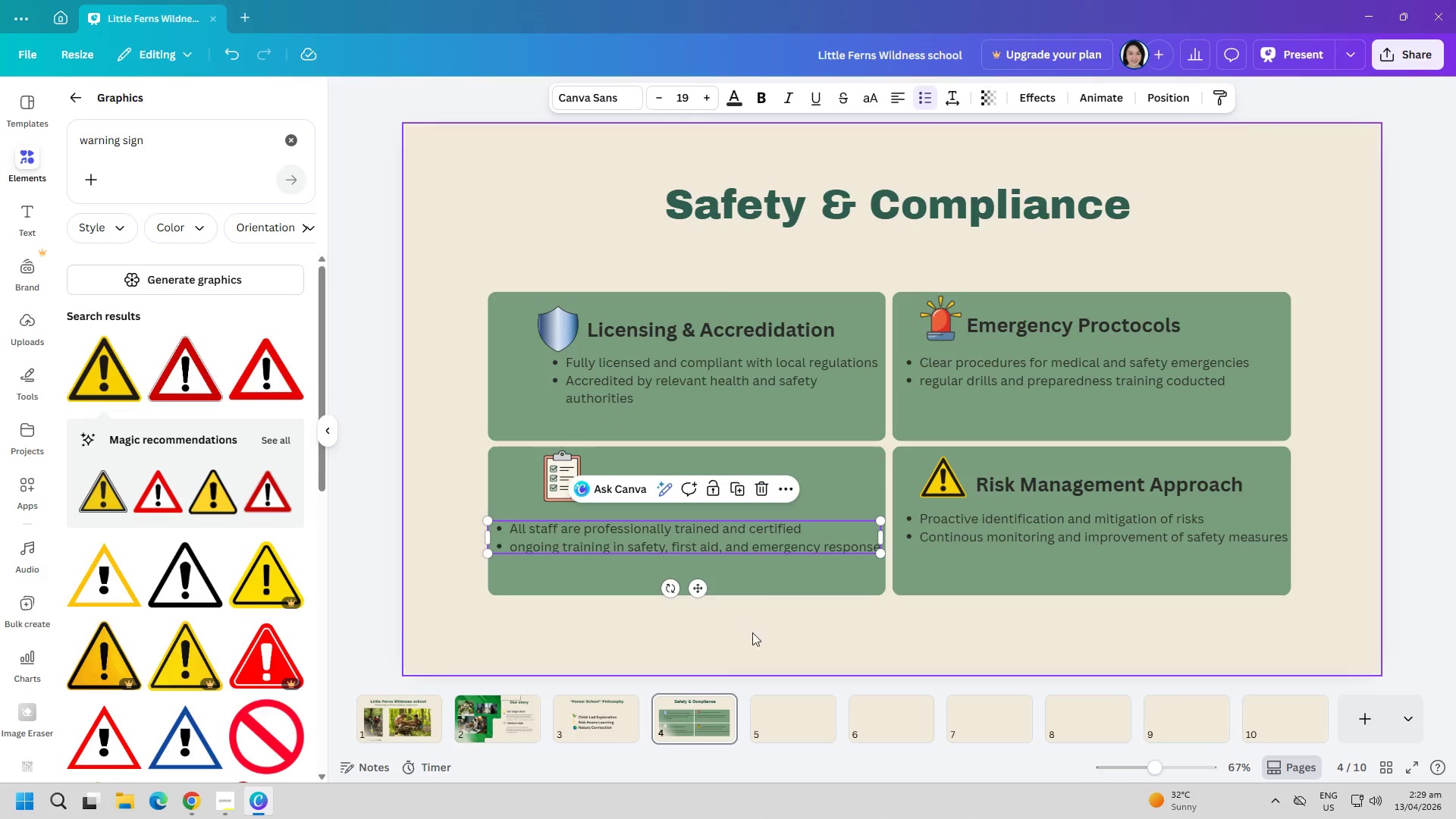 
left_click([755, 637])
 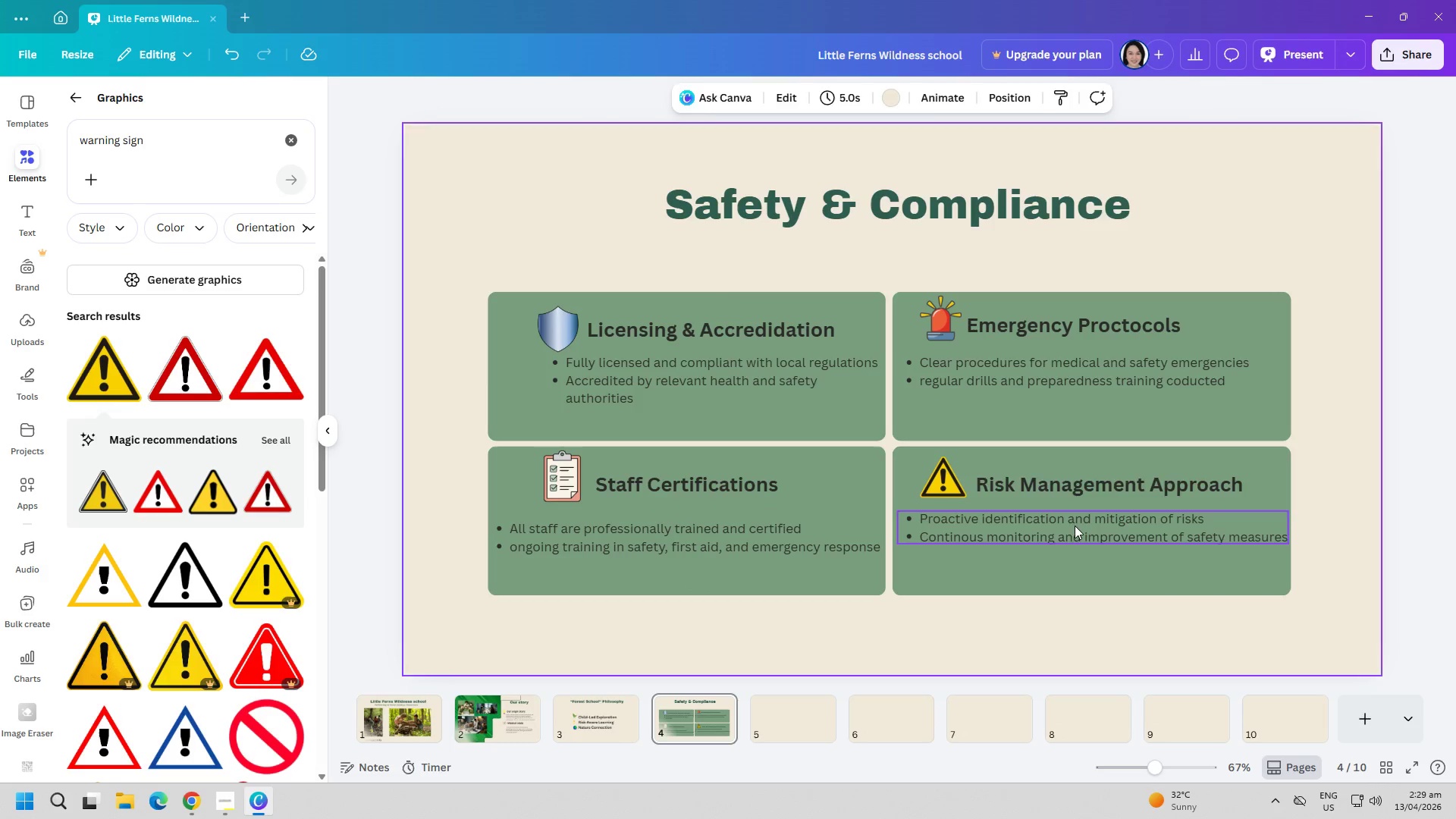 
left_click_drag(start_coordinate=[1078, 526], to_coordinate=[1078, 538])
 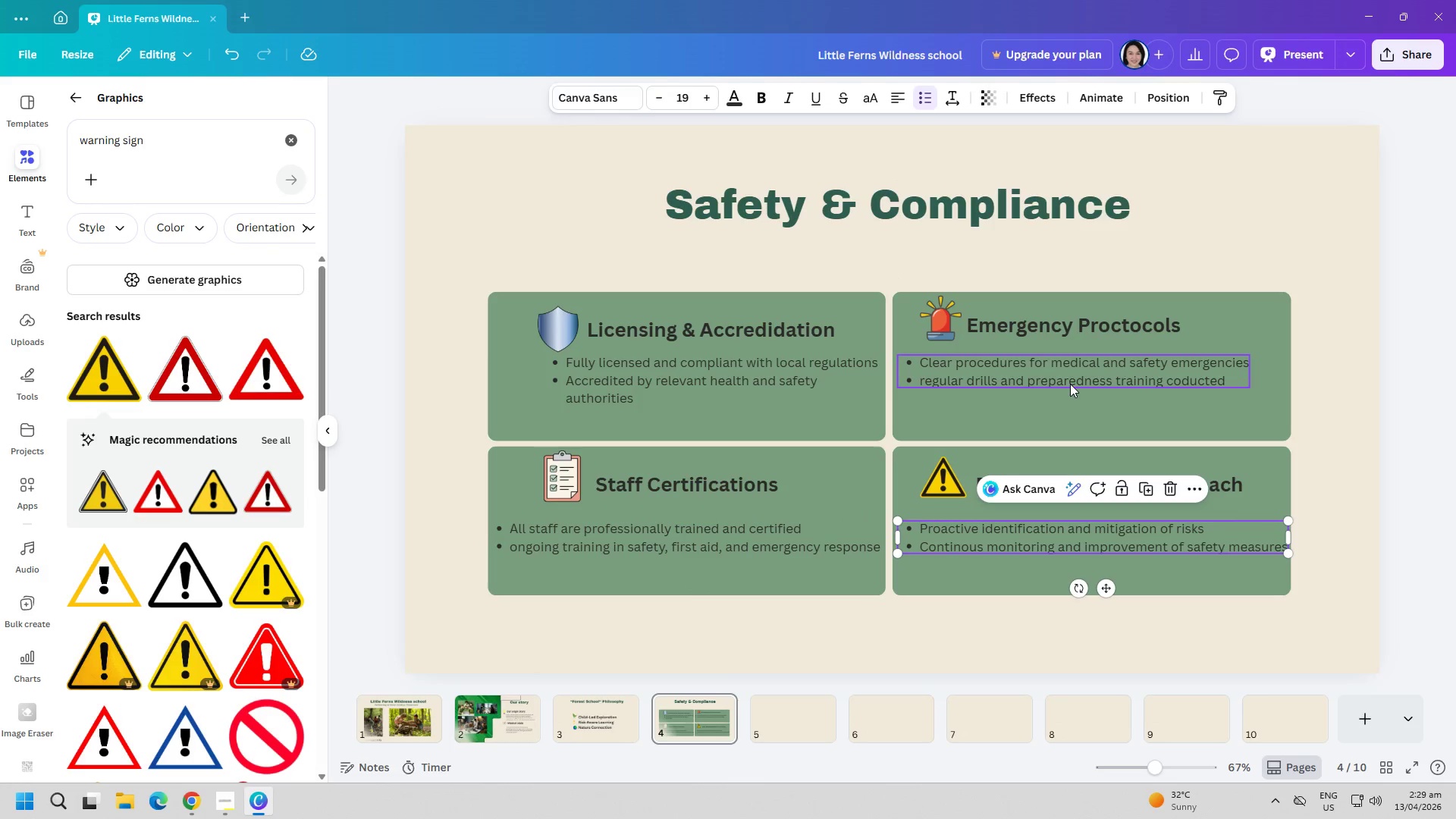 
left_click_drag(start_coordinate=[1070, 384], to_coordinate=[1081, 397])
 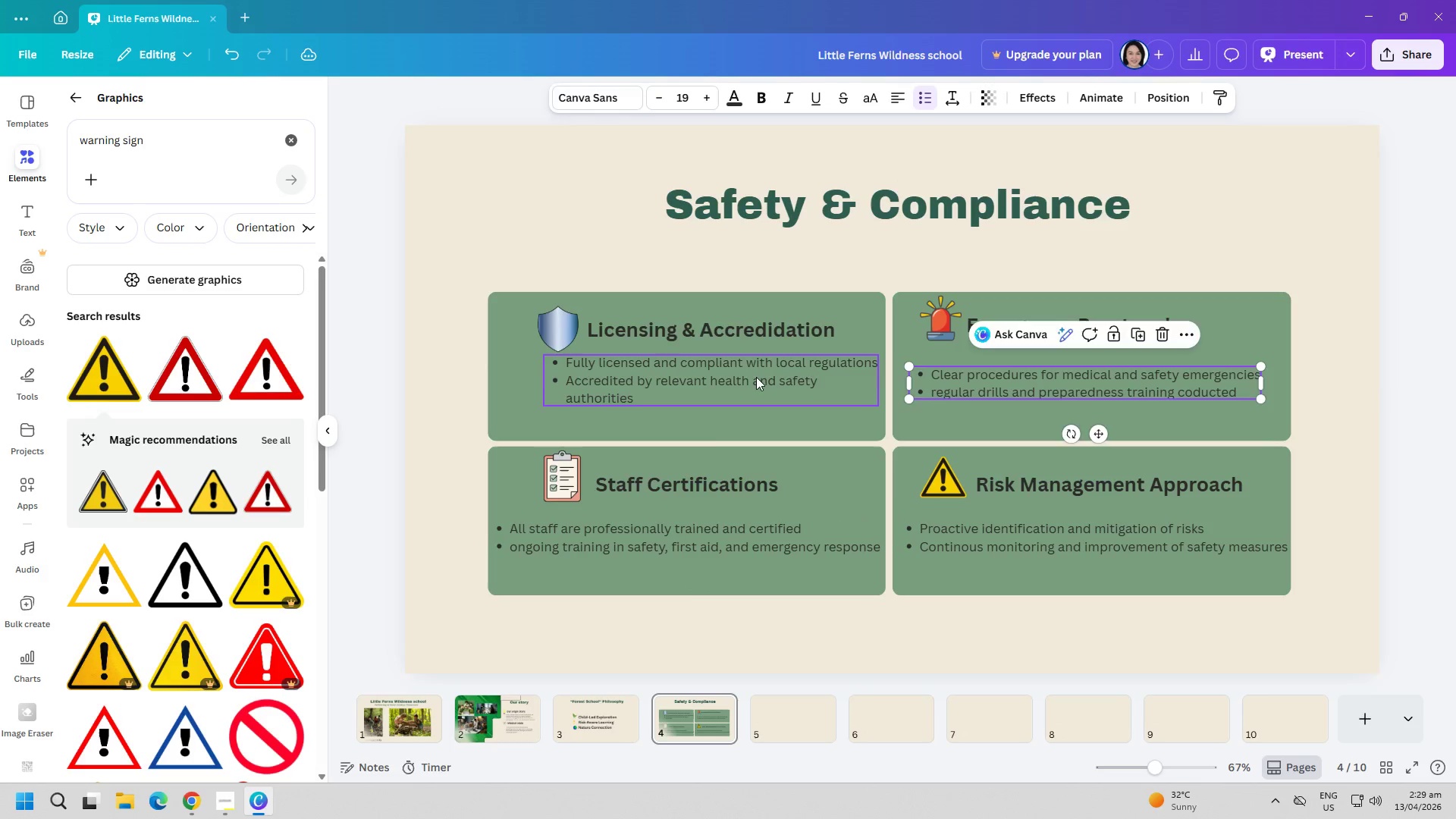 
left_click_drag(start_coordinate=[755, 377], to_coordinate=[749, 391])
 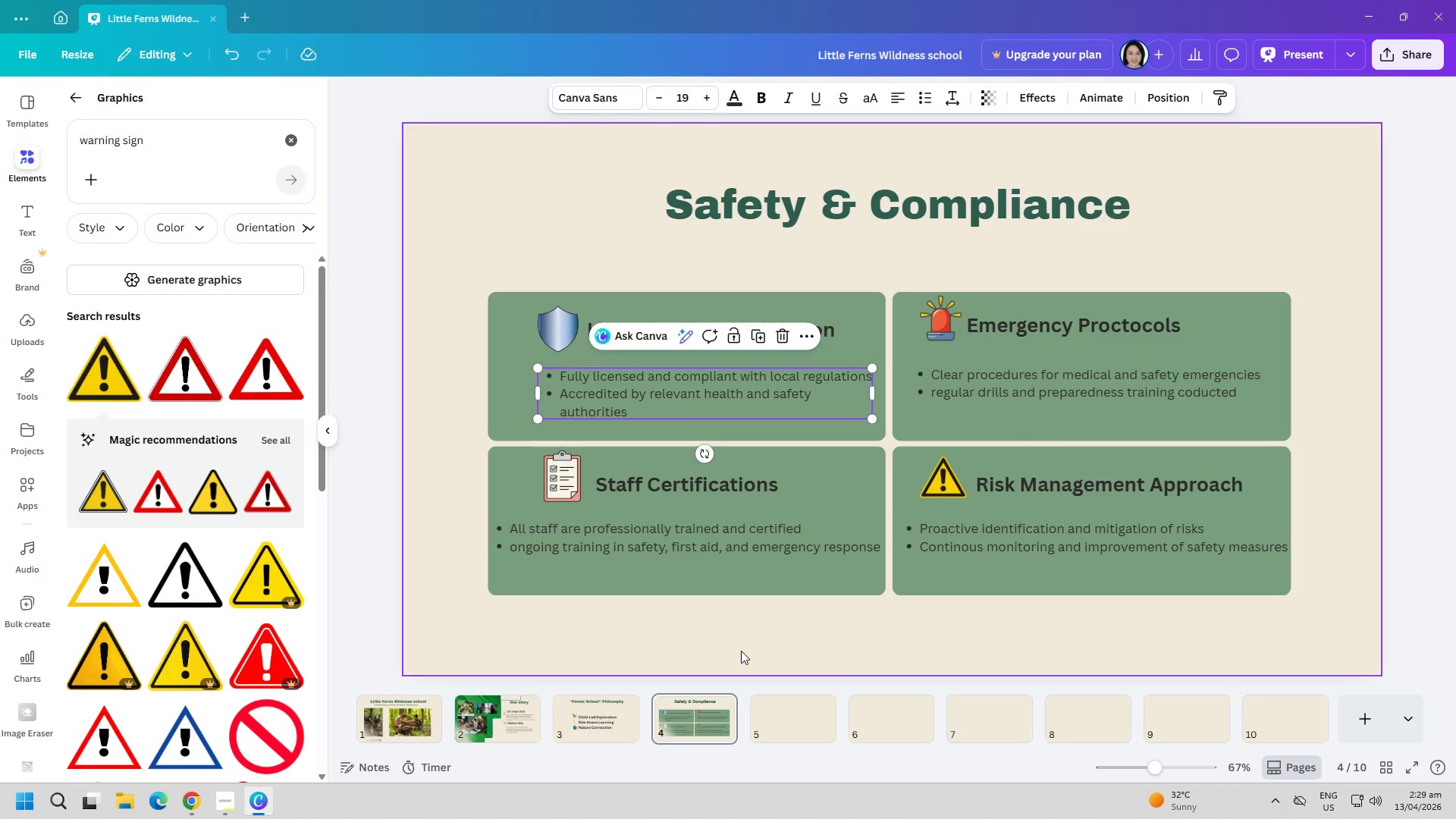 
left_click([741, 651])
 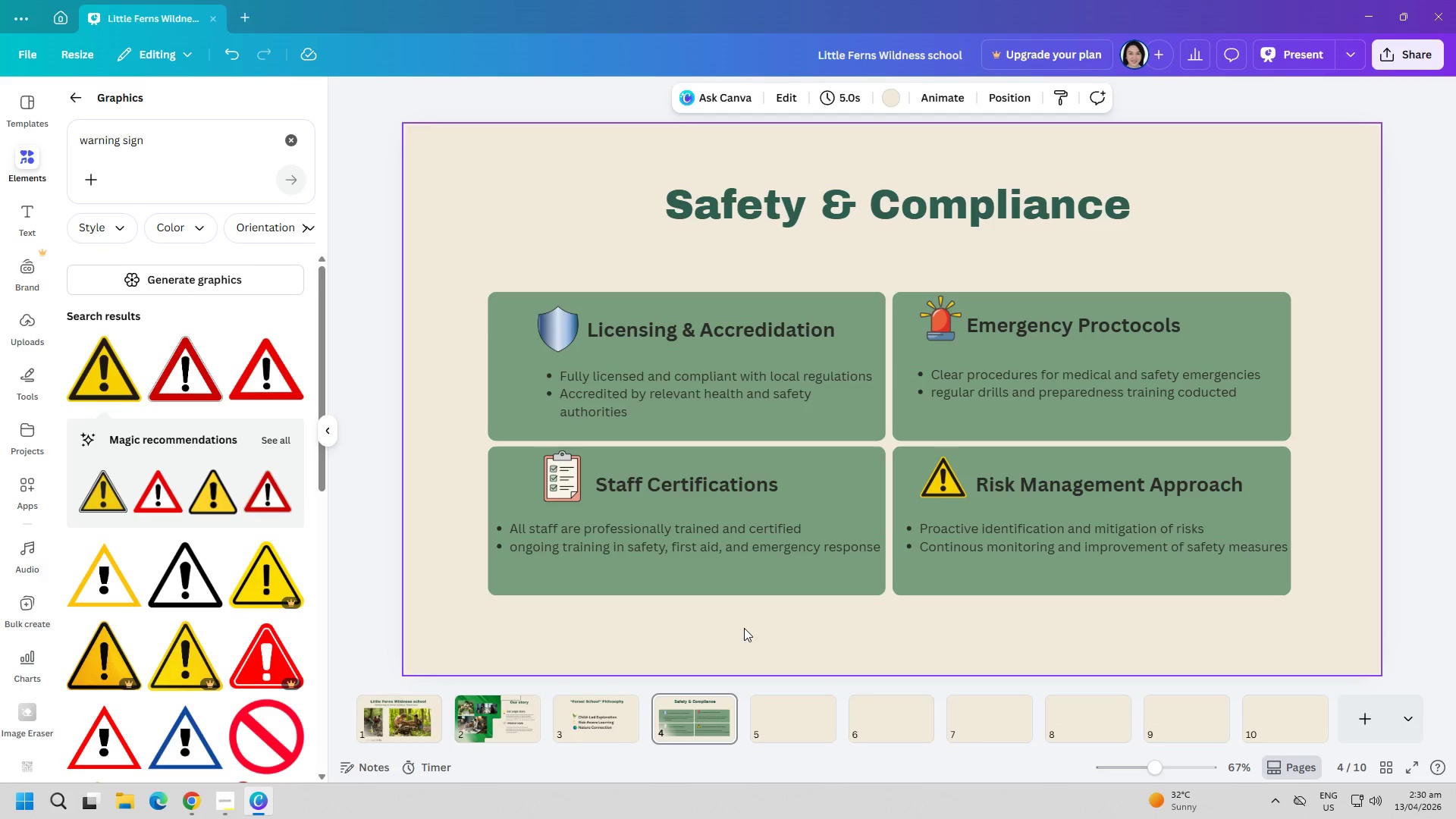 
wait(81.55)
 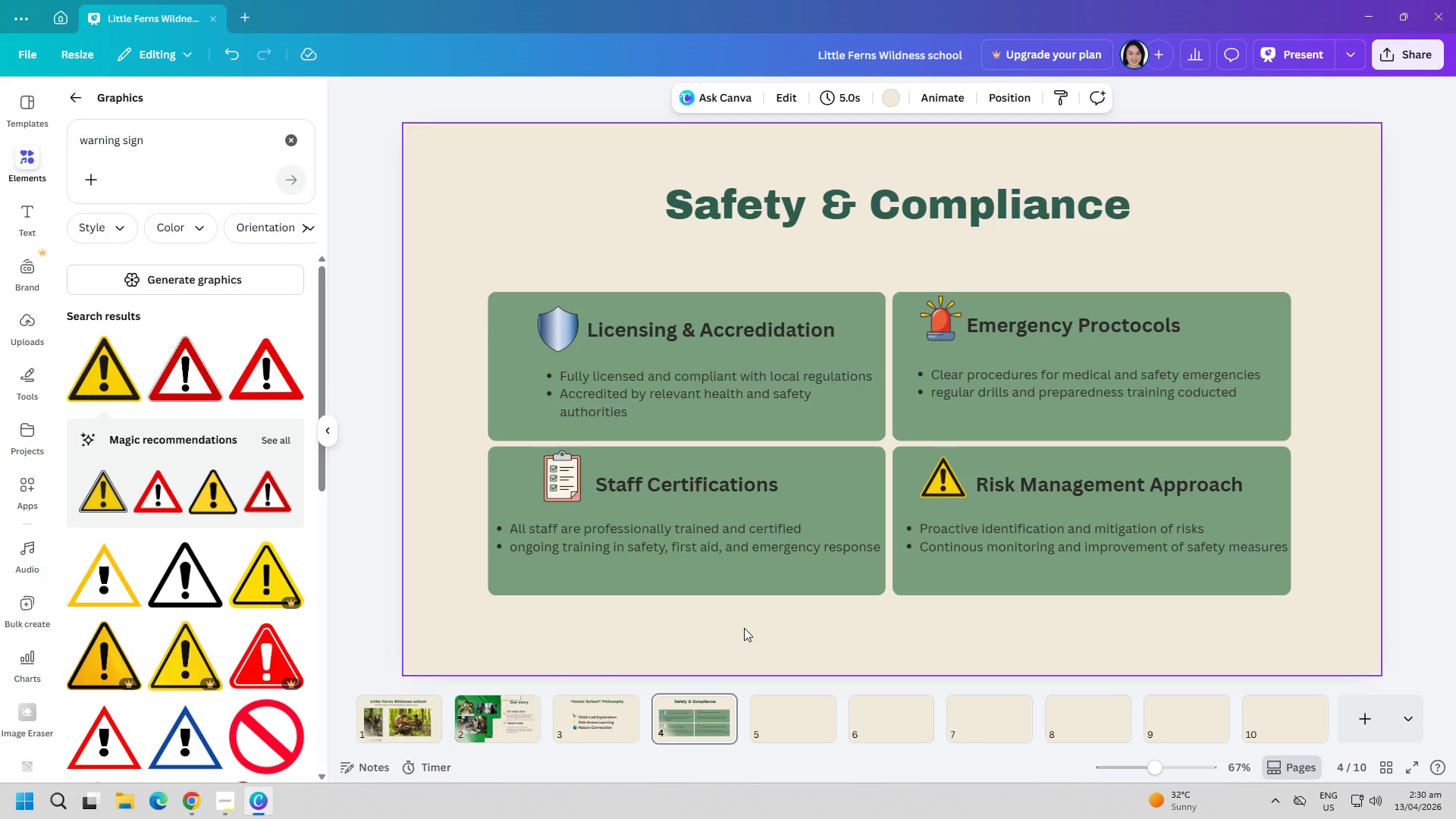 
left_click([763, 722])
 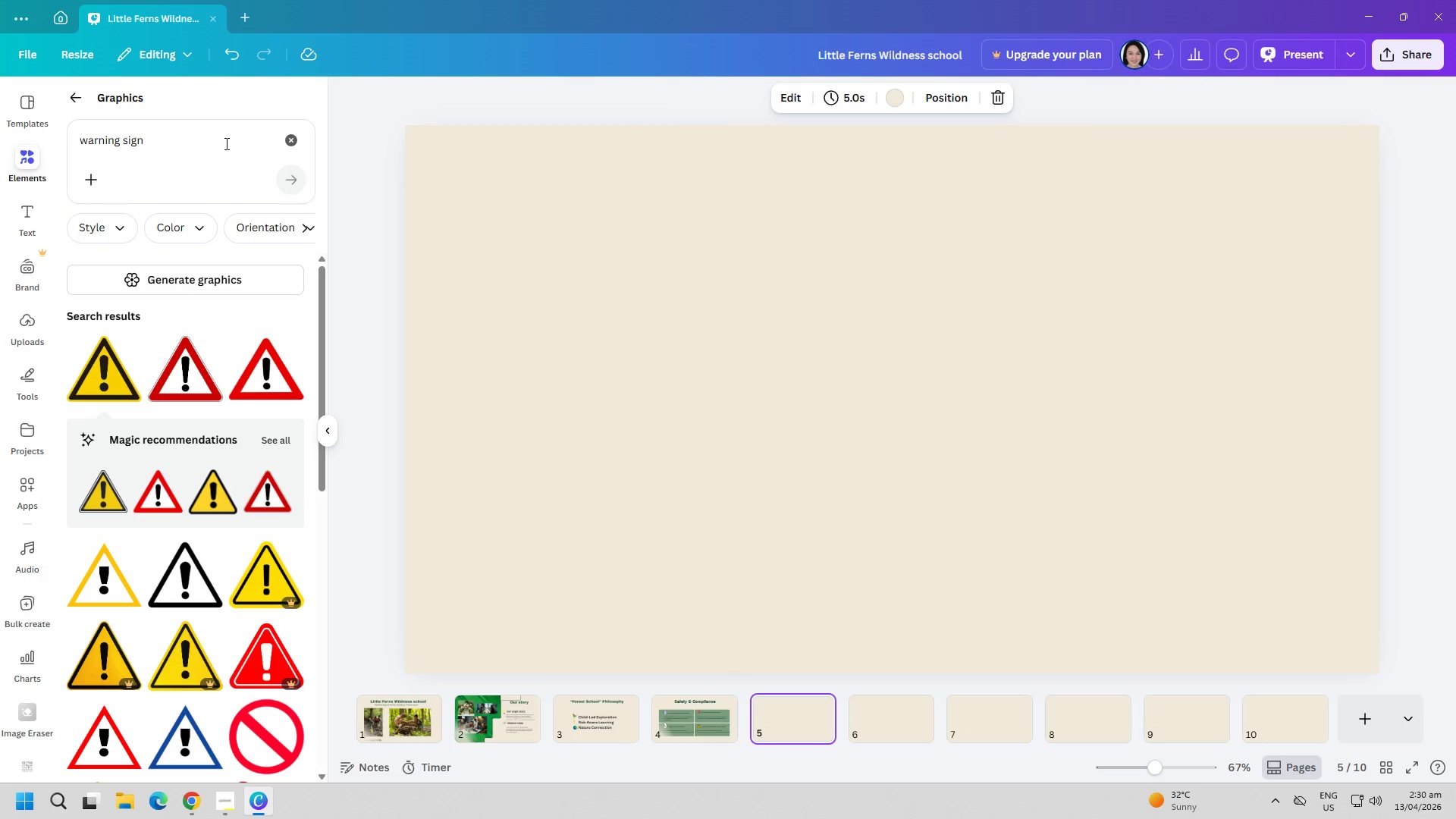 
left_click([293, 145])
 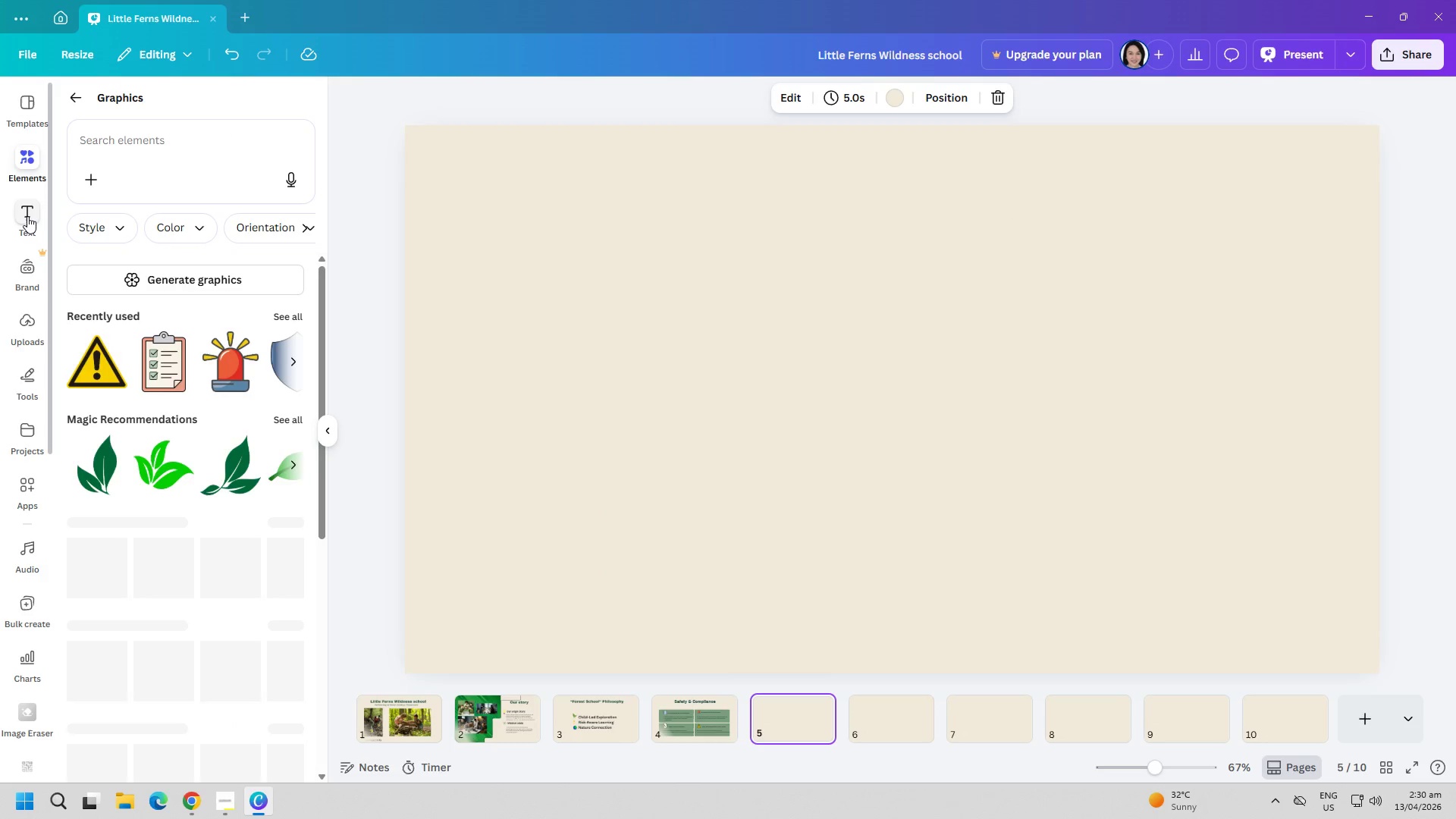 
left_click([30, 216])
 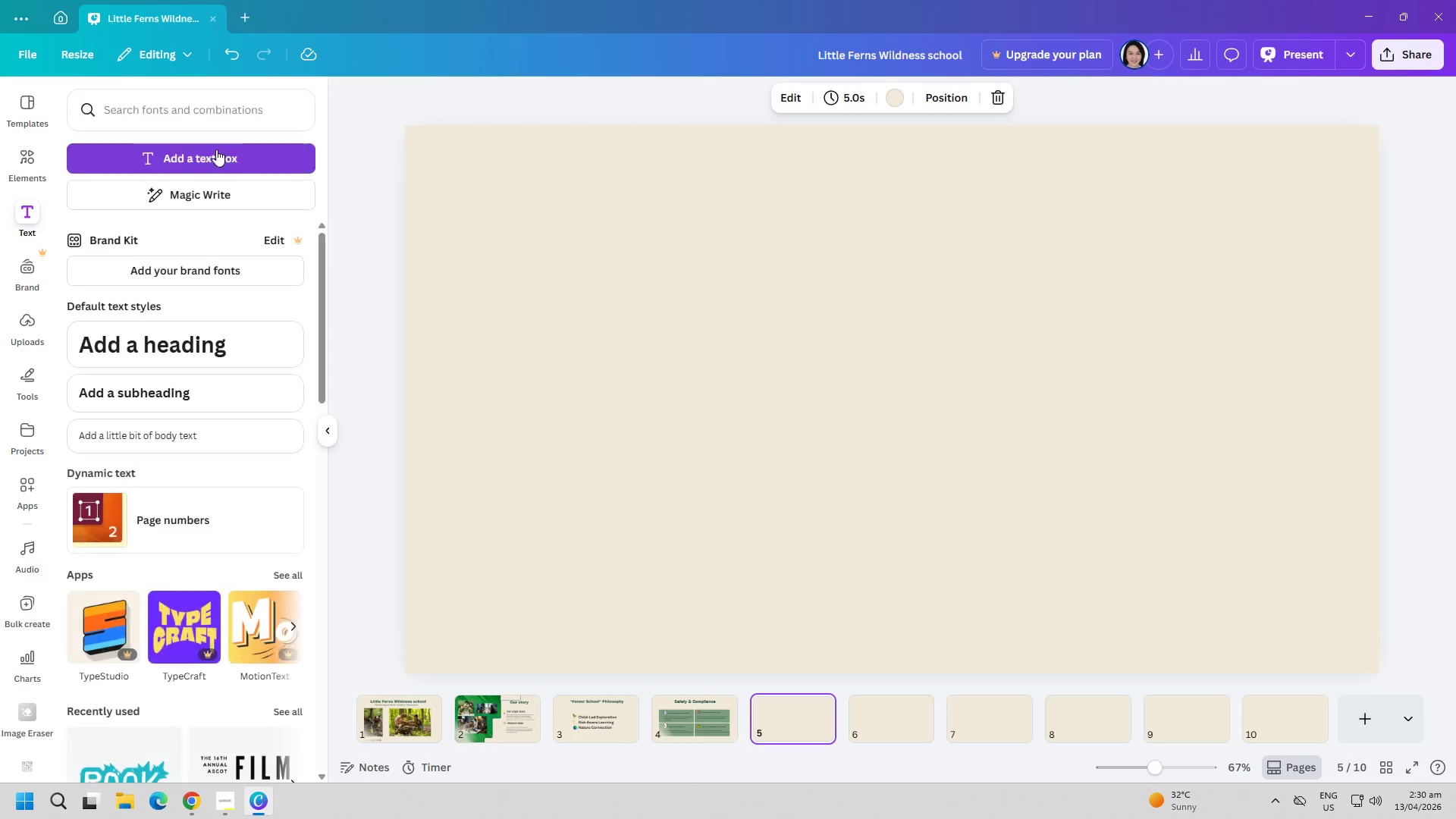 
left_click([232, 156])
 